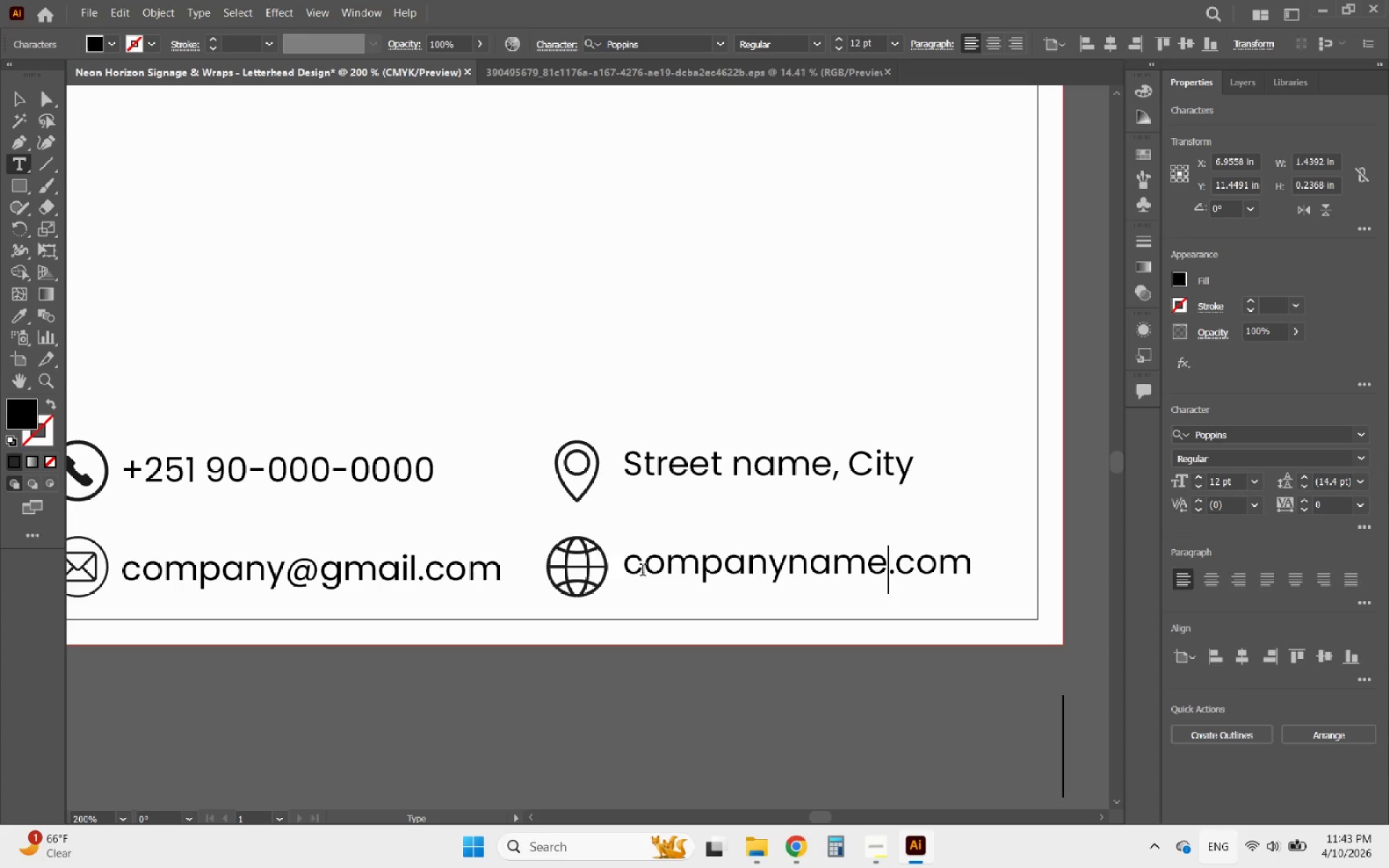 
left_click([632, 569])
 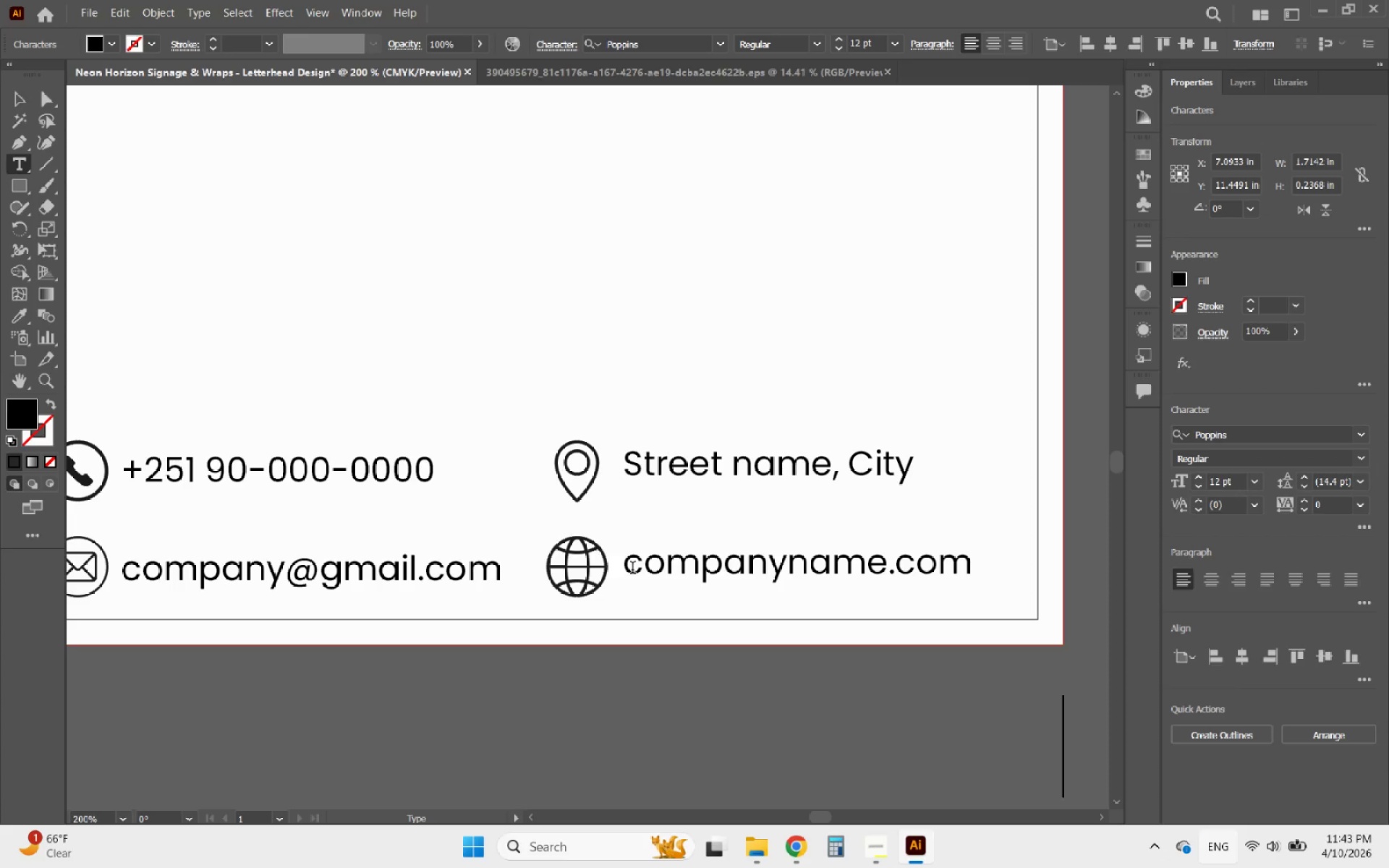 
type(www. )
 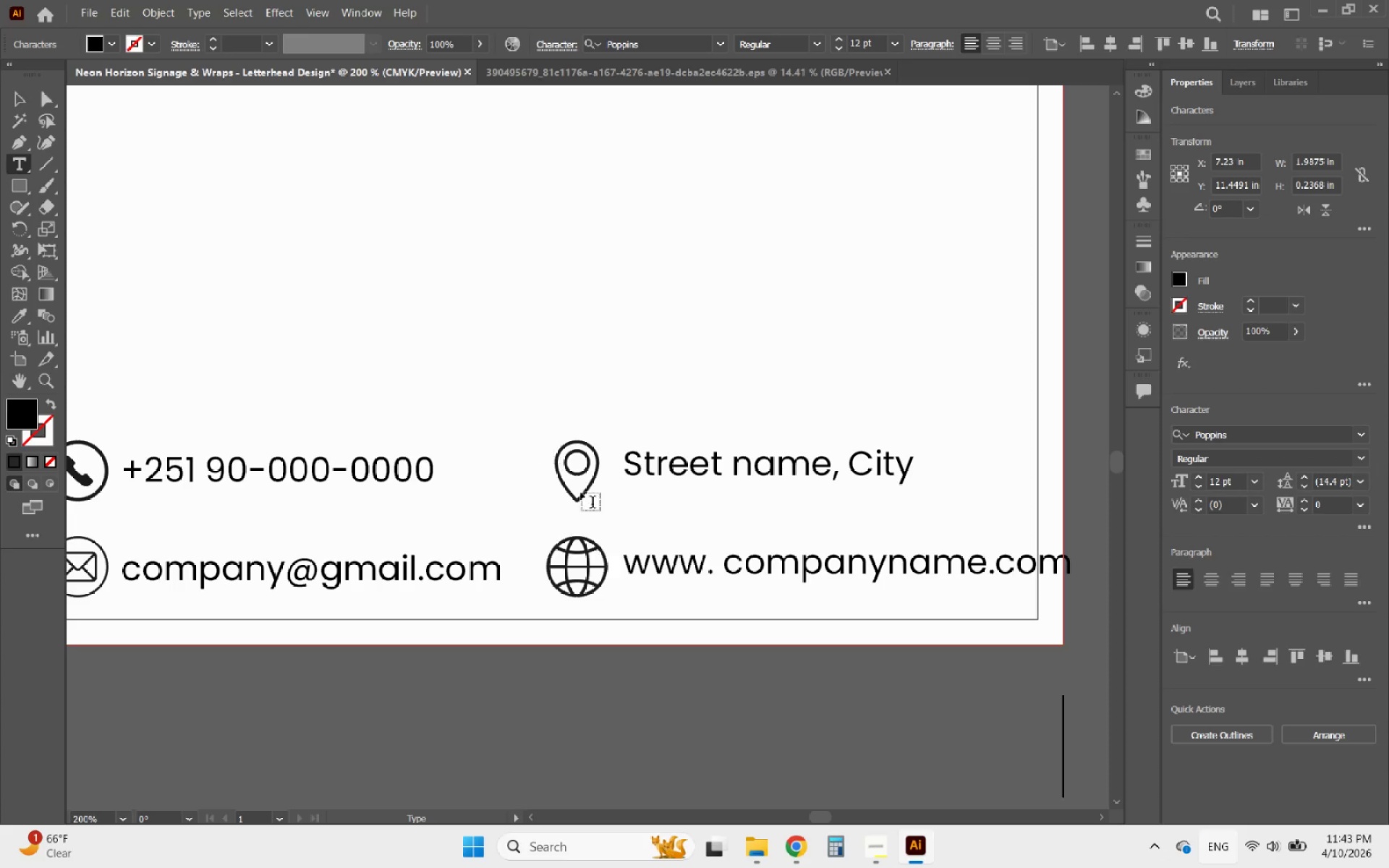 
hold_key(key=AltLeft, duration=0.53)
scroll: coordinate [684, 636], scroll_direction: down, amount: 3.0
 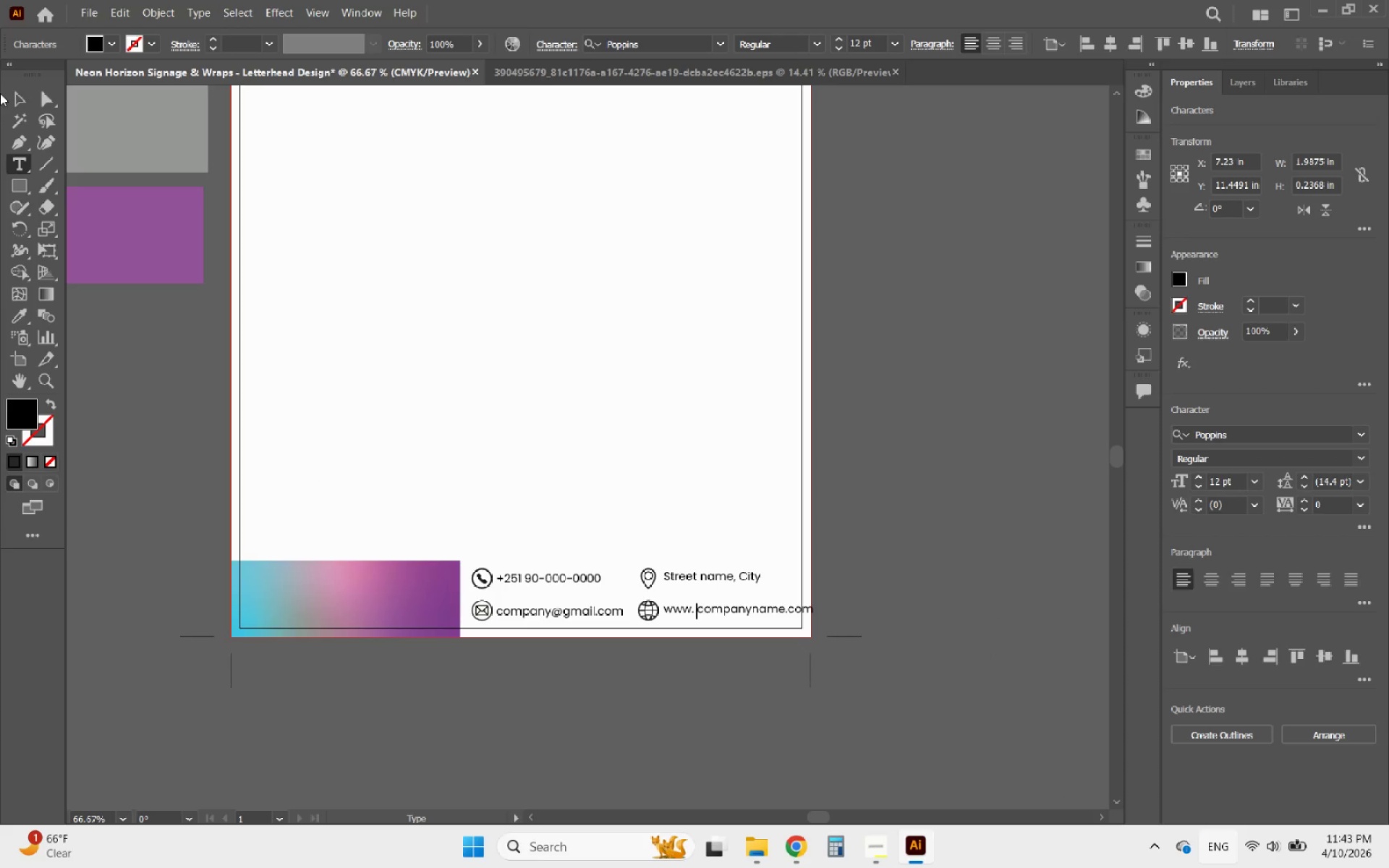 
left_click([22, 93])
 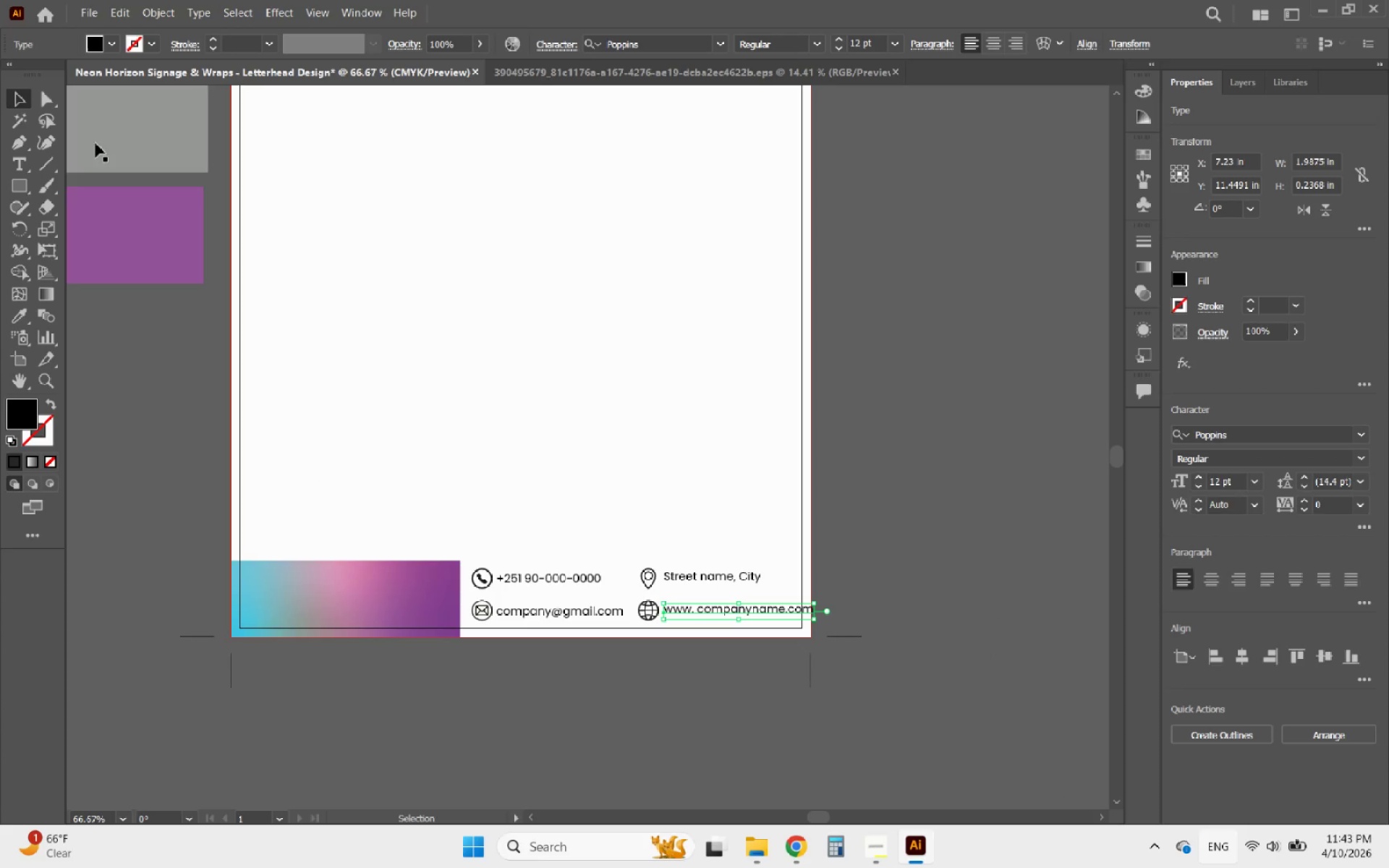 
hold_key(key=AltLeft, duration=0.56)
scroll: coordinate [749, 665], scroll_direction: down, amount: 2.0
 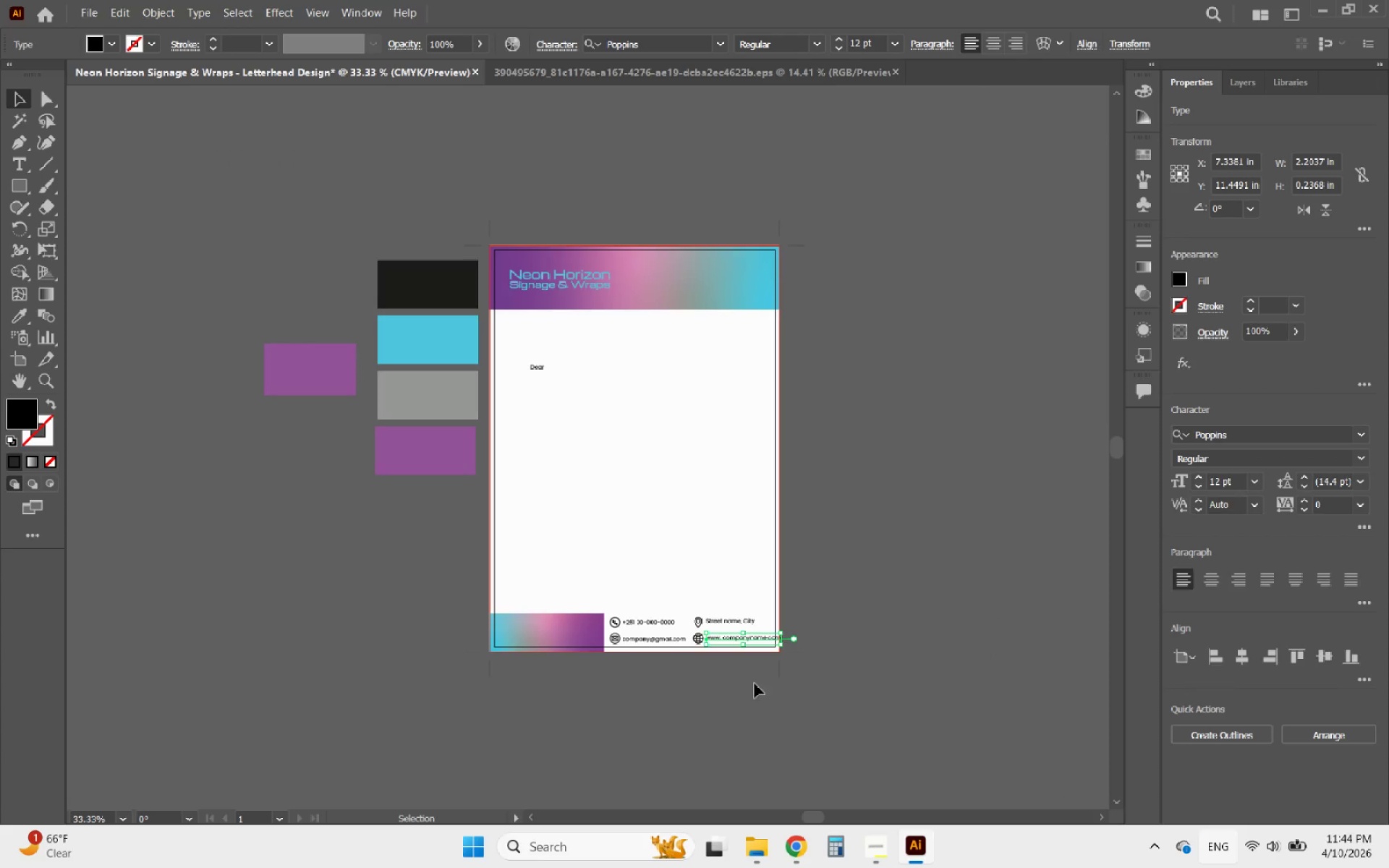 
left_click([755, 685])
 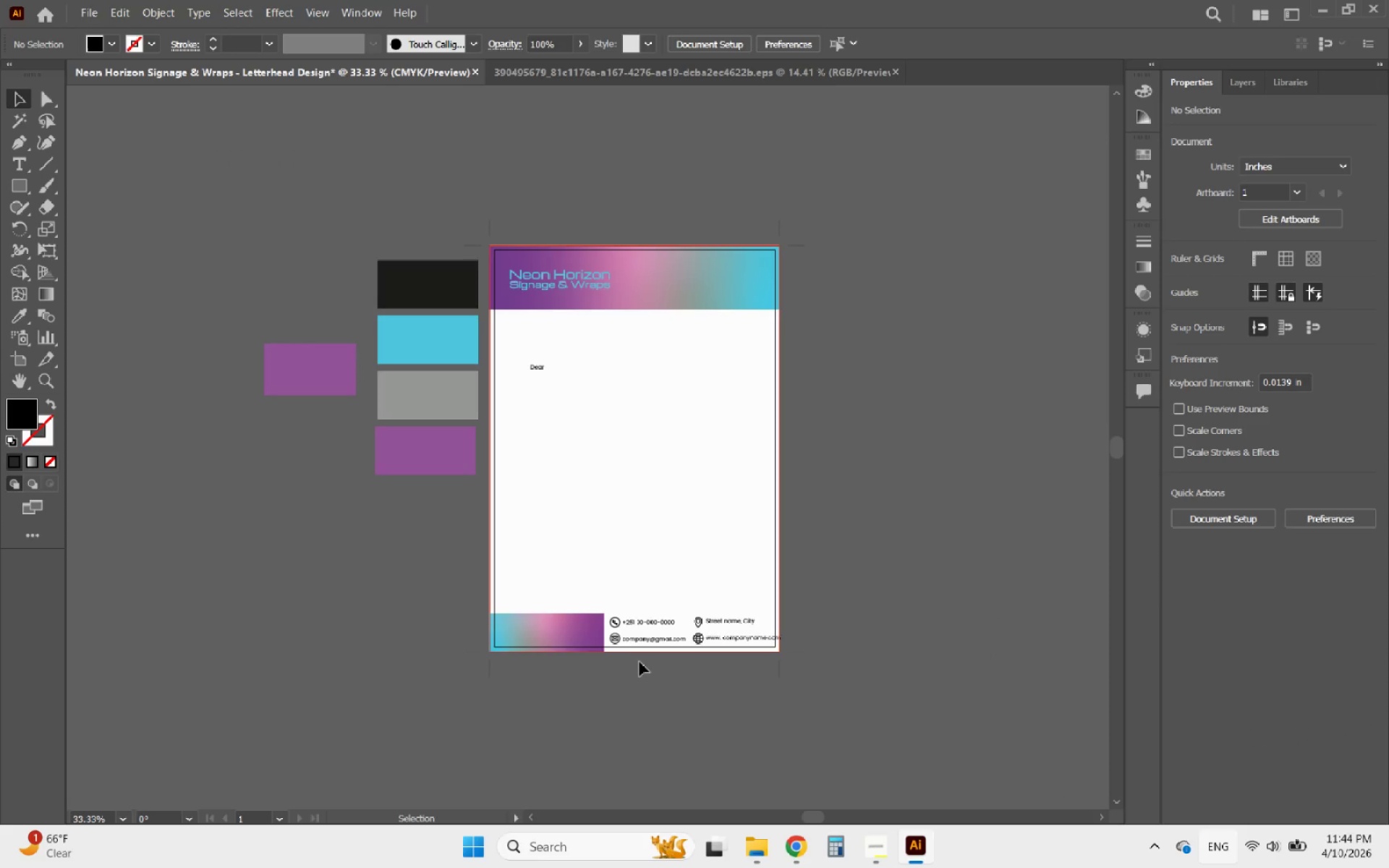 
hold_key(key=AltLeft, duration=0.67)
scroll: coordinate [596, 647], scroll_direction: up, amount: 2.0
 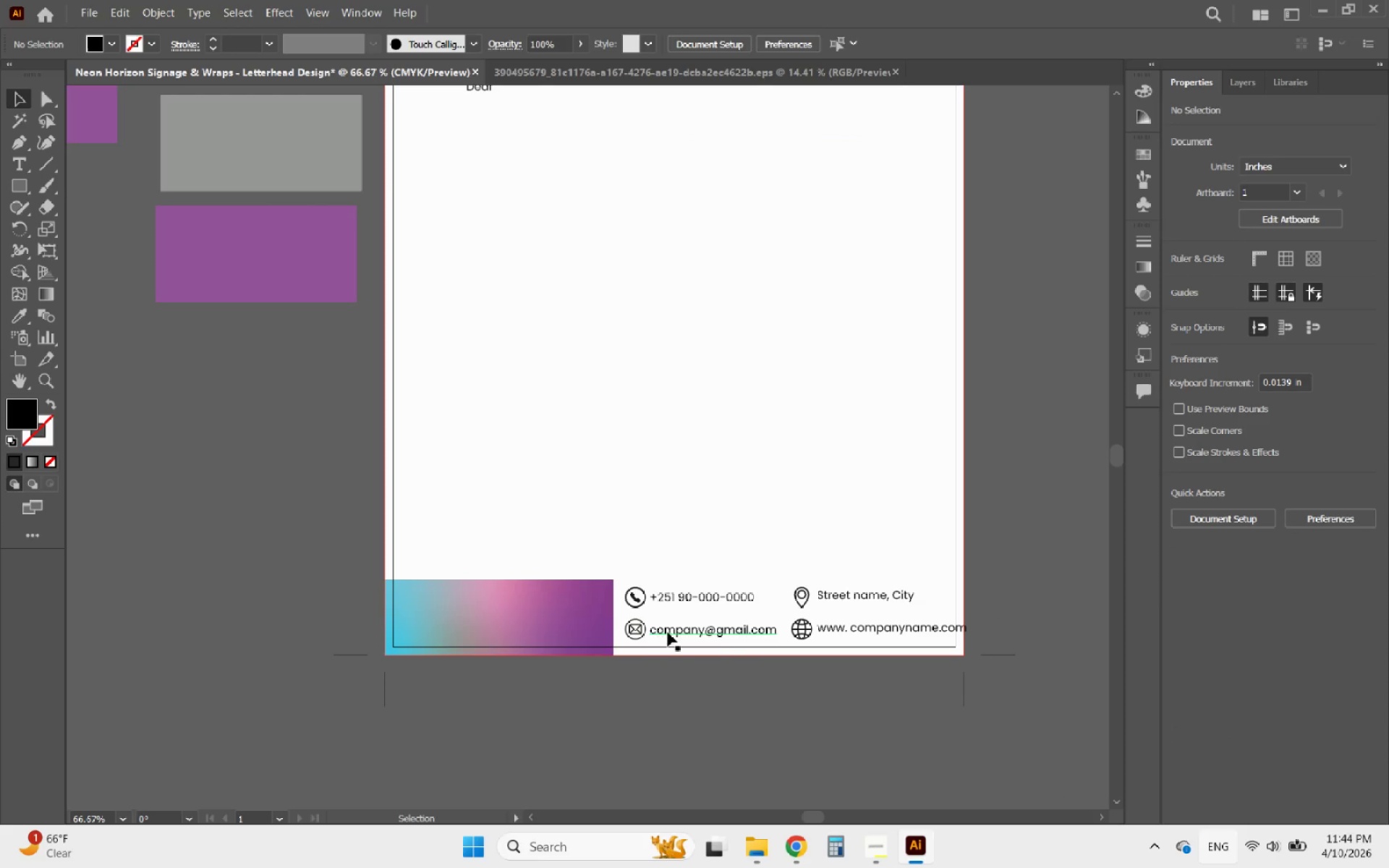 
left_click([571, 607])
 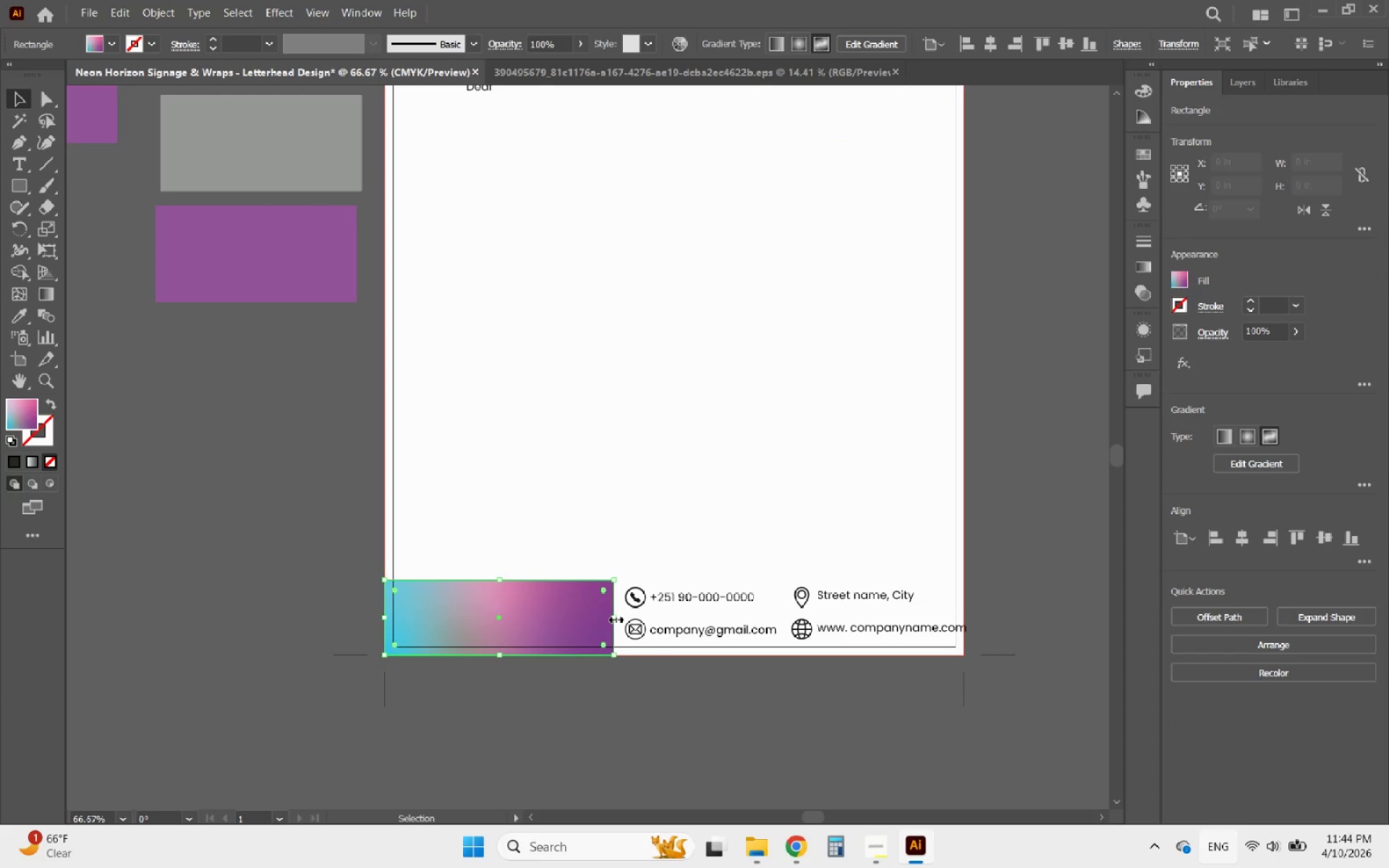 
left_click_drag(start_coordinate=[614, 618], to_coordinate=[969, 616])
 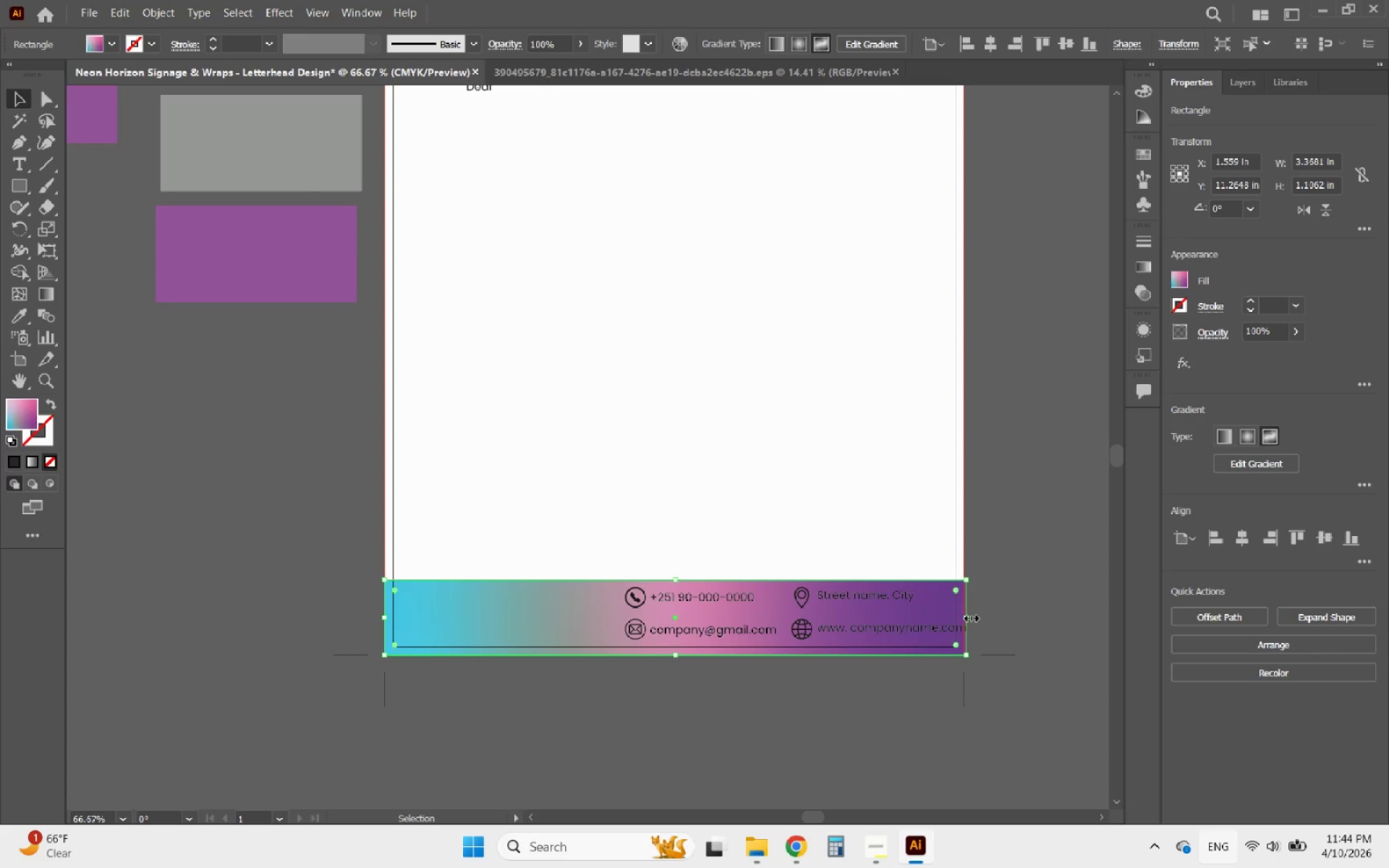 
hold_key(key=AltLeft, duration=0.41)
scroll: coordinate [972, 618], scroll_direction: up, amount: 3.0
 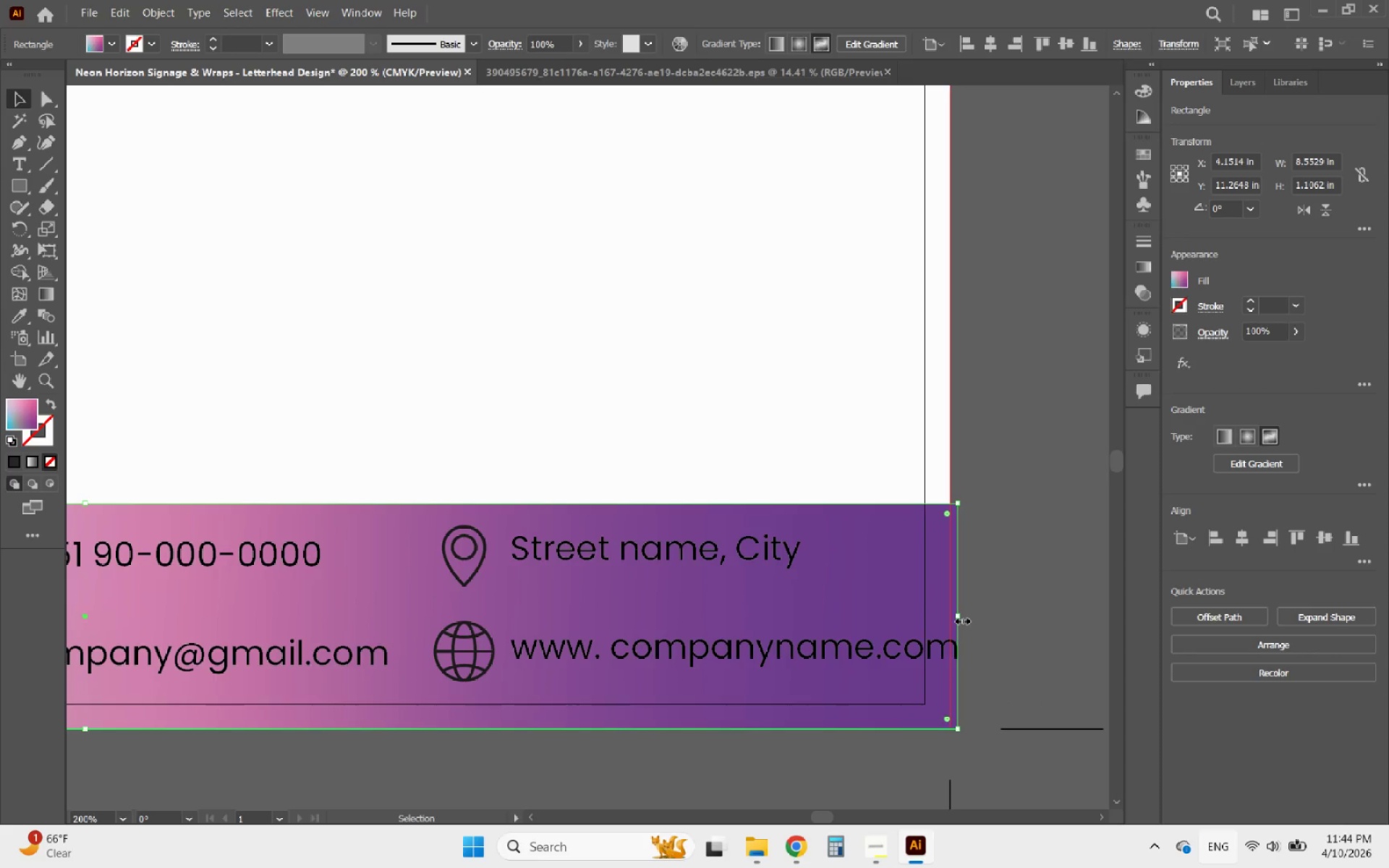 
left_click_drag(start_coordinate=[961, 619], to_coordinate=[951, 619])
 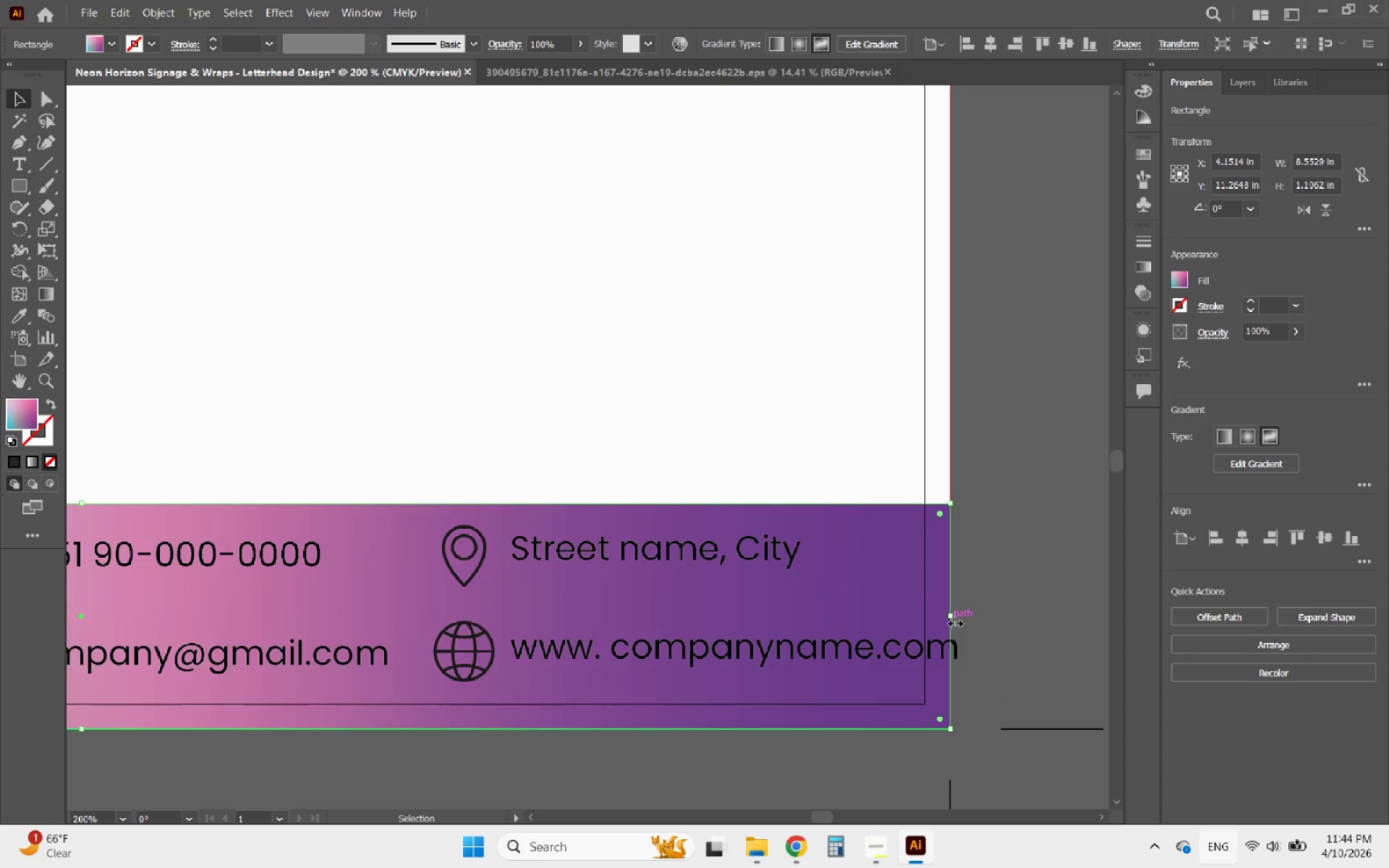 
hold_key(key=AltLeft, duration=0.62)
scroll: coordinate [977, 634], scroll_direction: down, amount: 3.0
 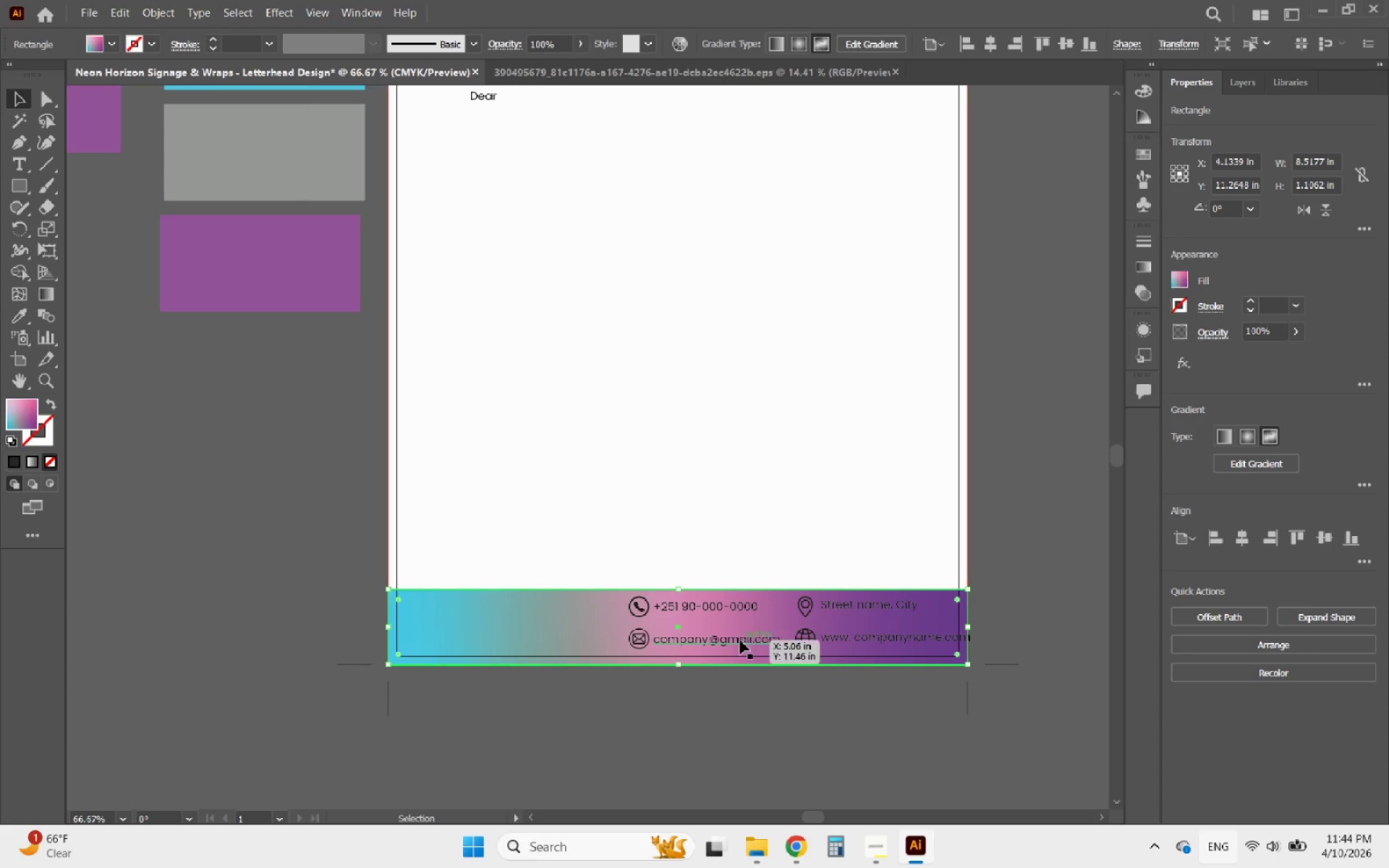 
key(Alt+AltLeft)
 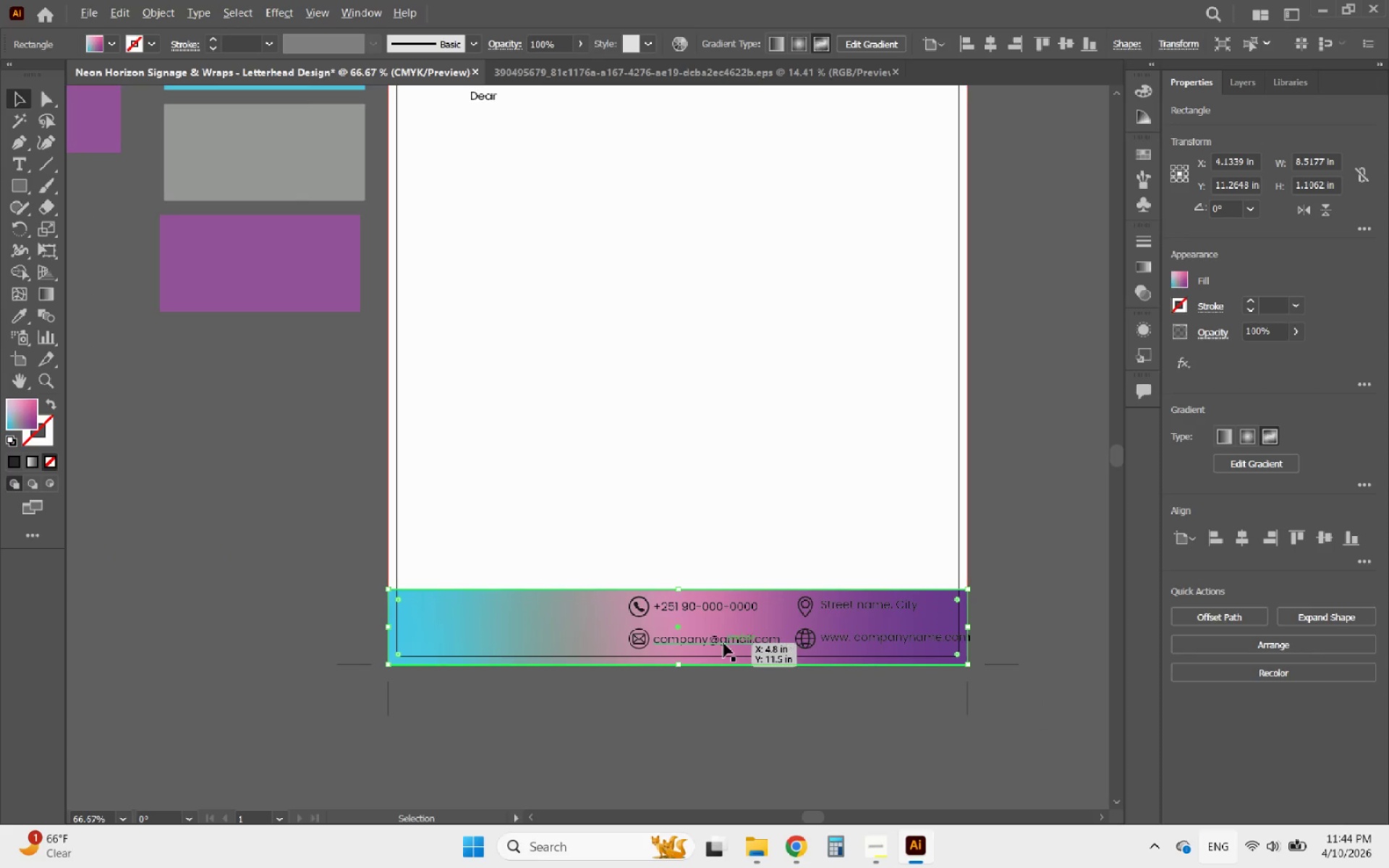 
left_click([723, 643])
 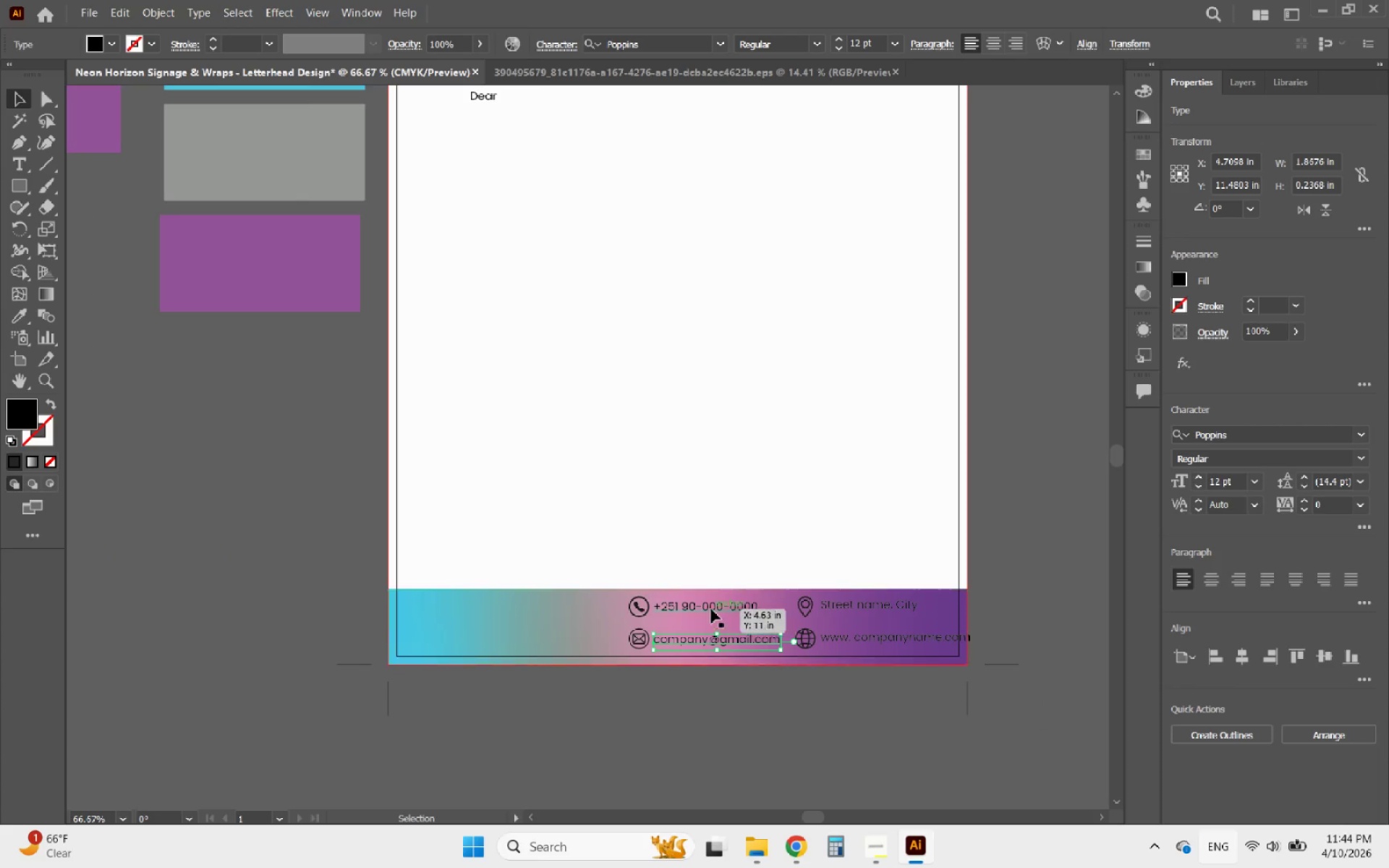 
hold_key(key=ShiftLeft, duration=1.86)
left_click([711, 609])
 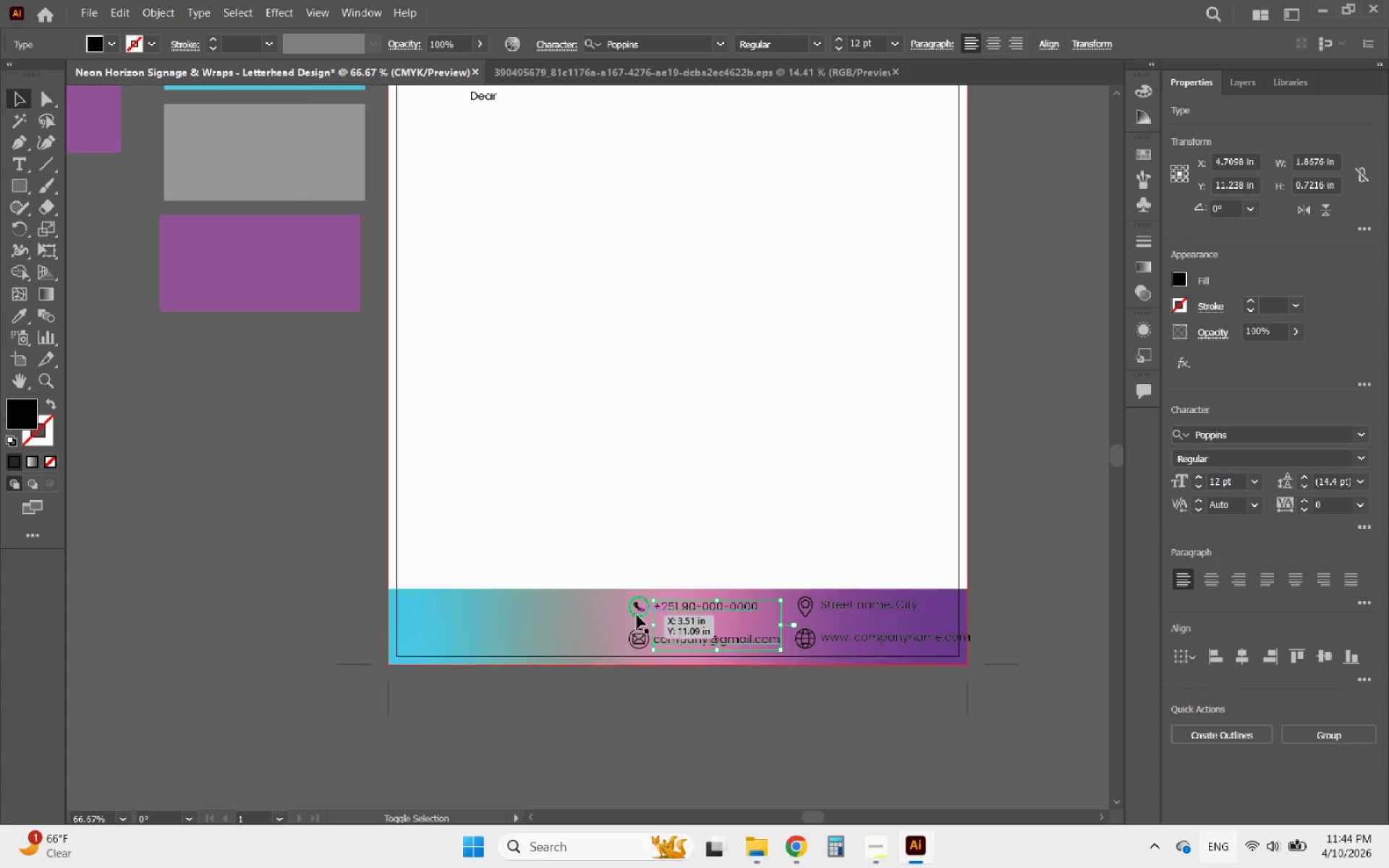 
left_click([640, 614])
 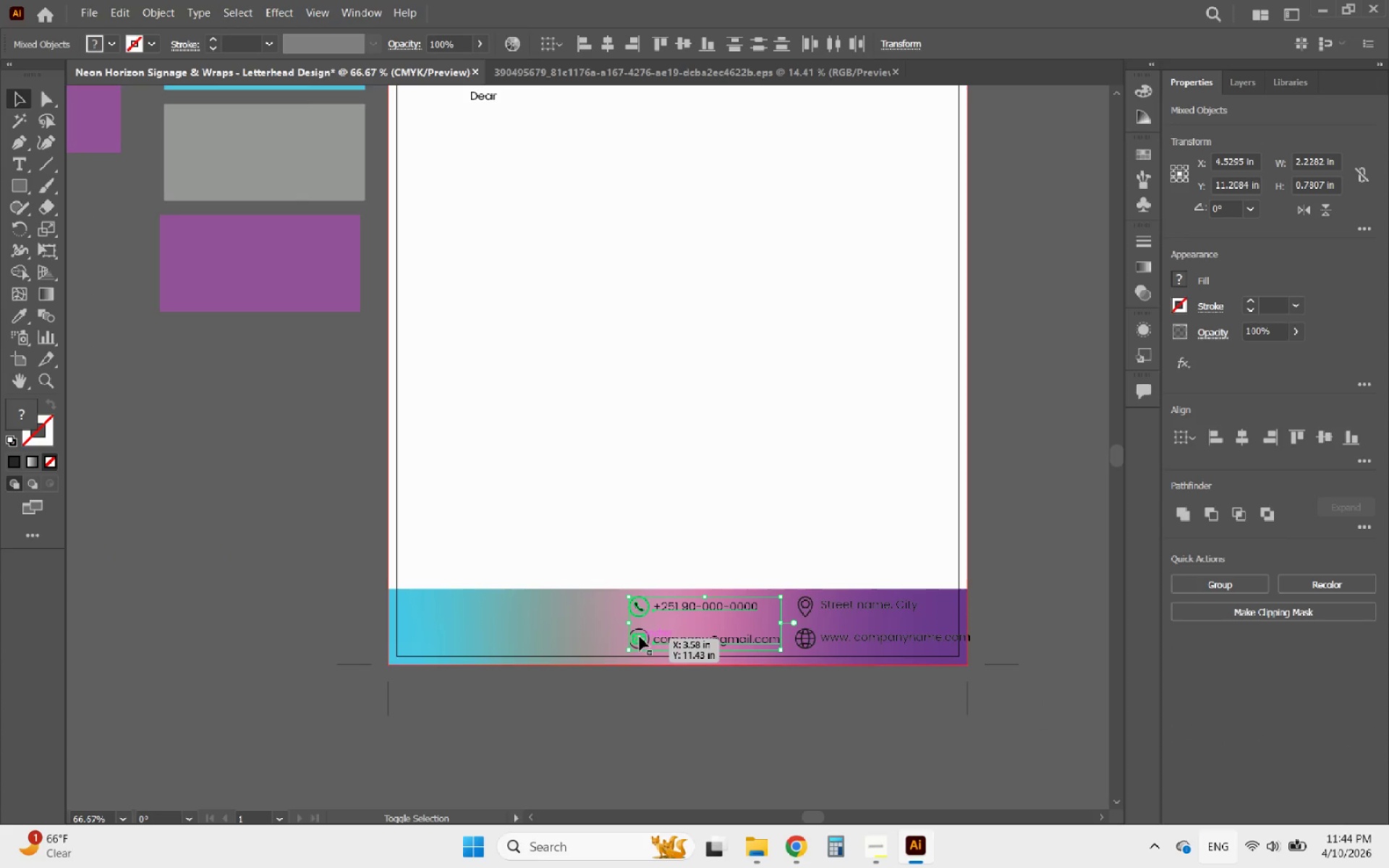 
left_click([640, 637])
 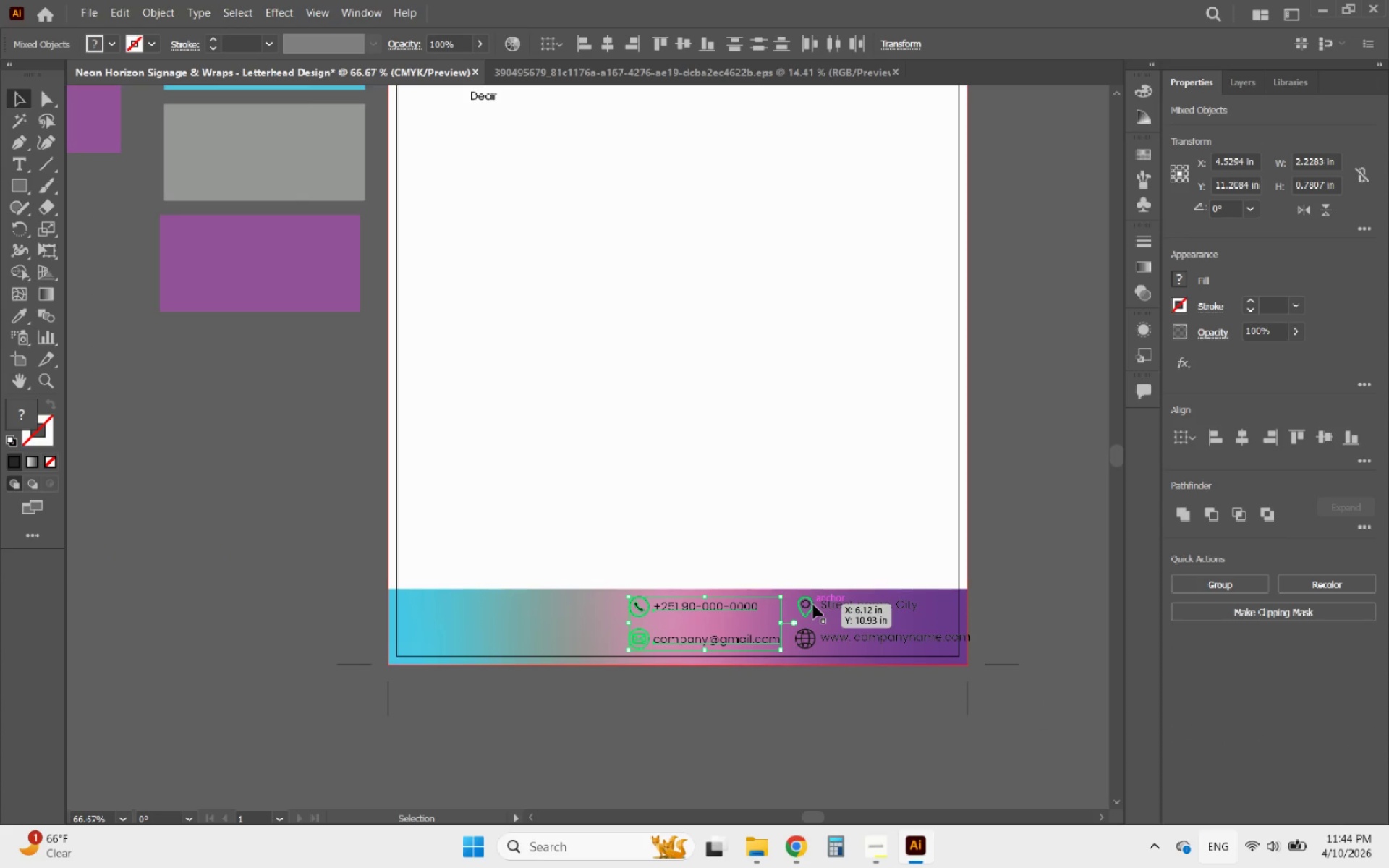 
hold_key(key=ShiftLeft, duration=3.3)
left_click([813, 605])
 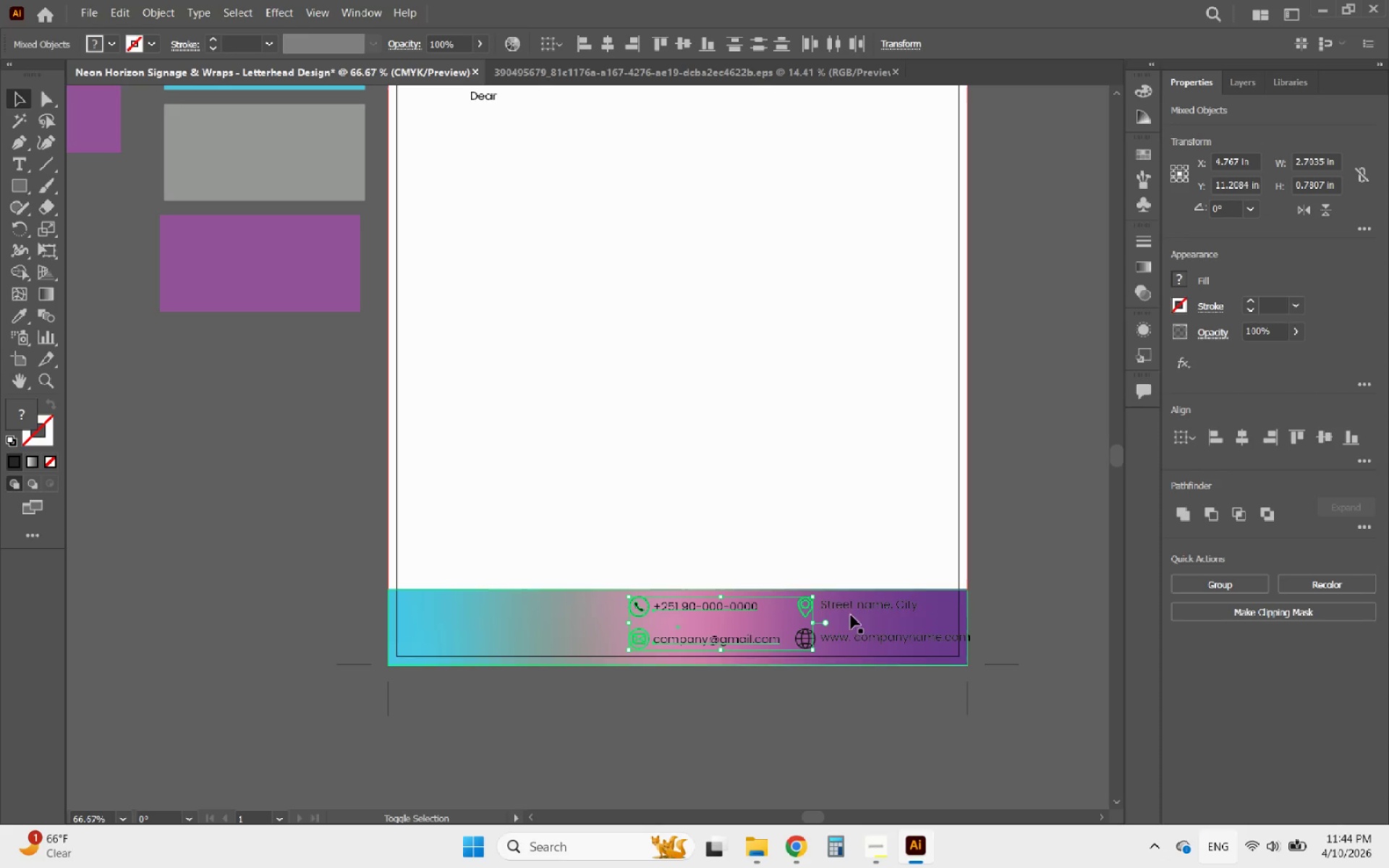 
left_click([842, 610])
 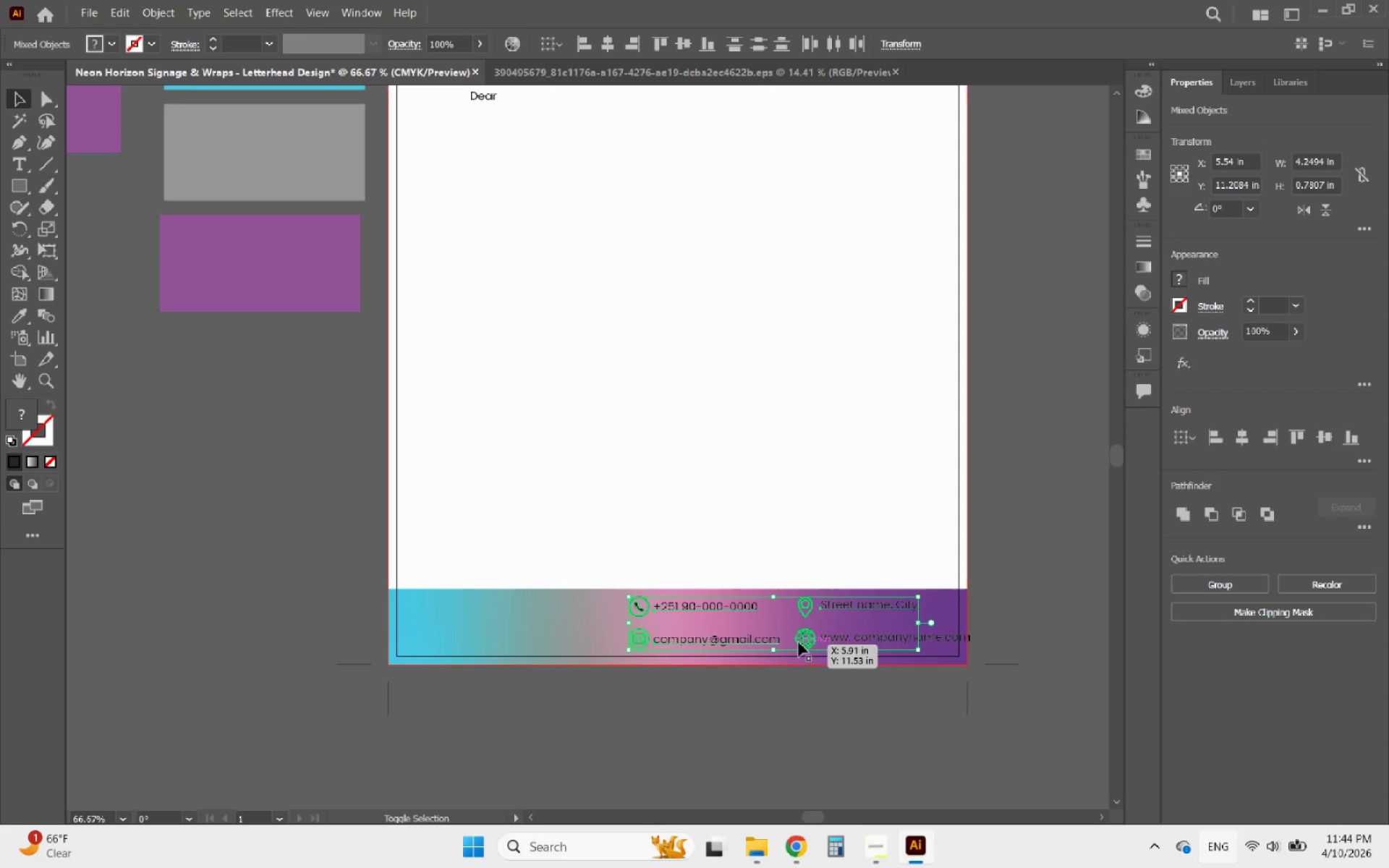 
left_click([800, 641])
 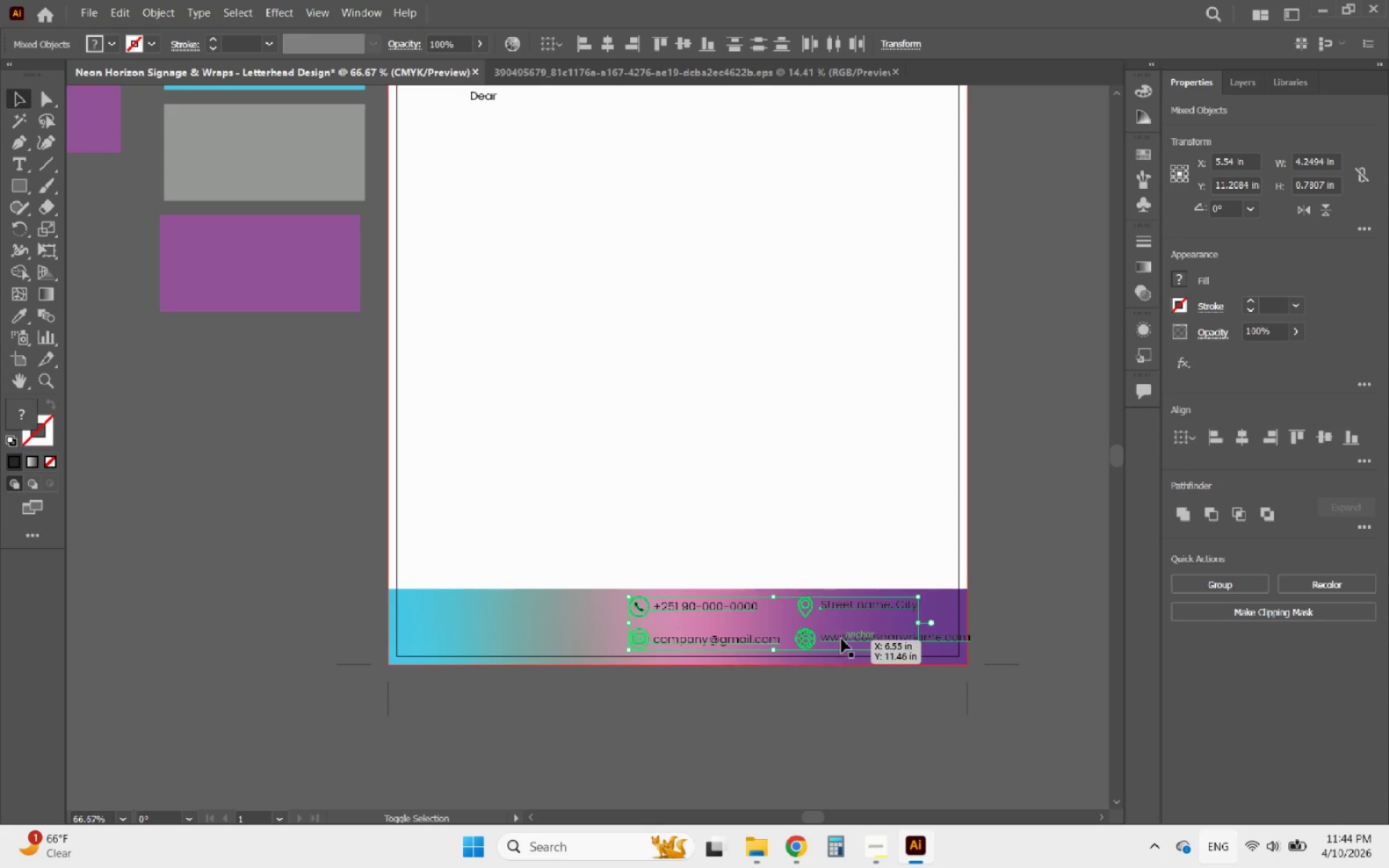 
left_click([841, 639])
 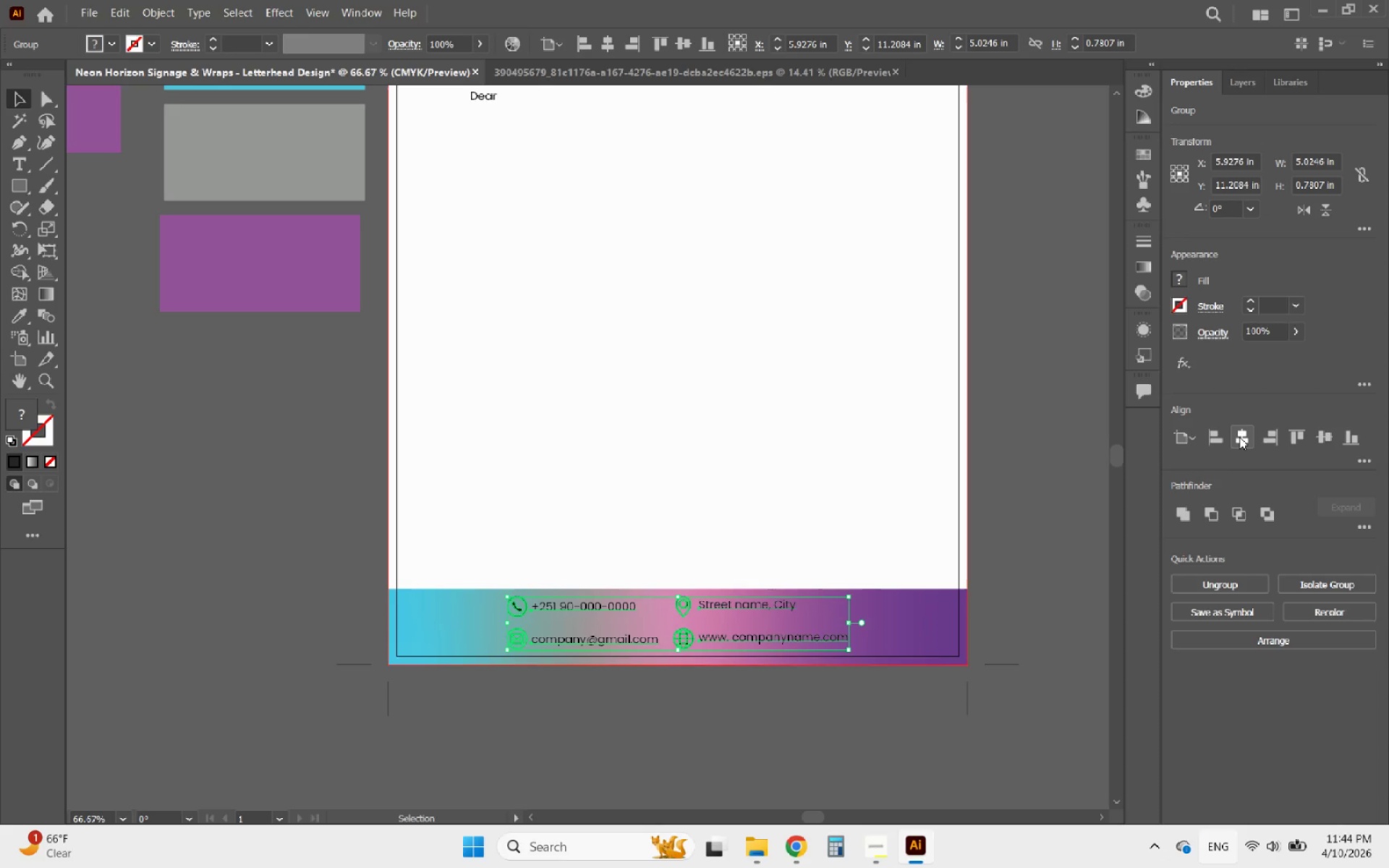 
left_click([1022, 658])
 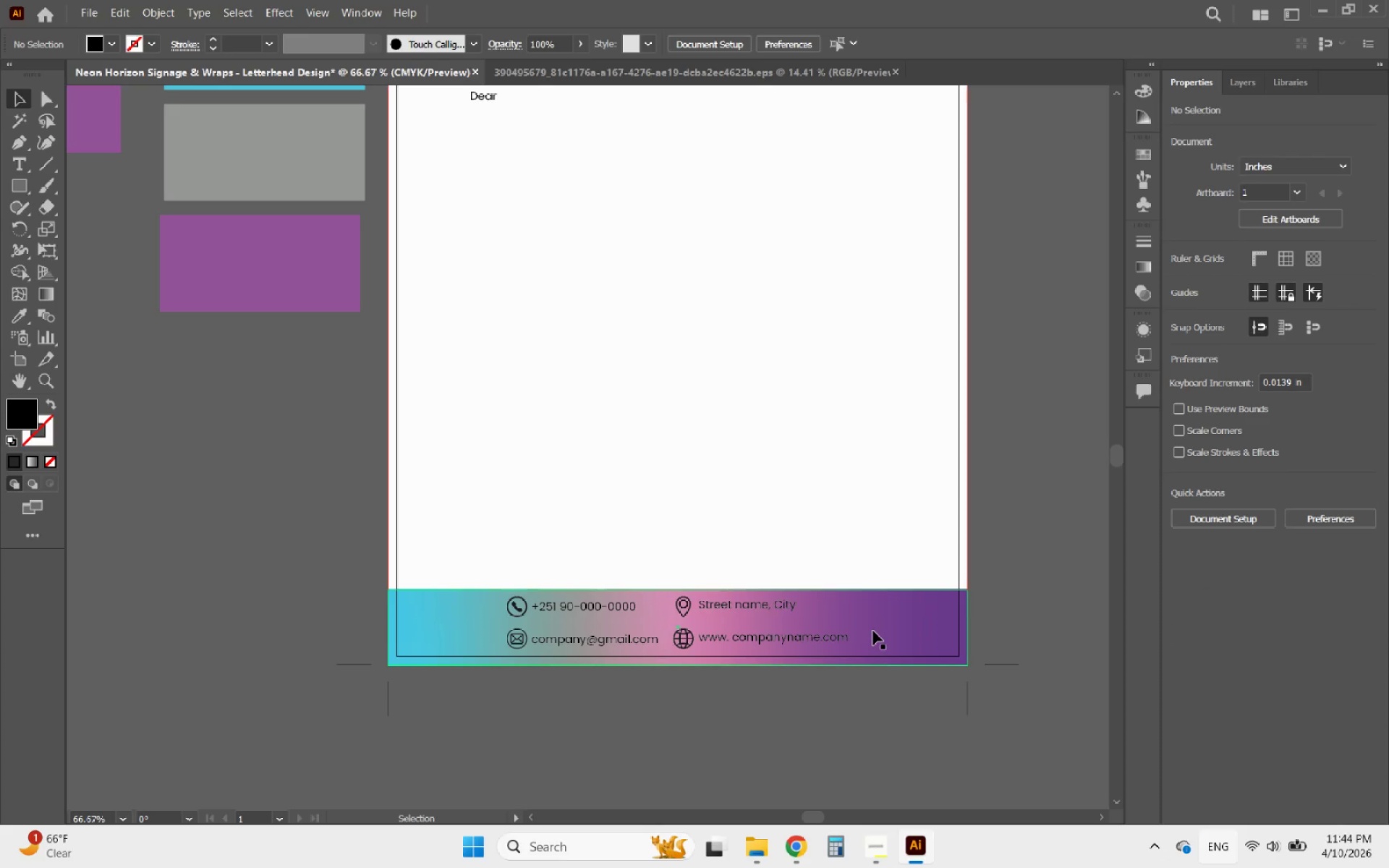 
hold_key(key=AltLeft, duration=1.02)
scroll: coordinate [534, 618], scroll_direction: up, amount: 2.0
 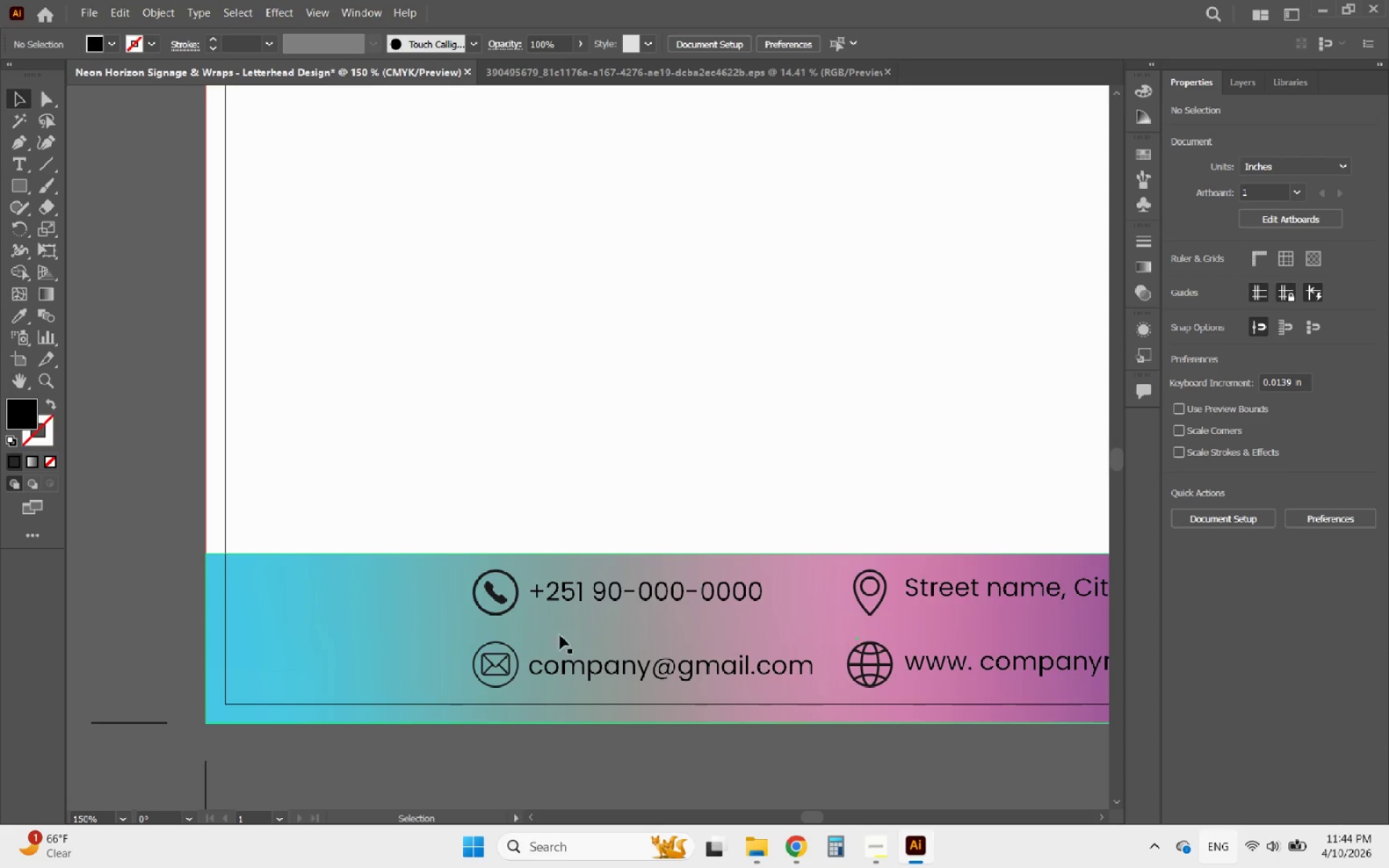 
hold_key(key=AltLeft, duration=0.77)
scroll: coordinate [398, 668], scroll_direction: down, amount: 2.0
 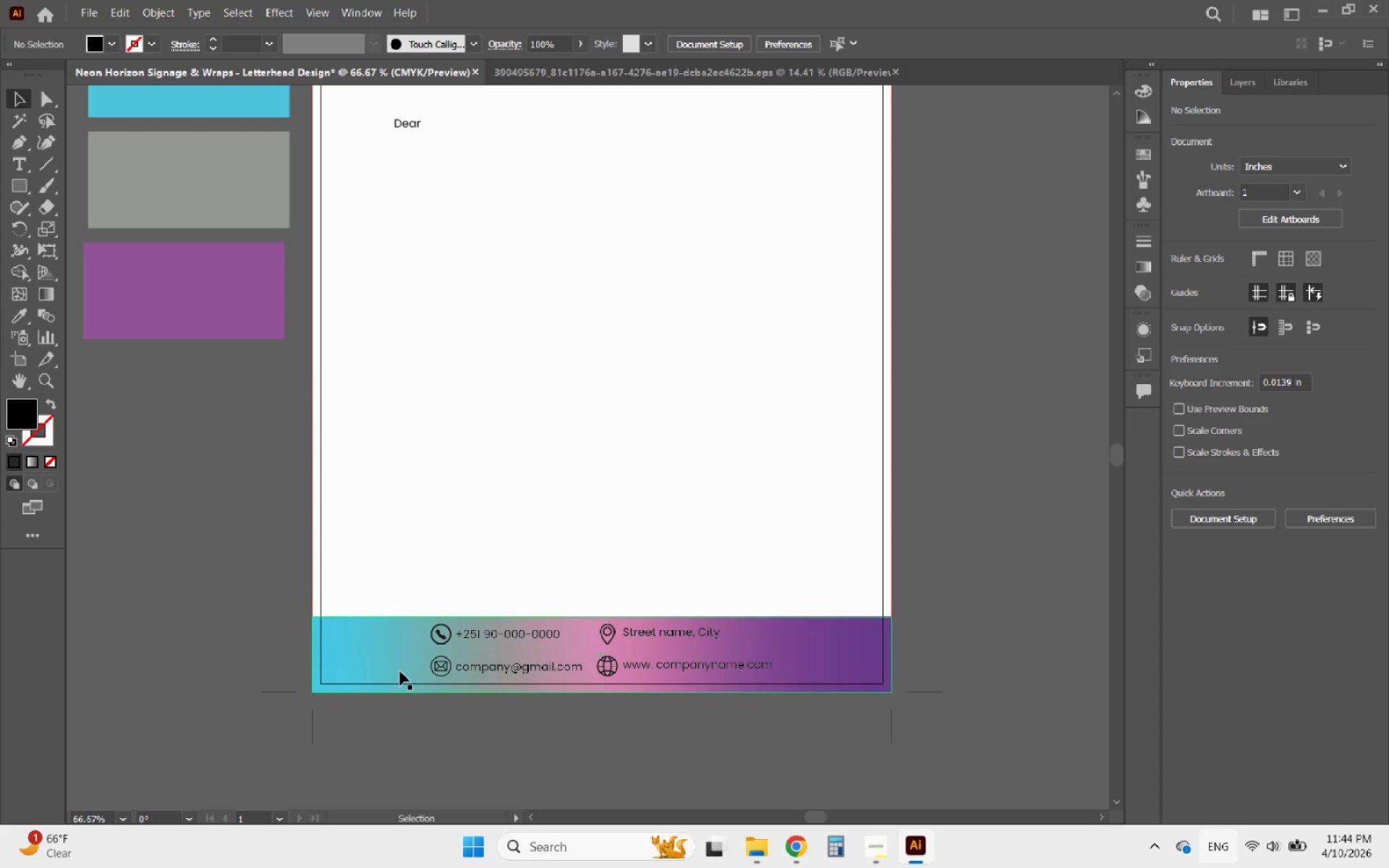 
hold_key(key=AltLeft, duration=0.69)
scroll: coordinate [523, 705], scroll_direction: up, amount: 1.0
 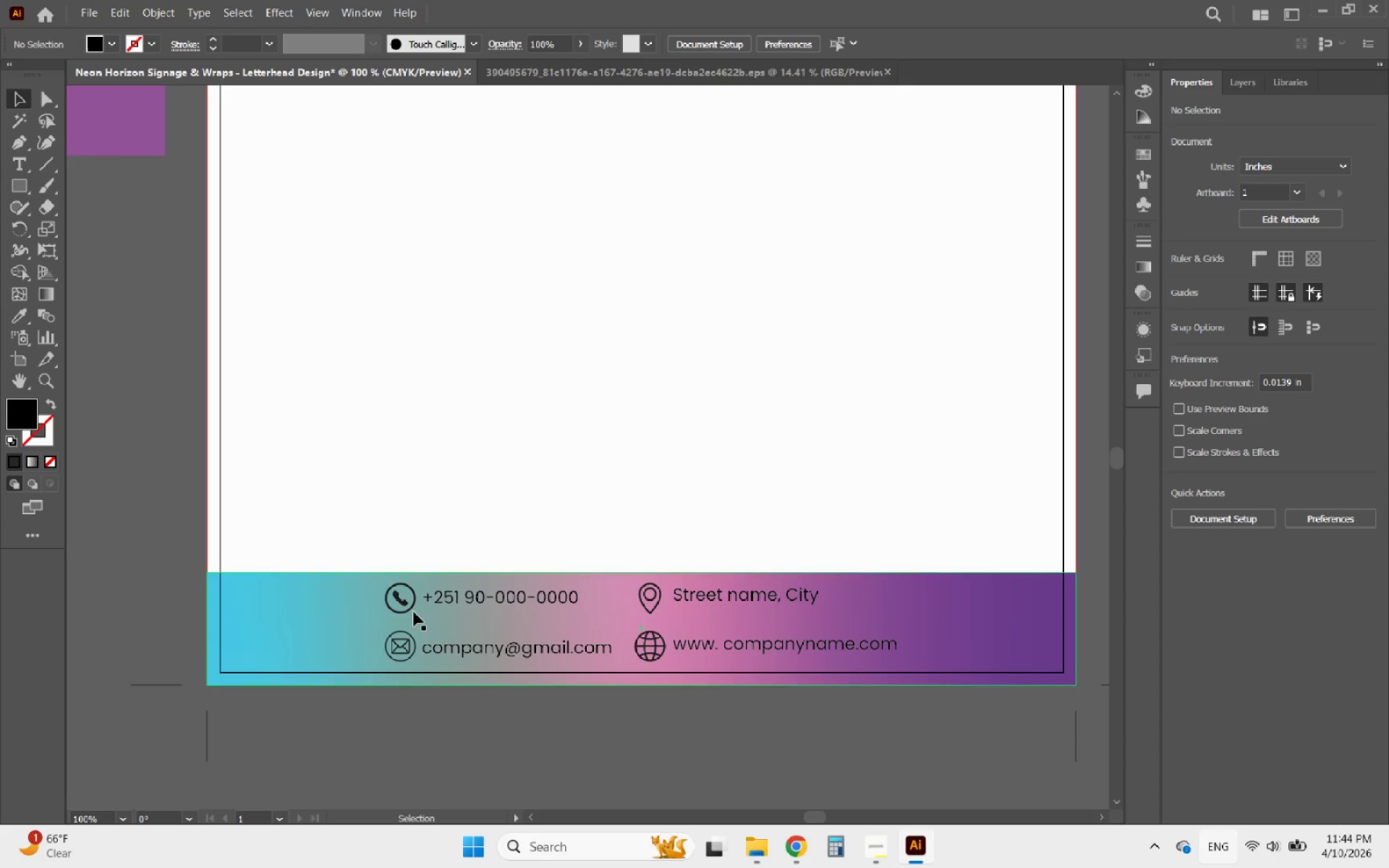 
left_click([406, 610])
 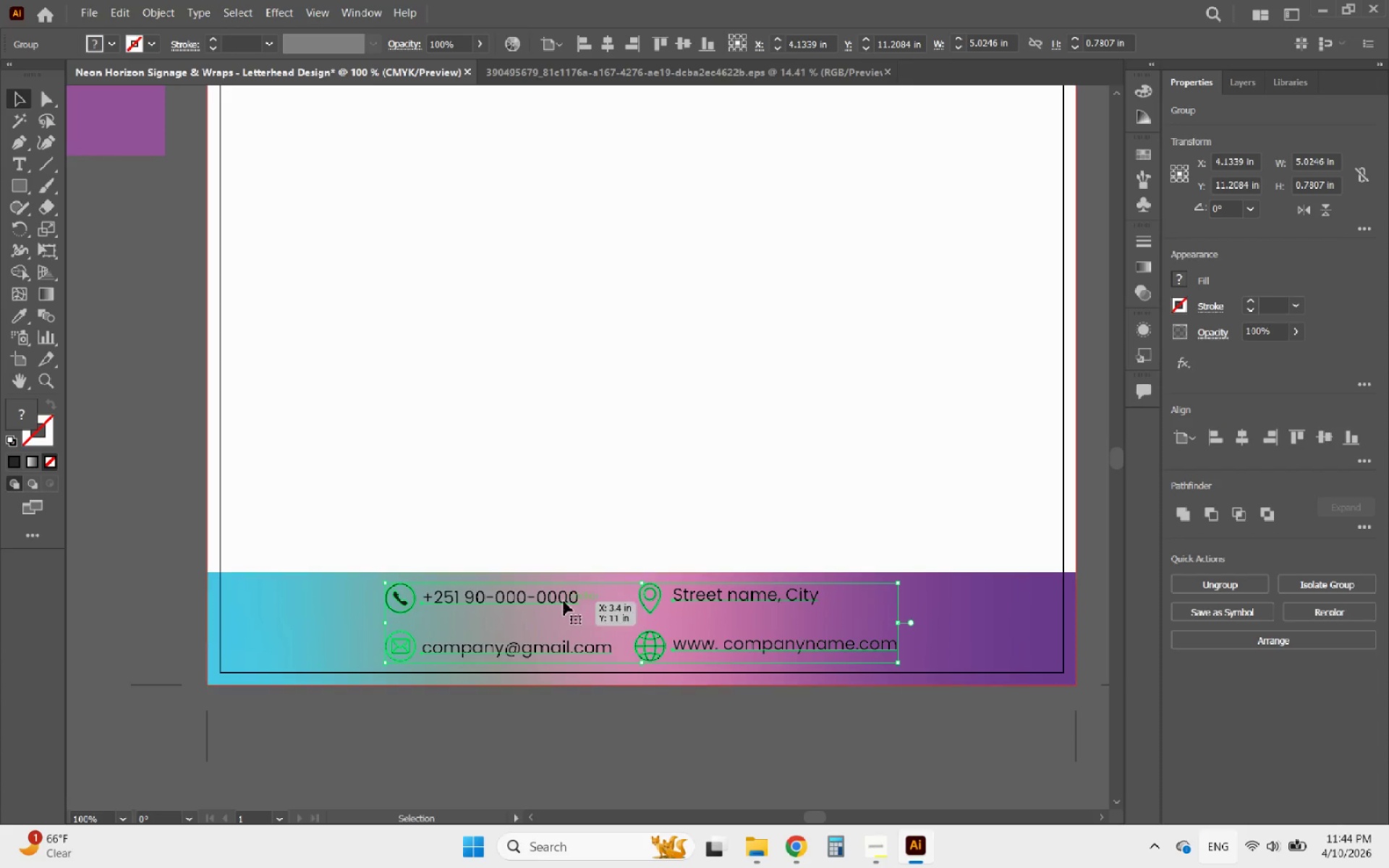 
double_click([564, 601])
 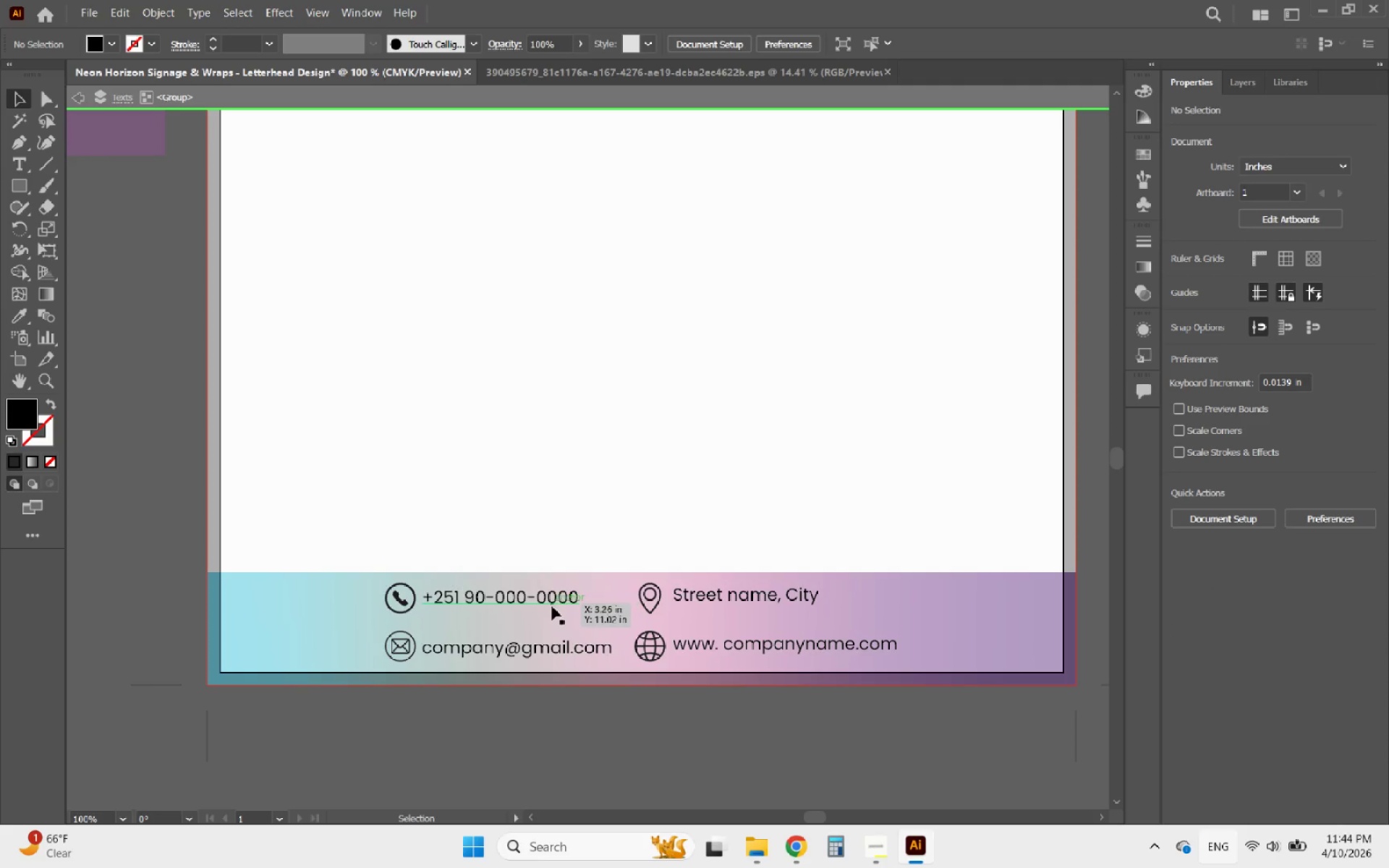 
left_click([551, 606])
 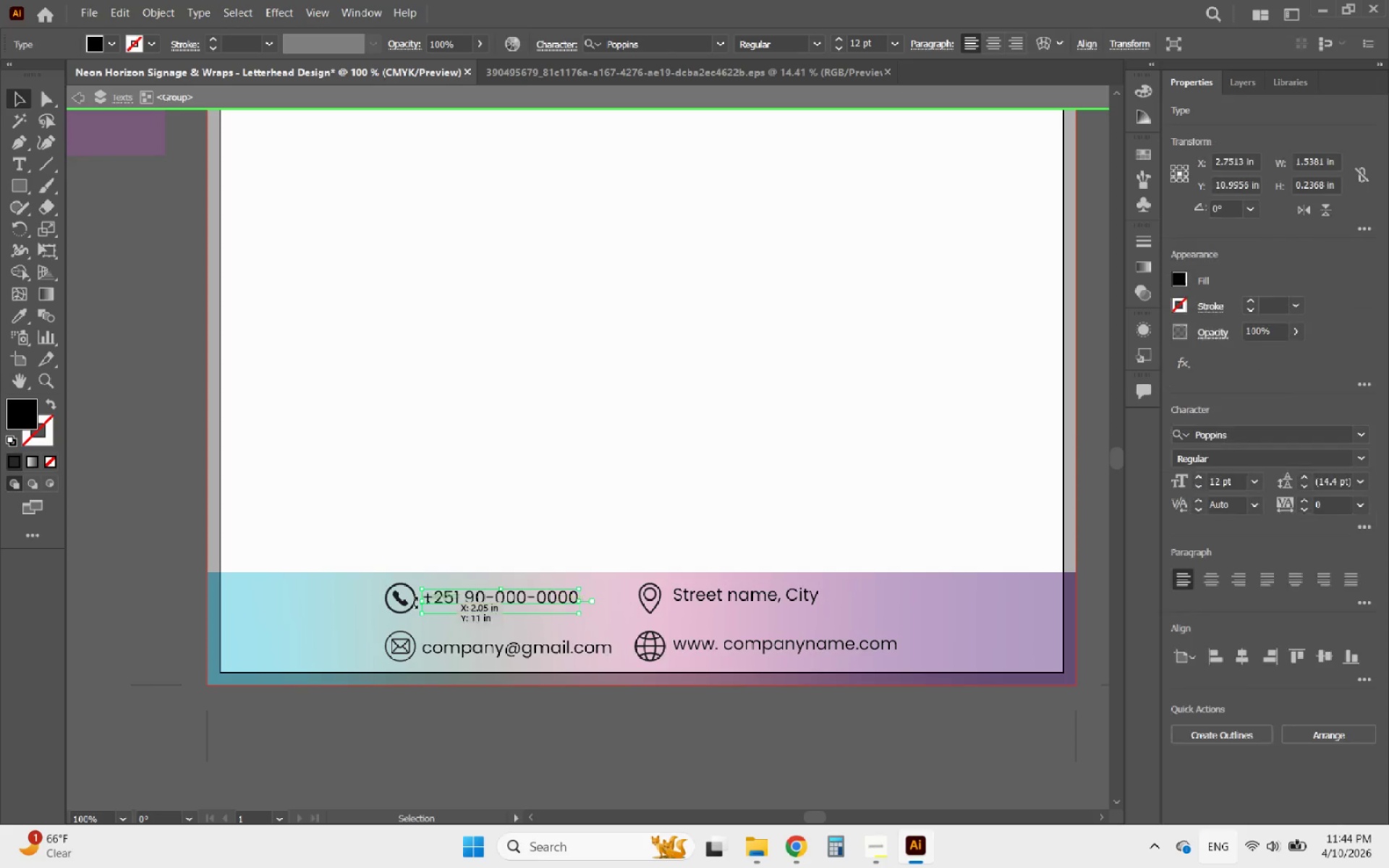 
hold_key(key=ShiftLeft, duration=1.61)
left_click([414, 603])
 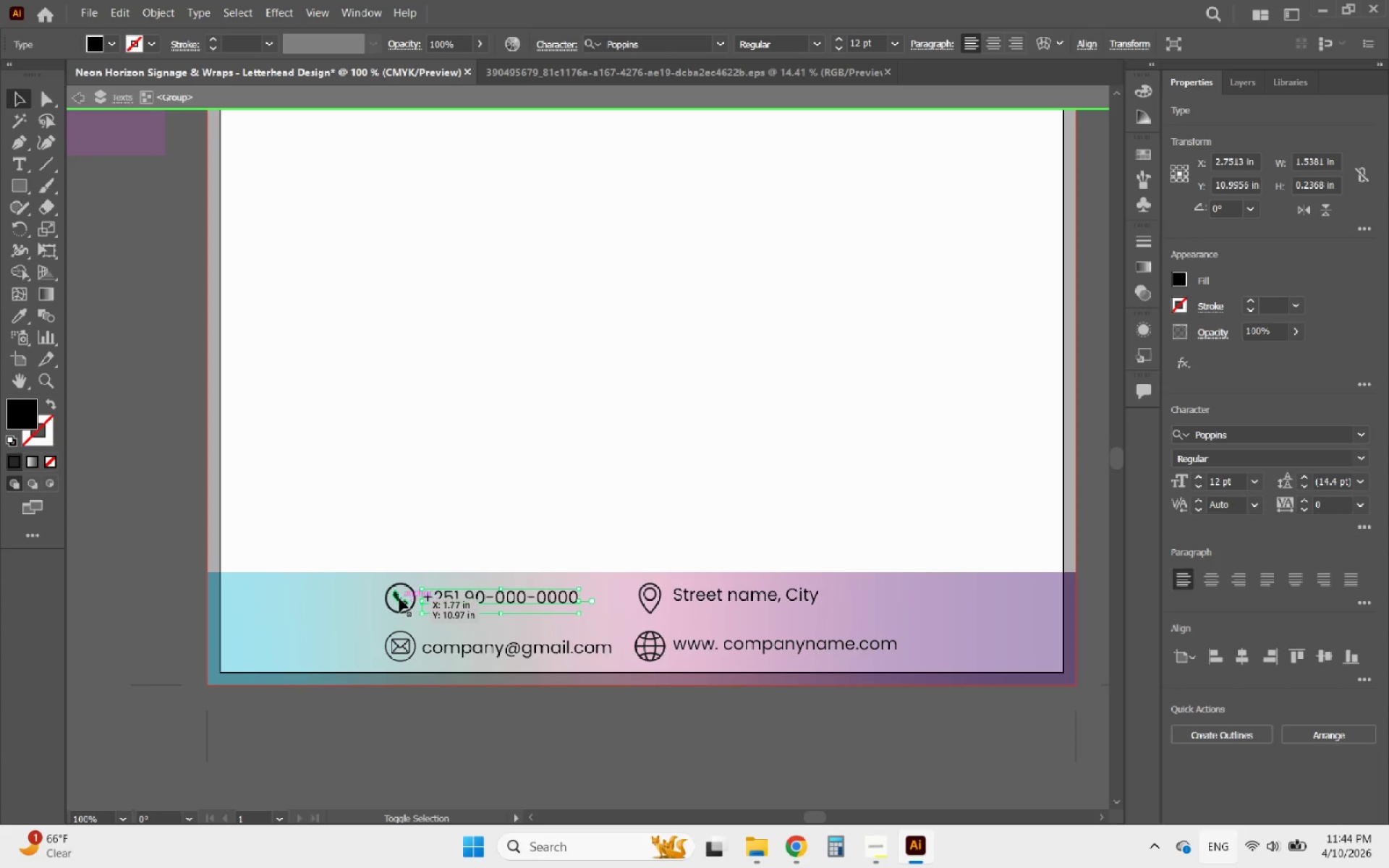 
left_click([399, 598])
 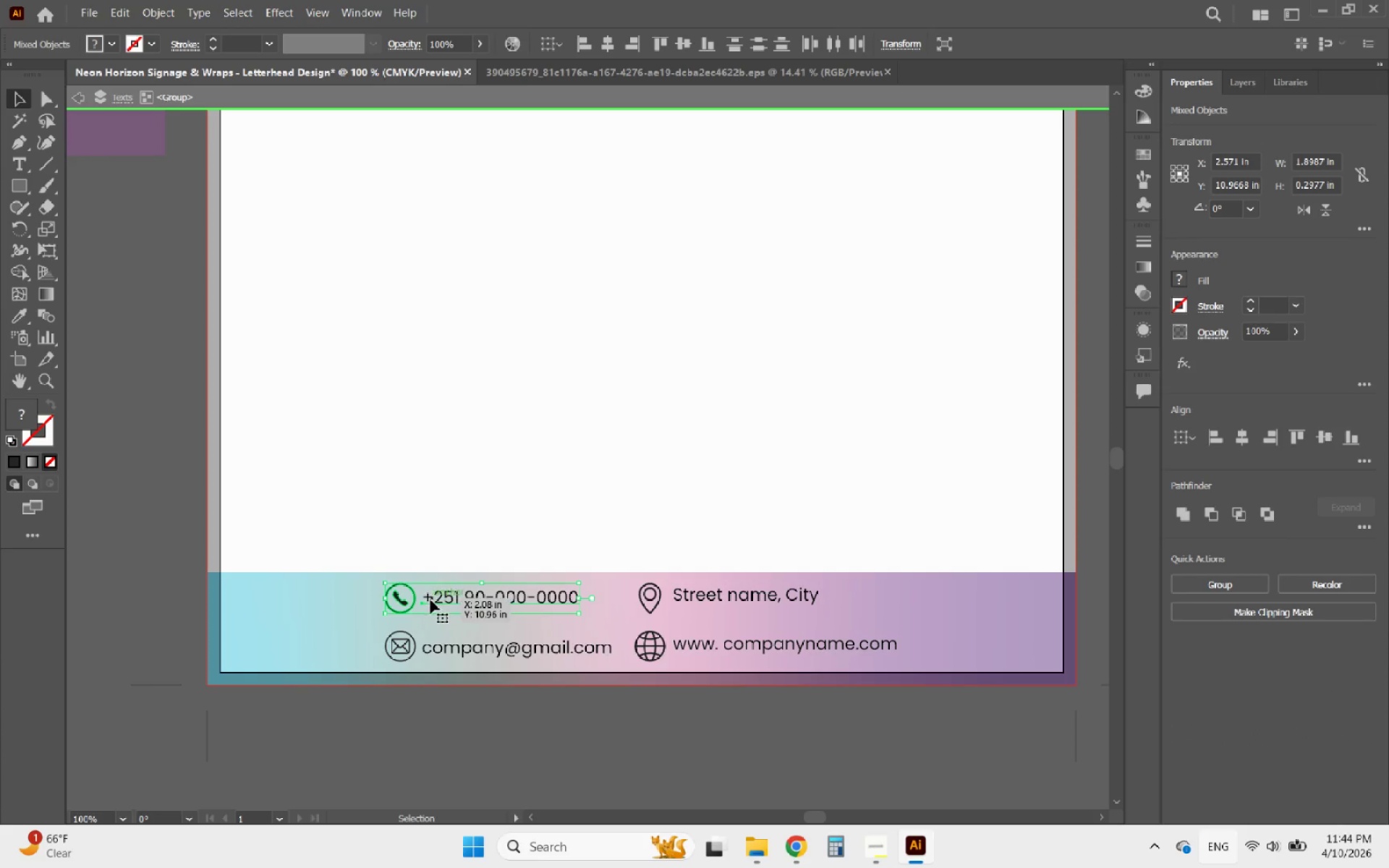 
left_click_drag(start_coordinate=[430, 600], to_coordinate=[209, 647])
 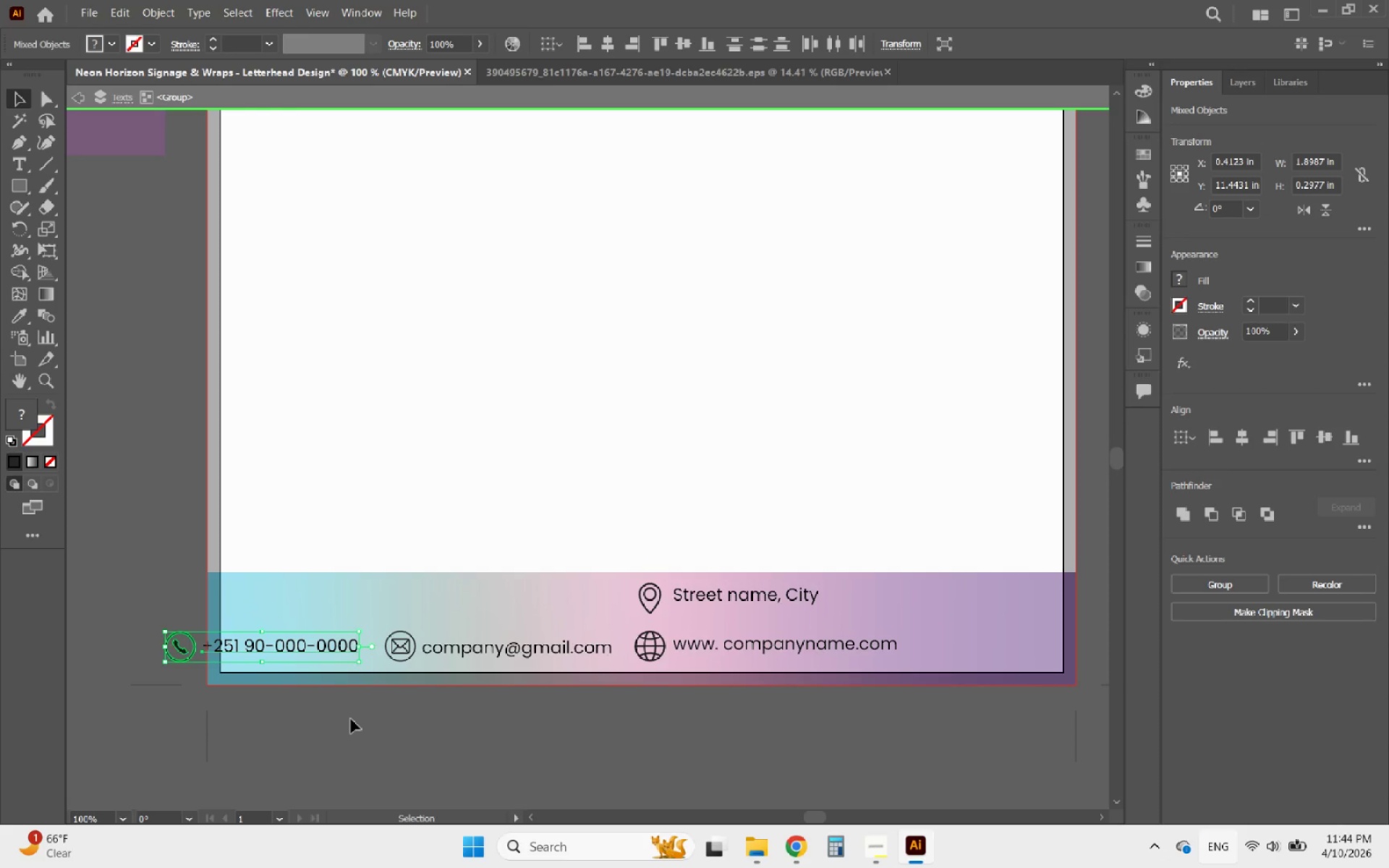 
hold_key(key=ShiftLeft, duration=1.33)
 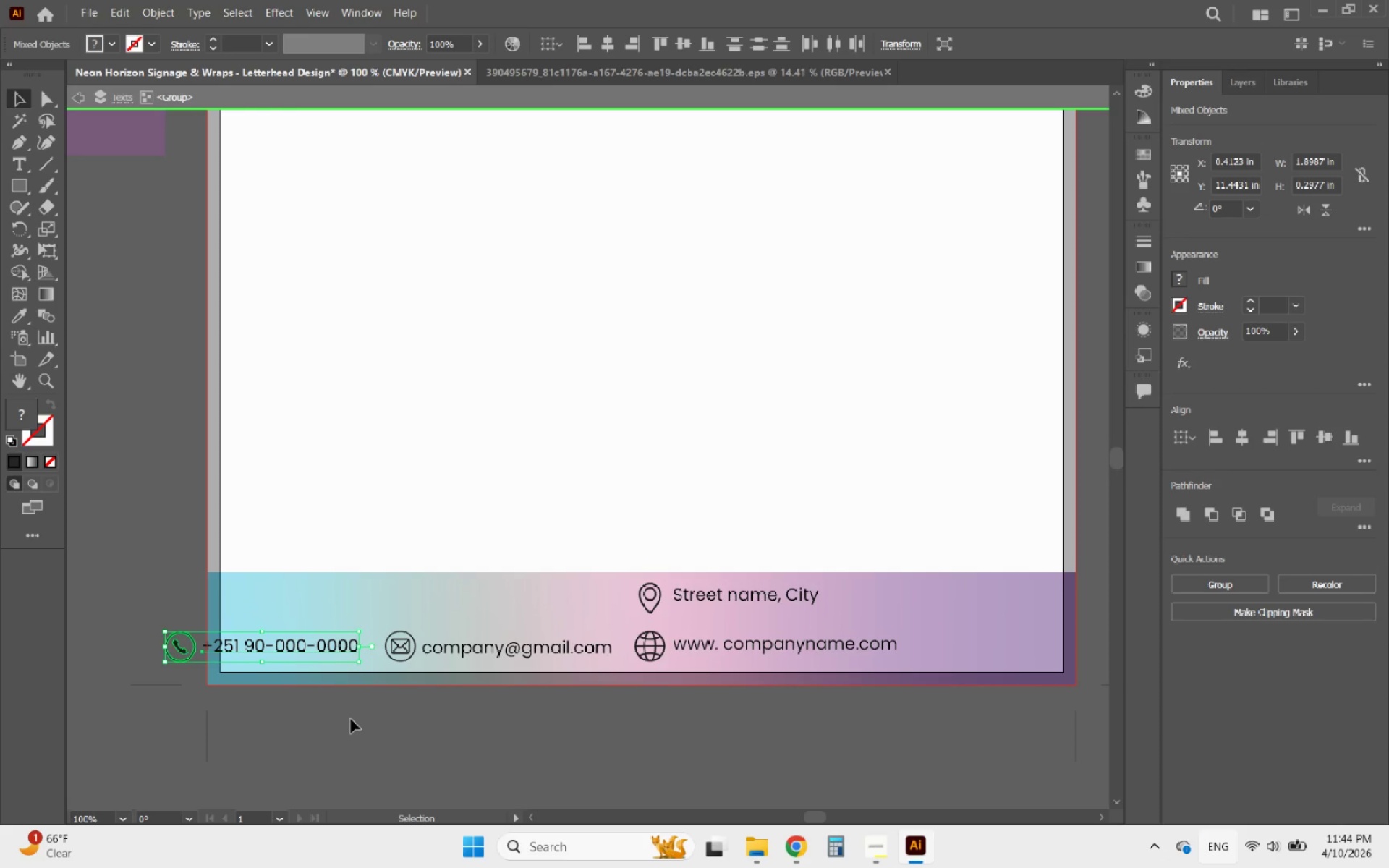 
left_click([337, 723])
 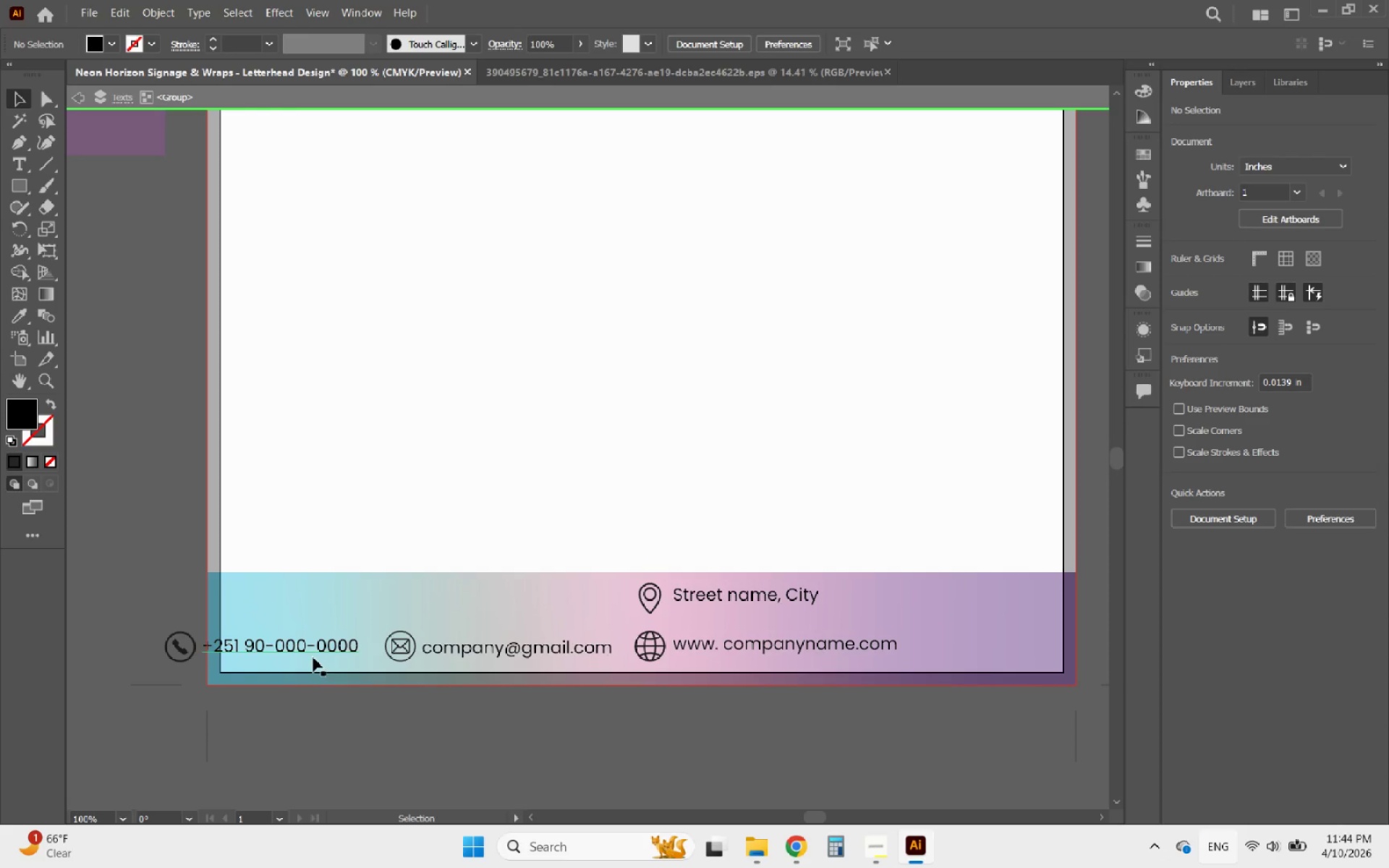 
left_click([313, 658])
 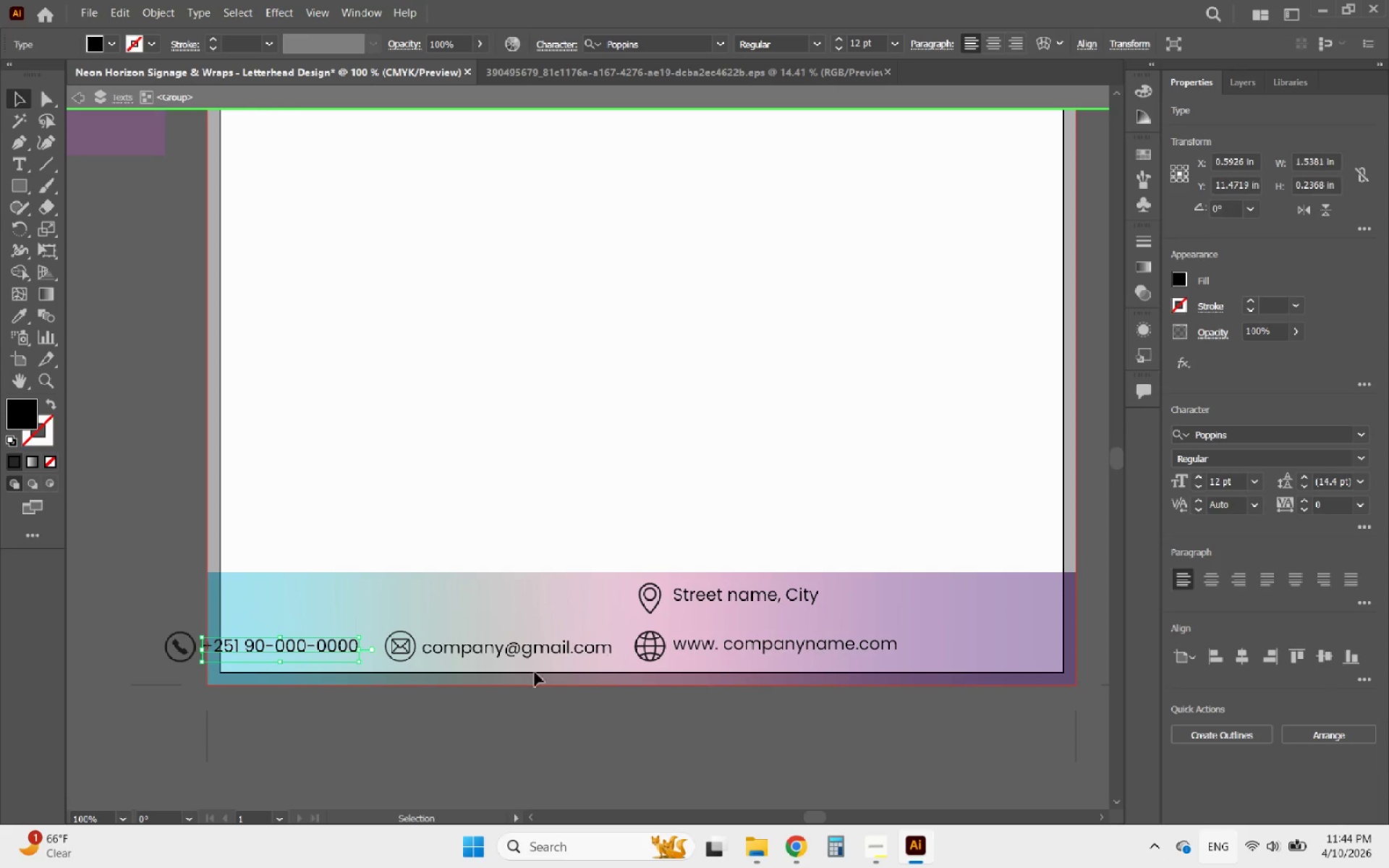 
hold_key(key=ShiftLeft, duration=2.23)
left_click([548, 647])
 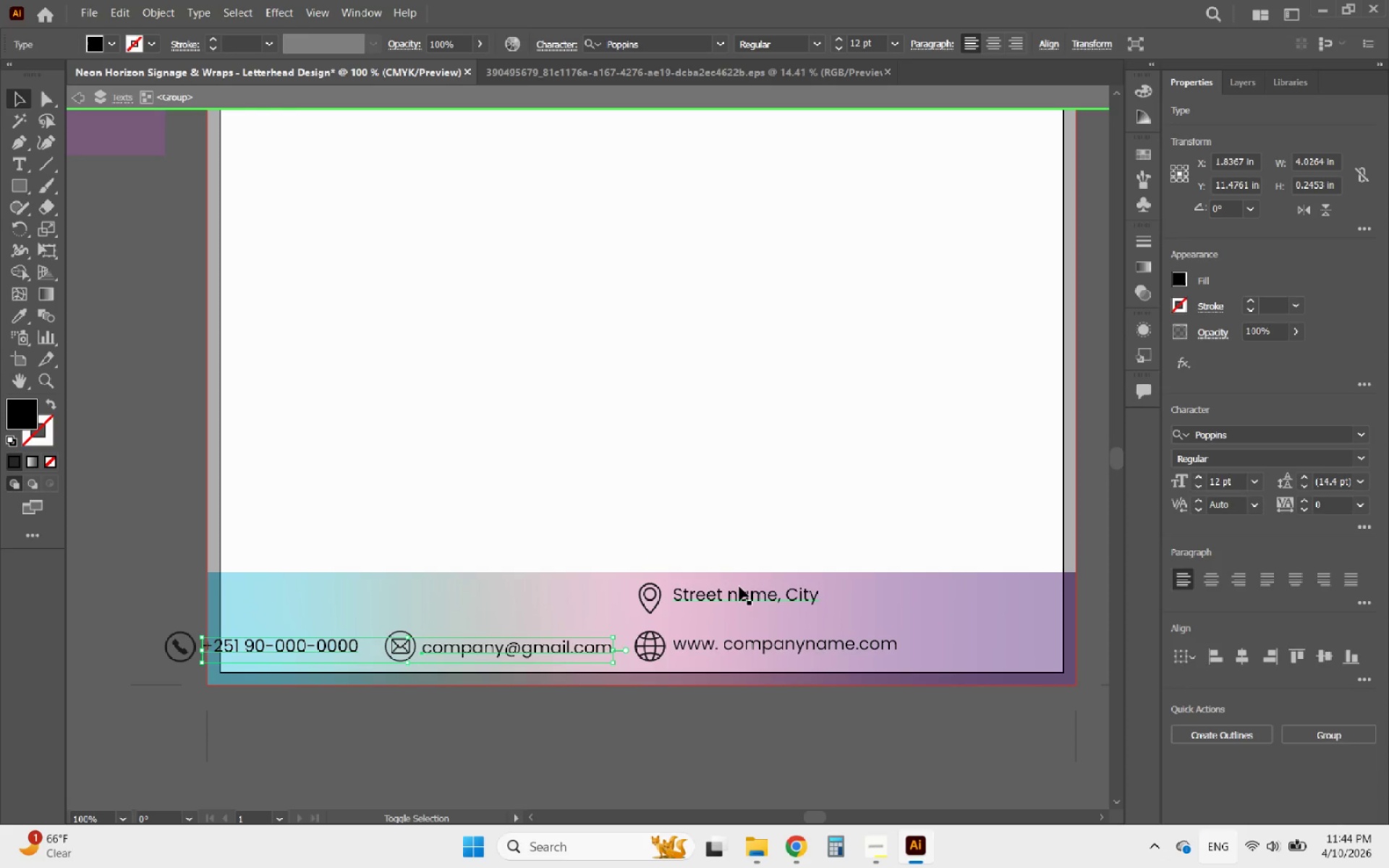 
left_click([739, 587])
 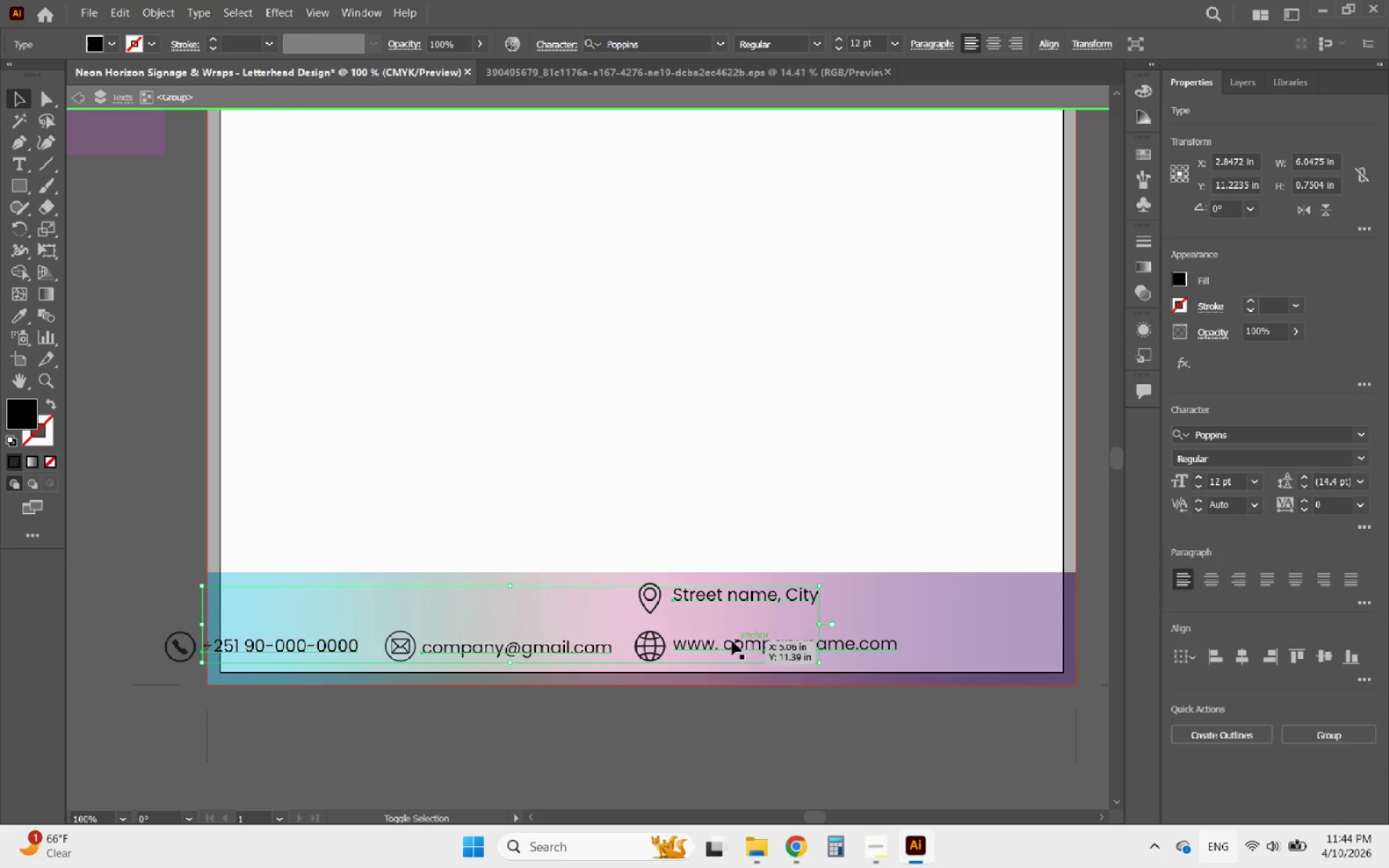 
left_click([726, 644])
 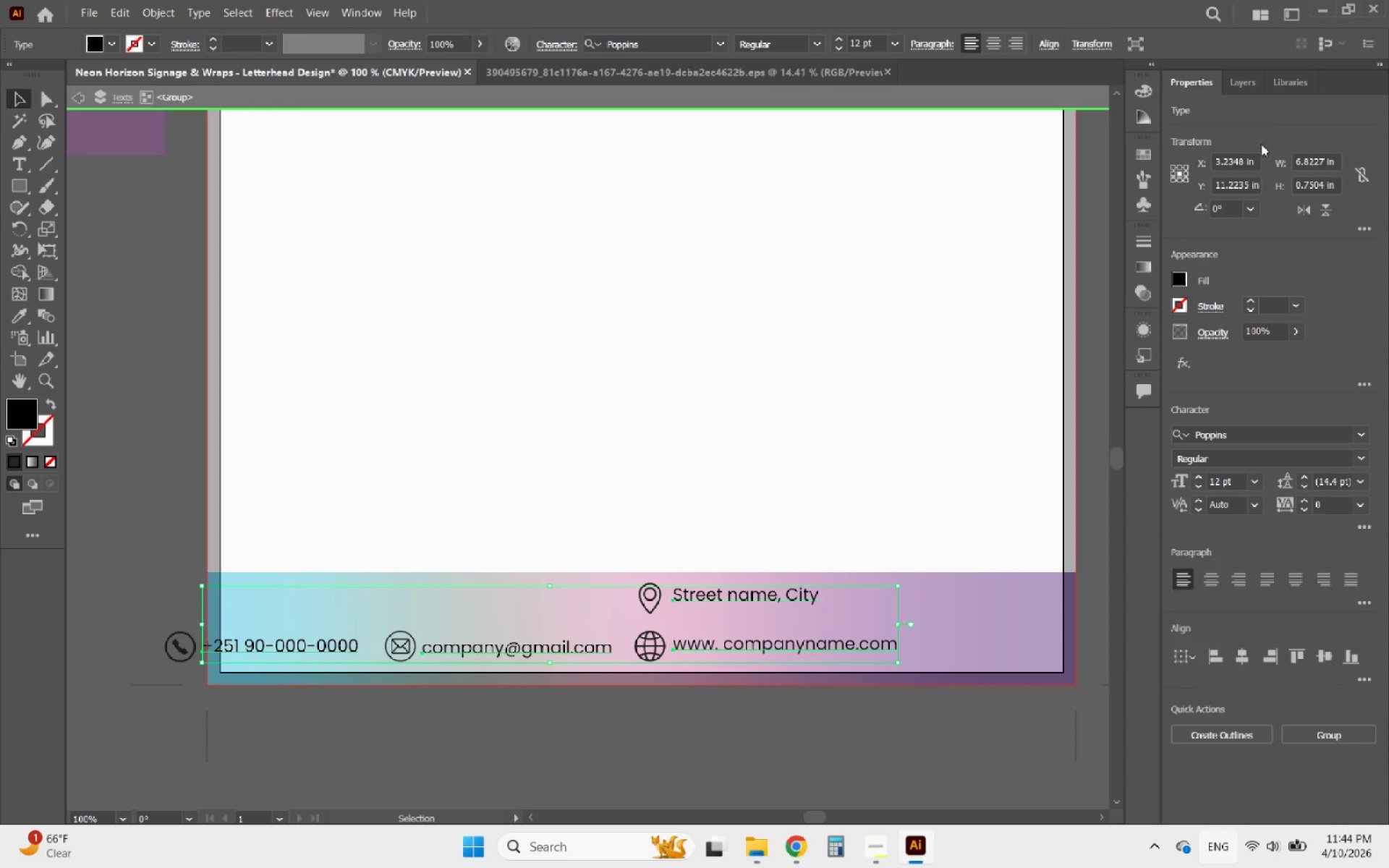 
left_click([1243, 89])
 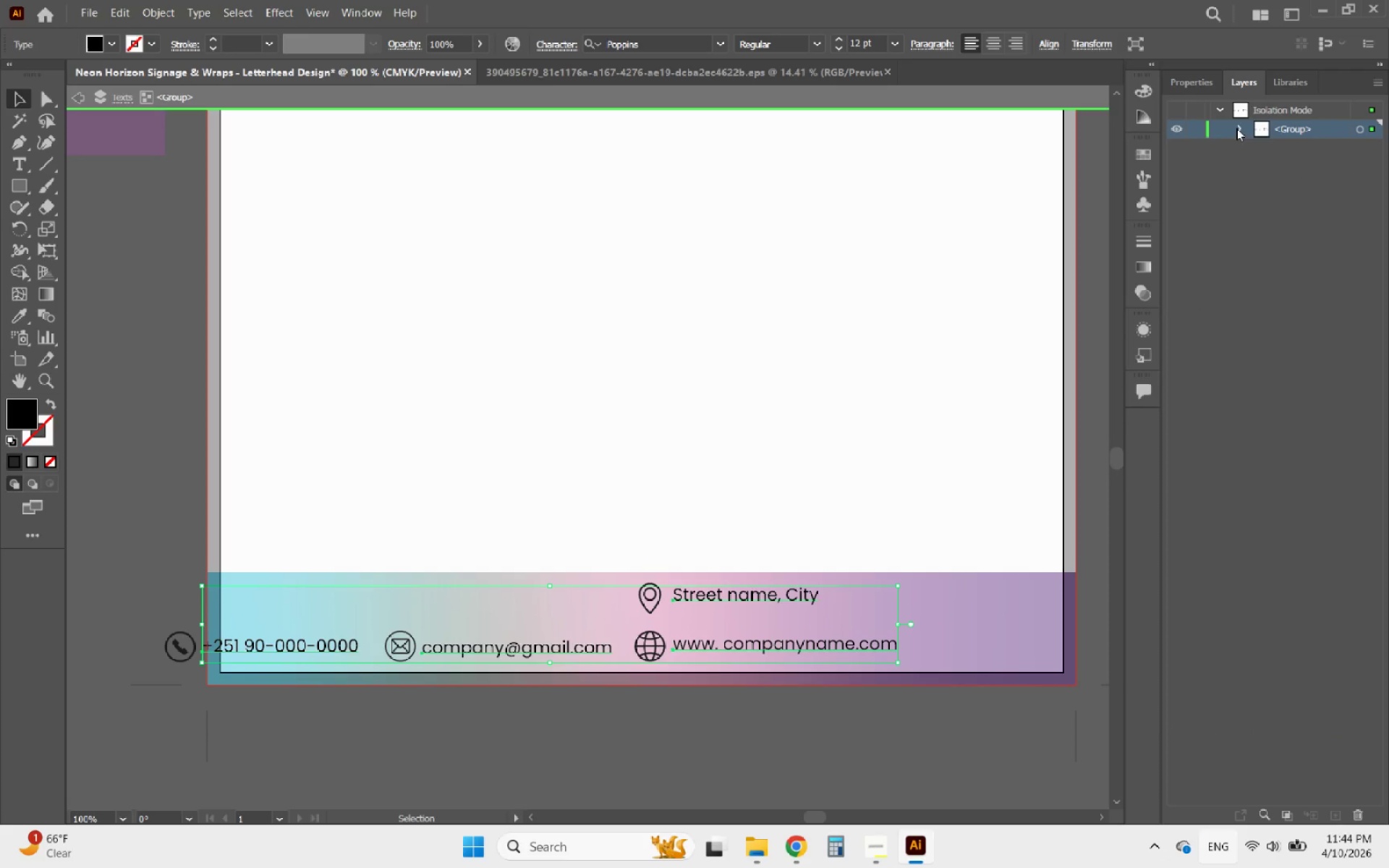 
left_click([1238, 128])
 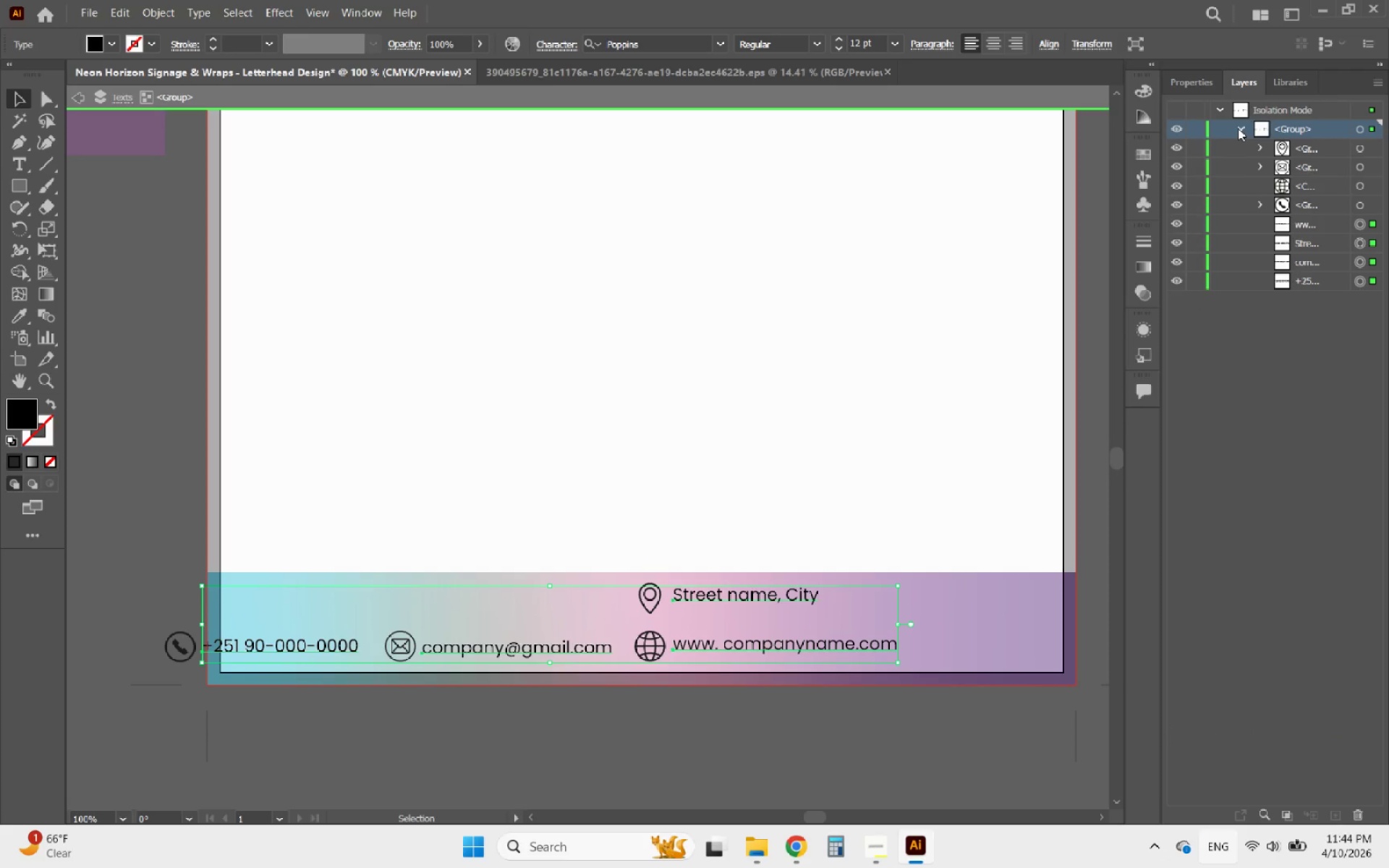 
left_click([1238, 128])
 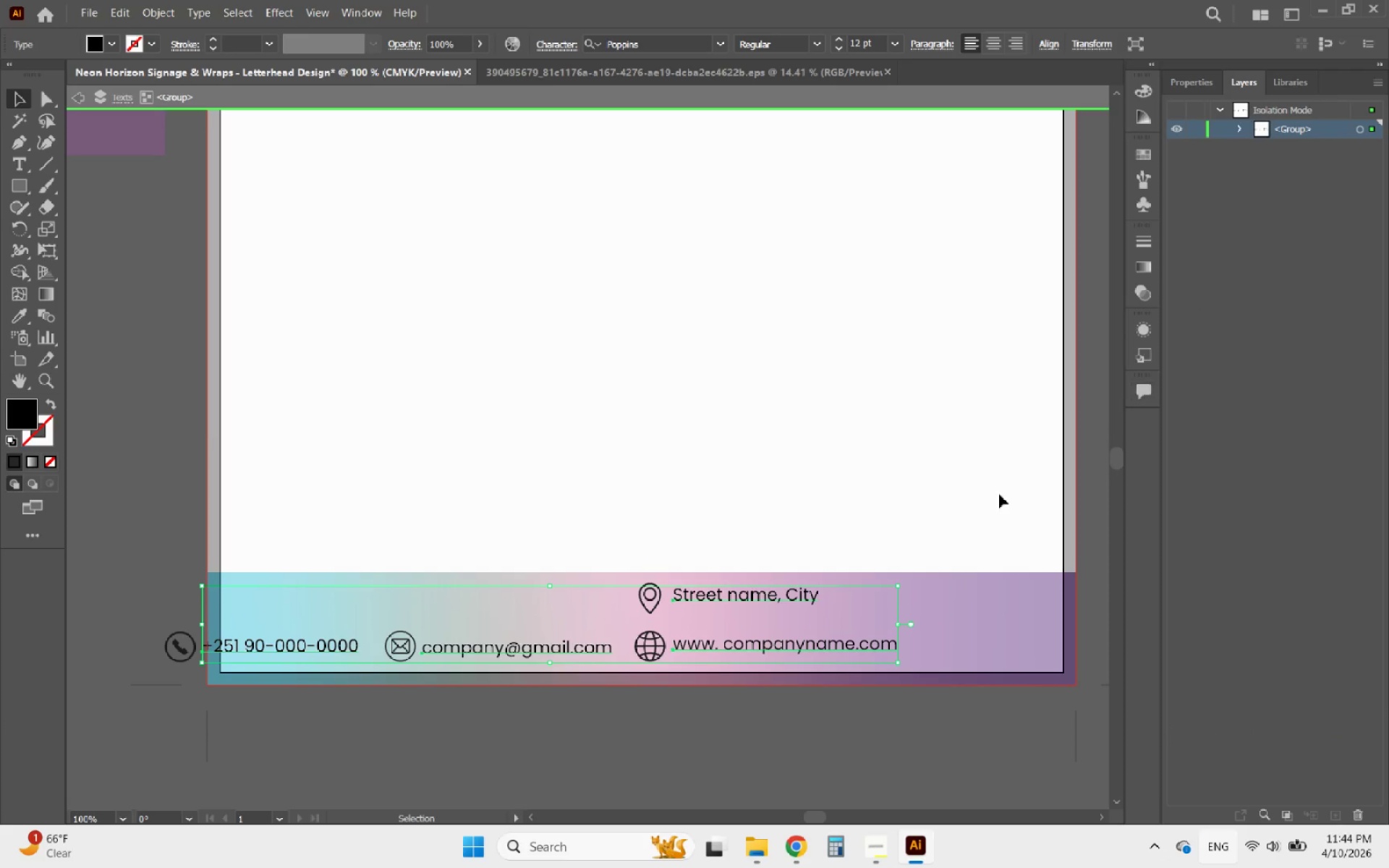 
left_click([1190, 84])
 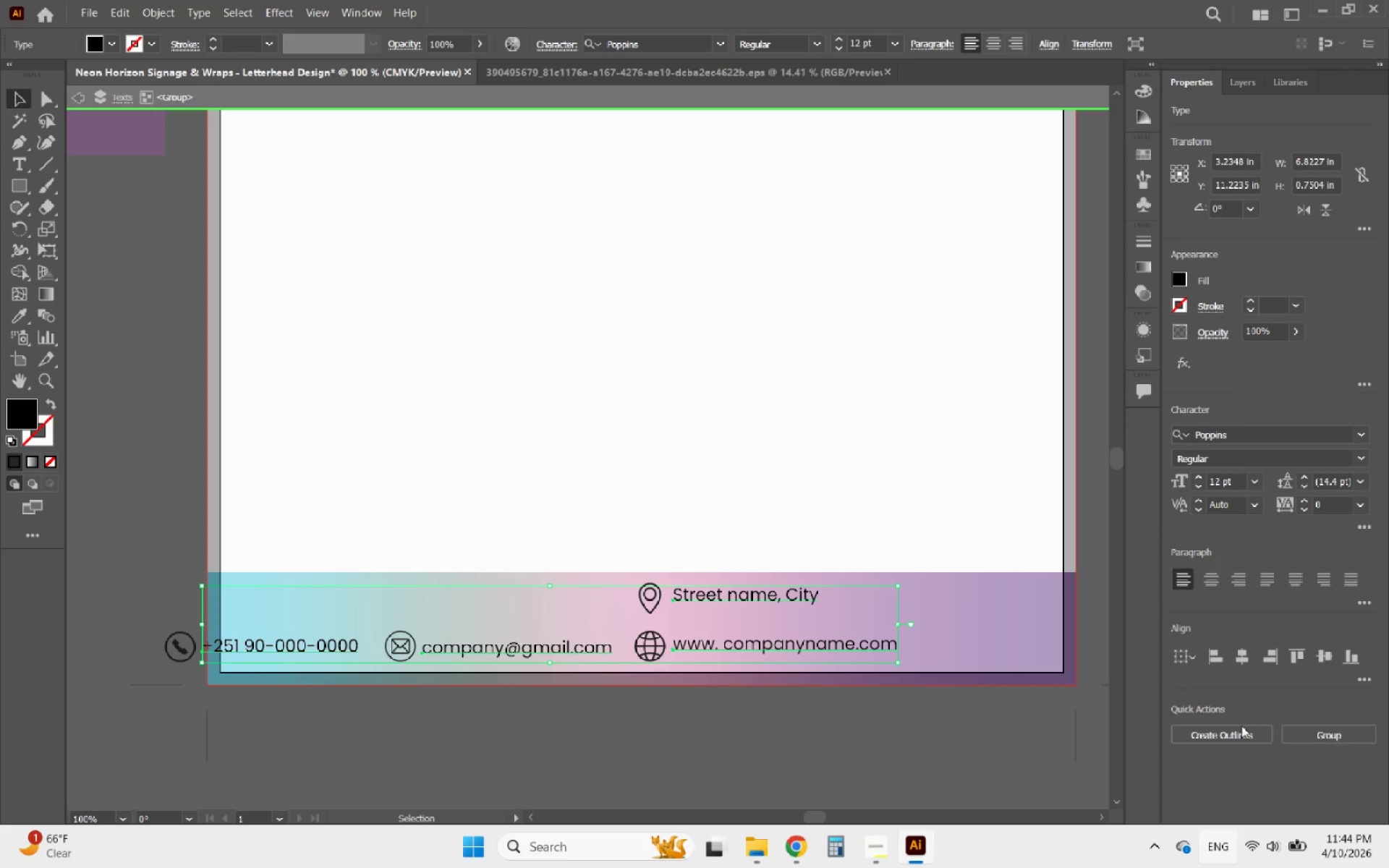 
left_click([1226, 733])
 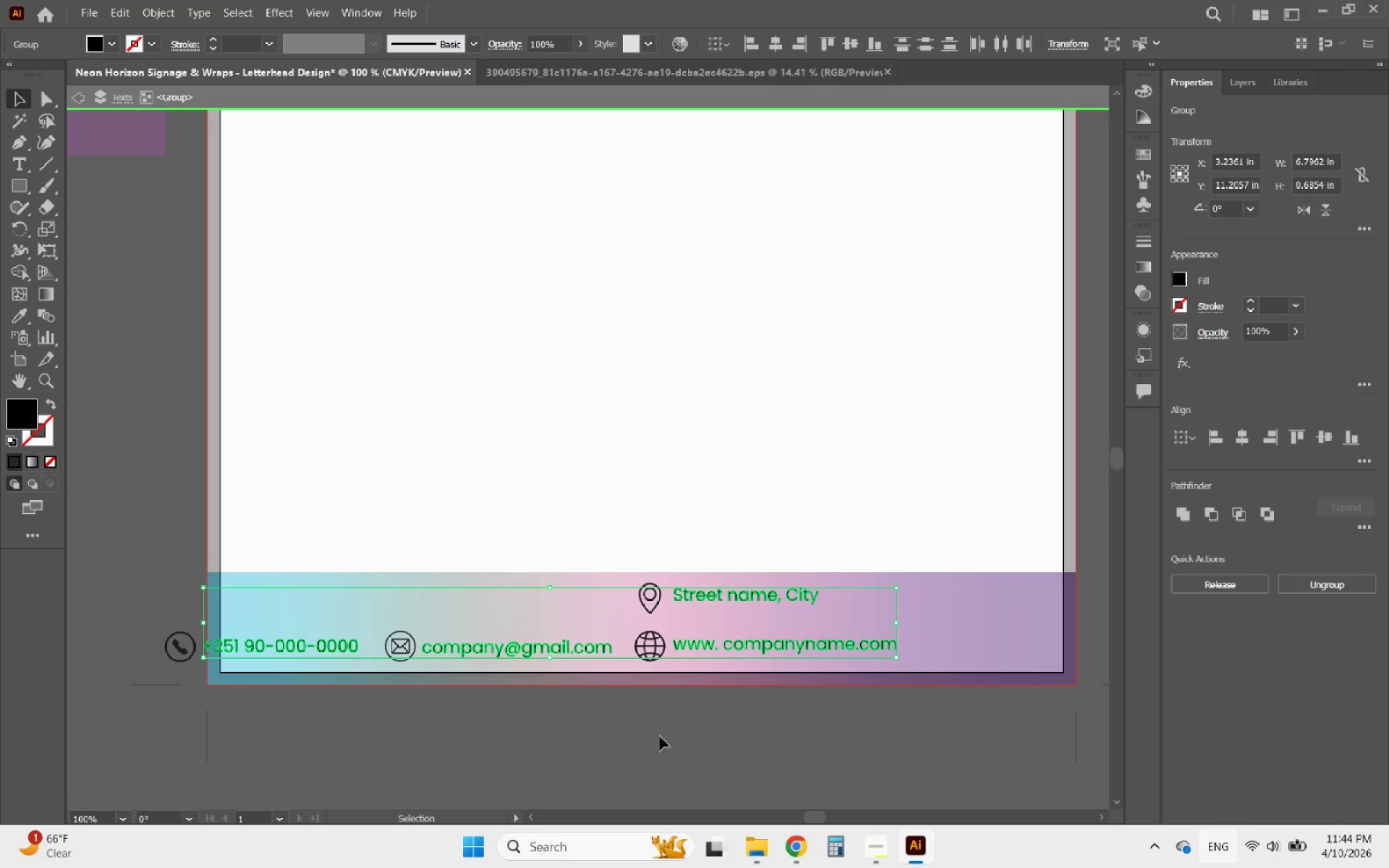 
left_click([660, 735])
 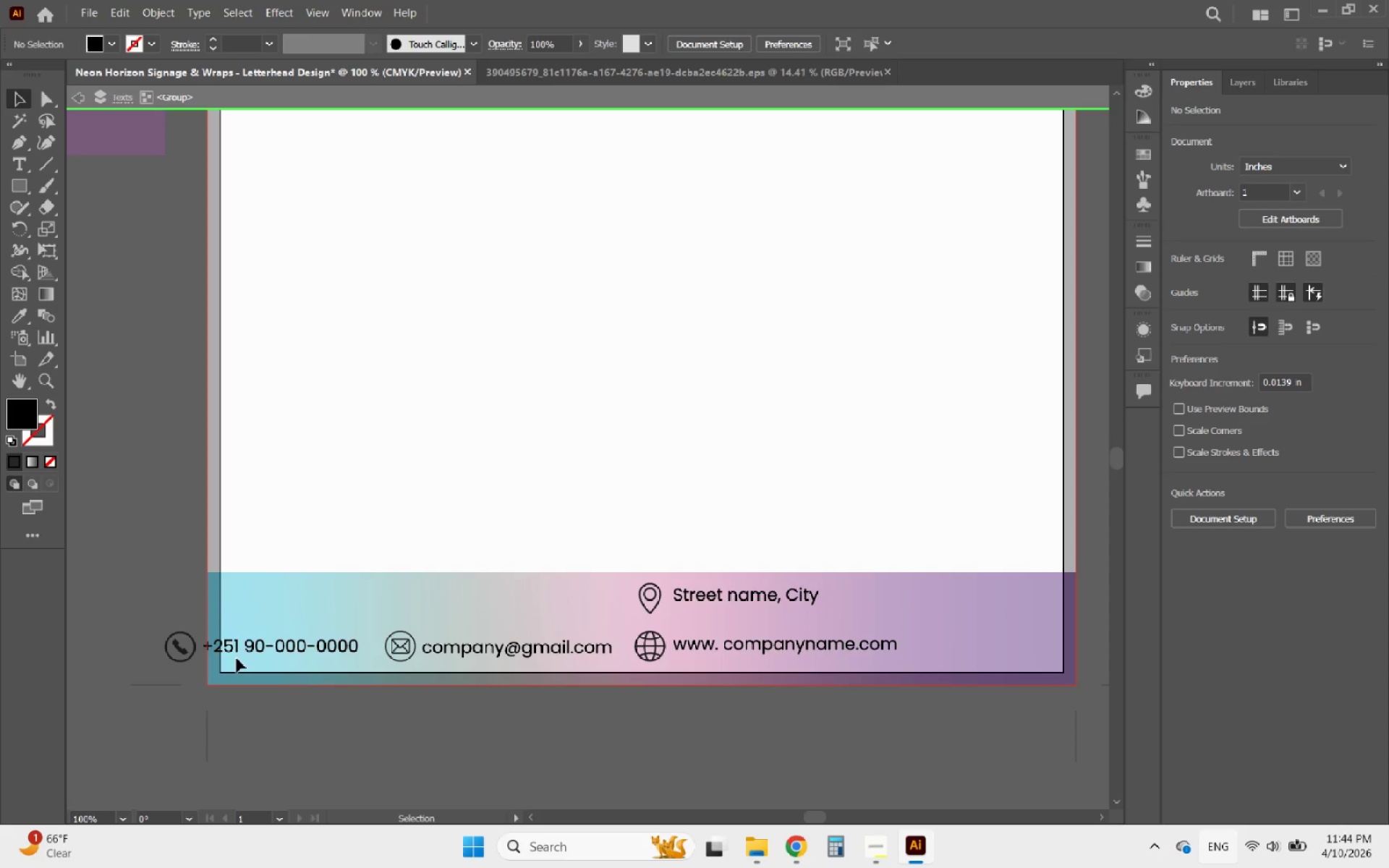 
left_click([232, 649])
 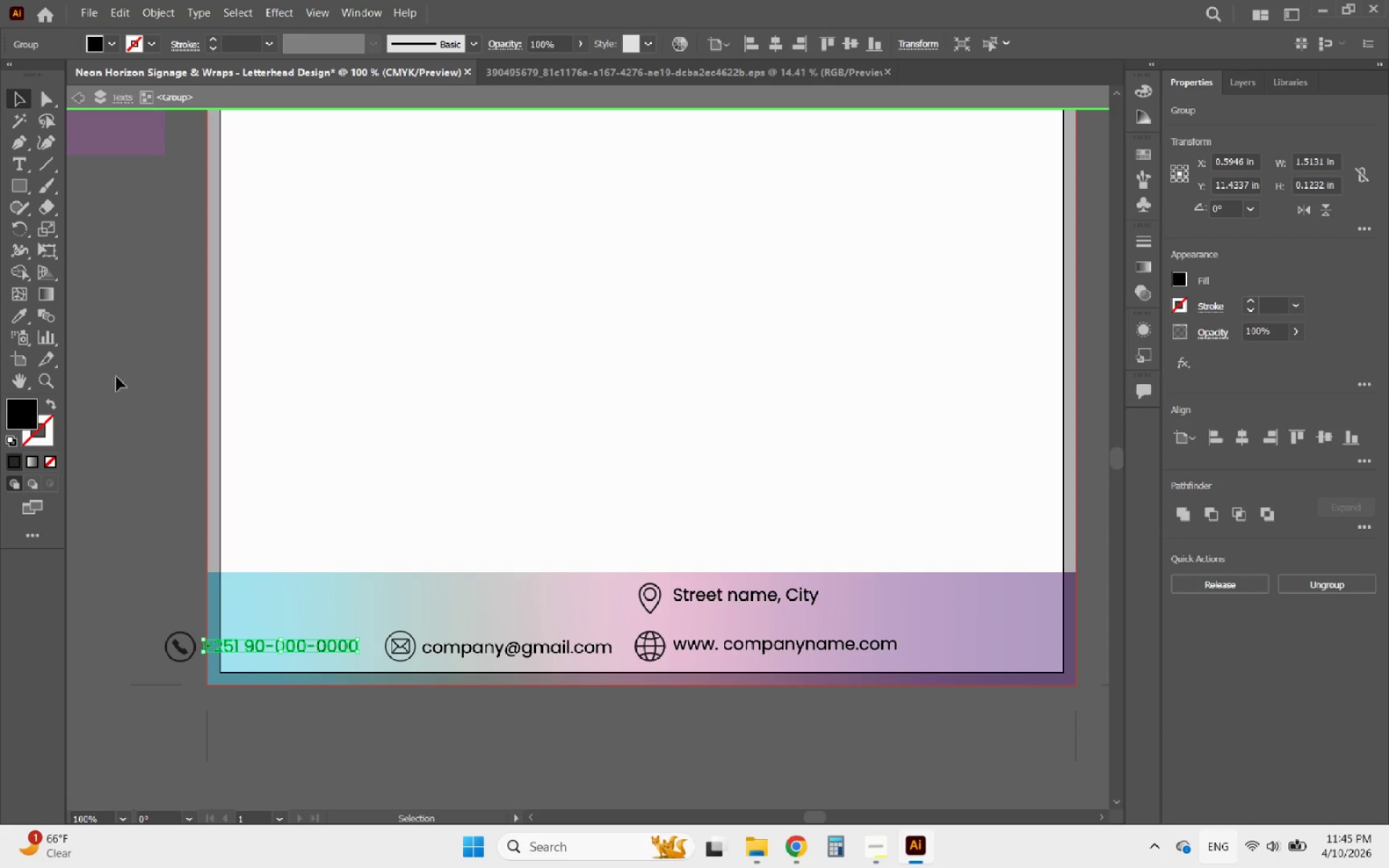 
double_click([153, 398])
 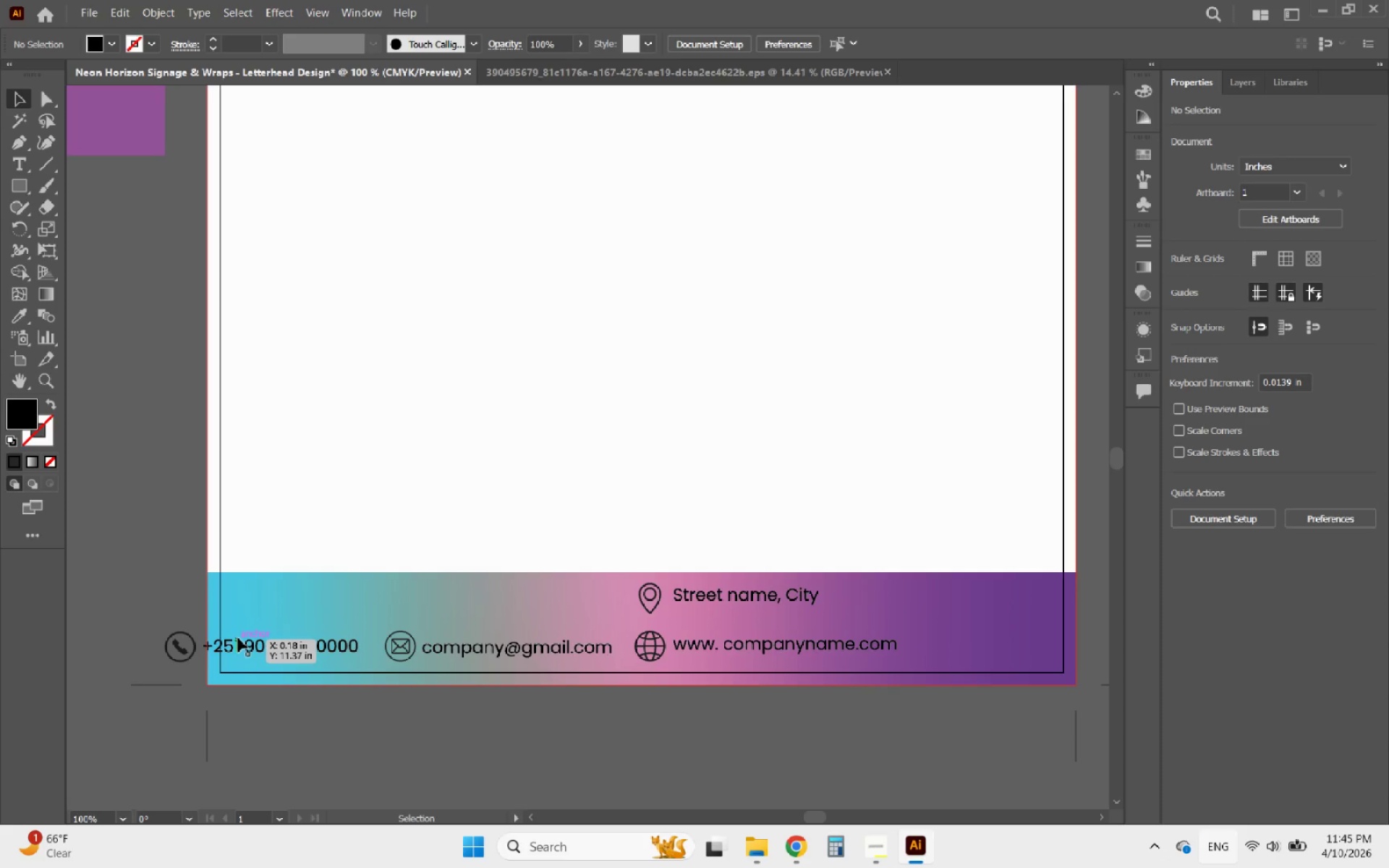 
left_click([229, 644])
 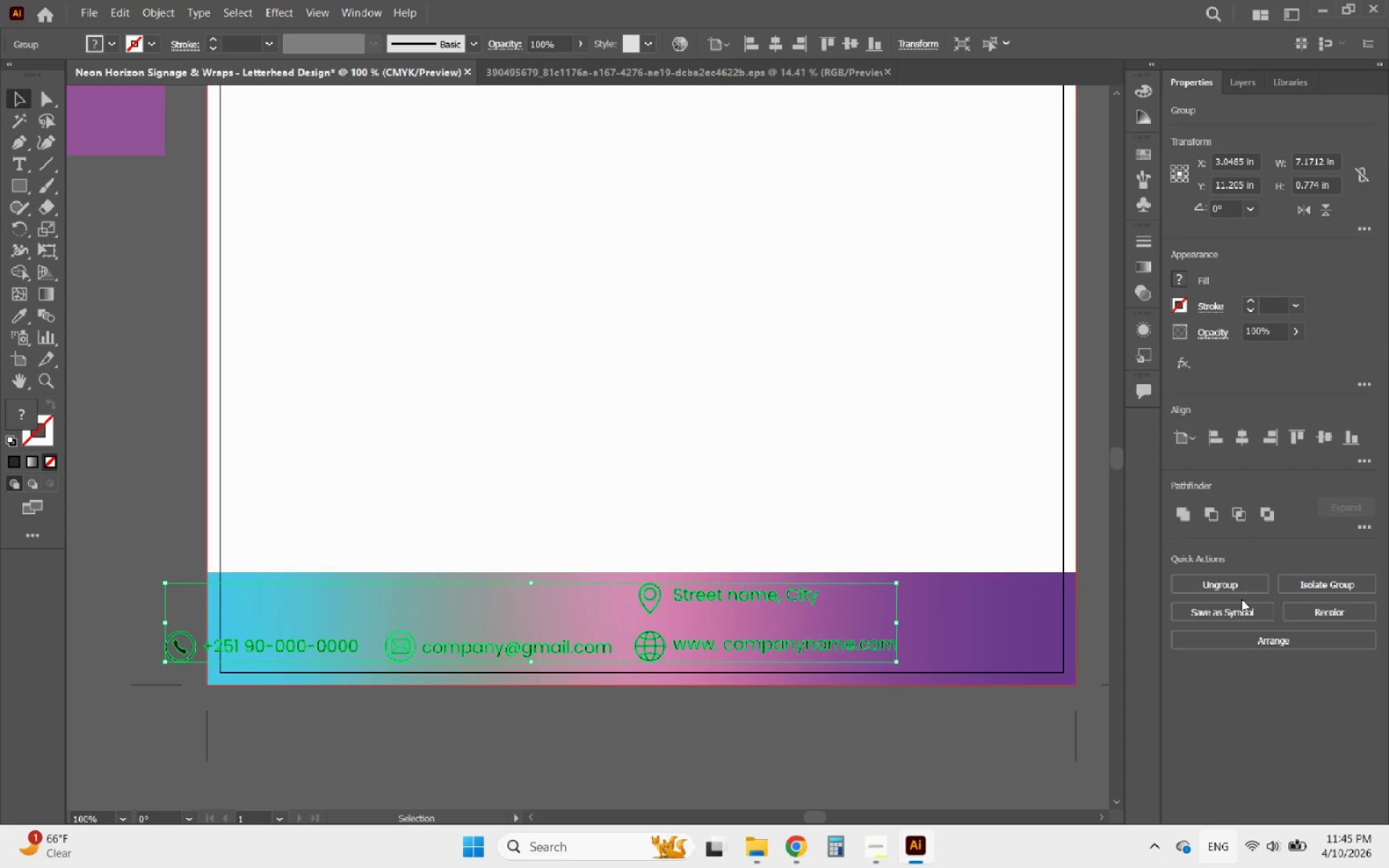 
left_click([1241, 585])
 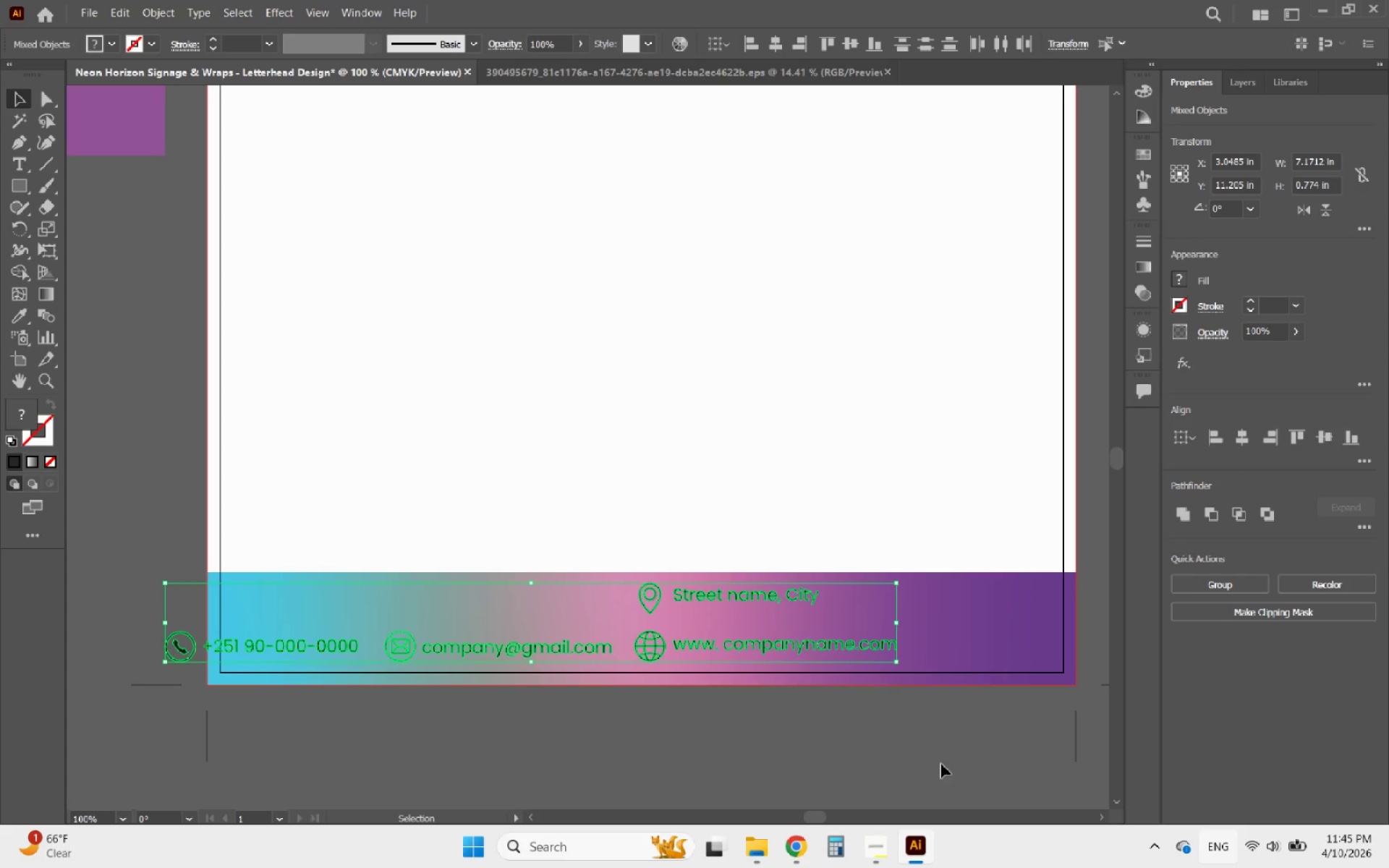 
left_click([937, 767])
 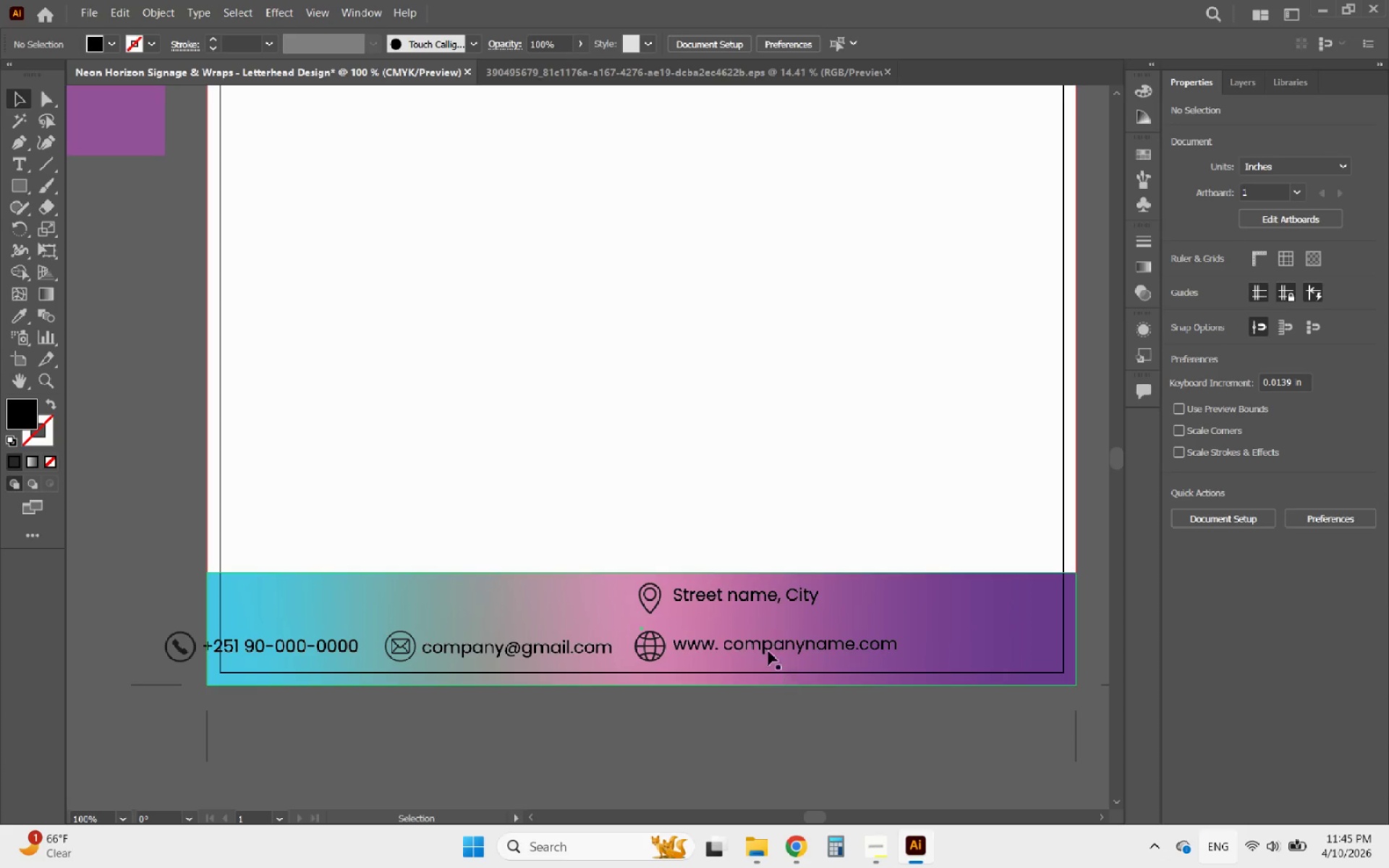 
left_click([760, 642])
 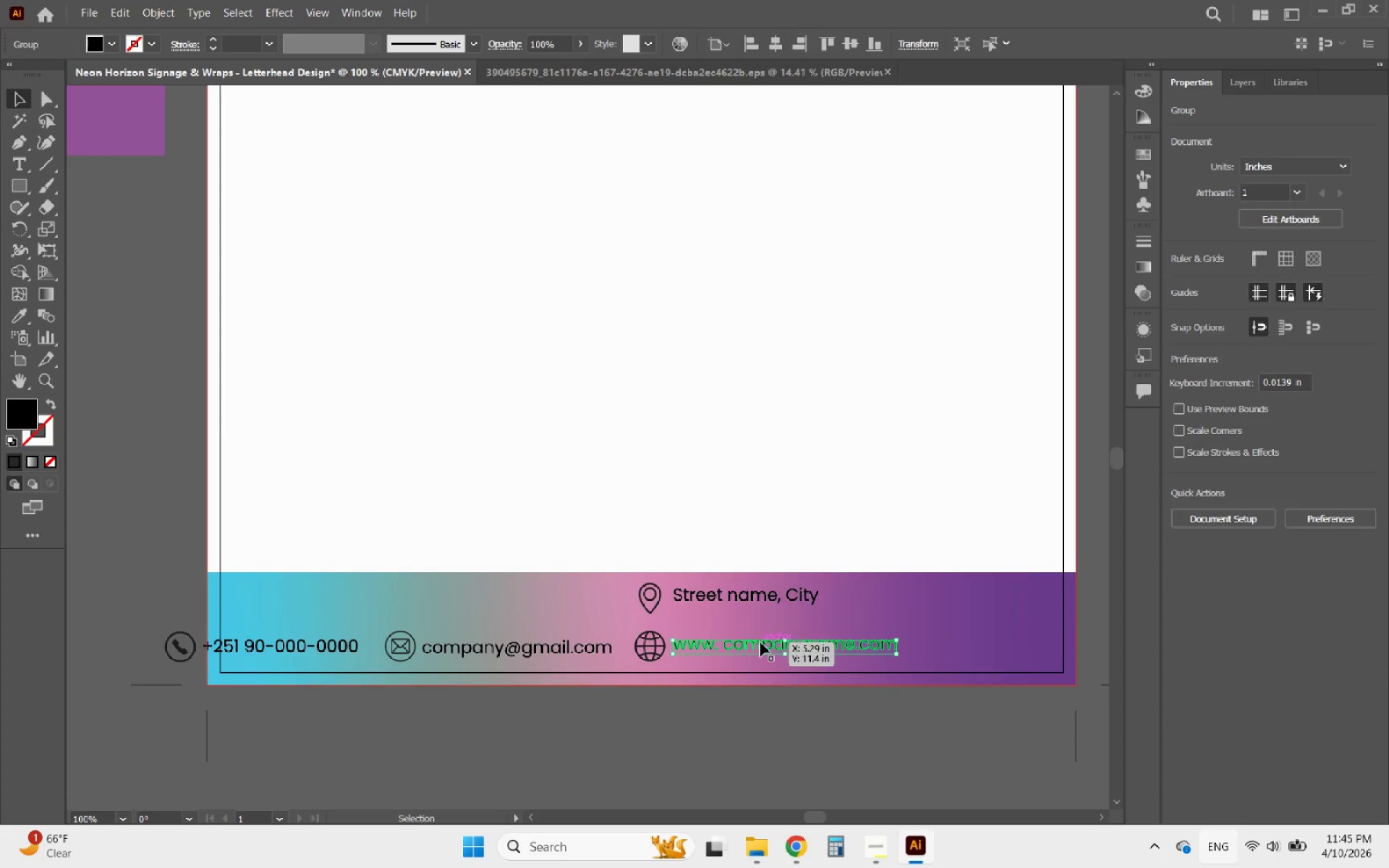 
hold_key(key=ShiftLeft, duration=2.8)
left_click([748, 603])
 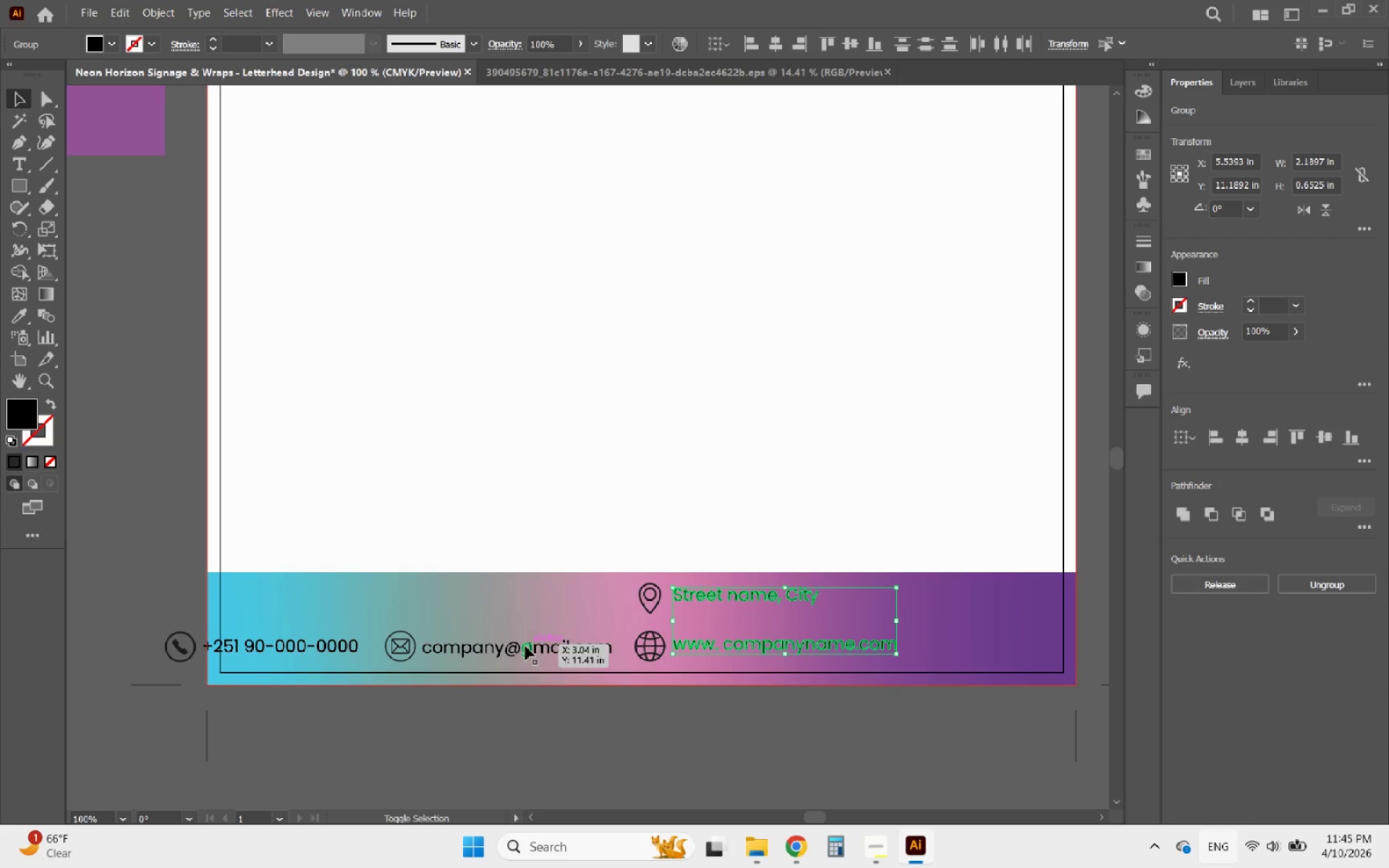 
left_click([519, 649])
 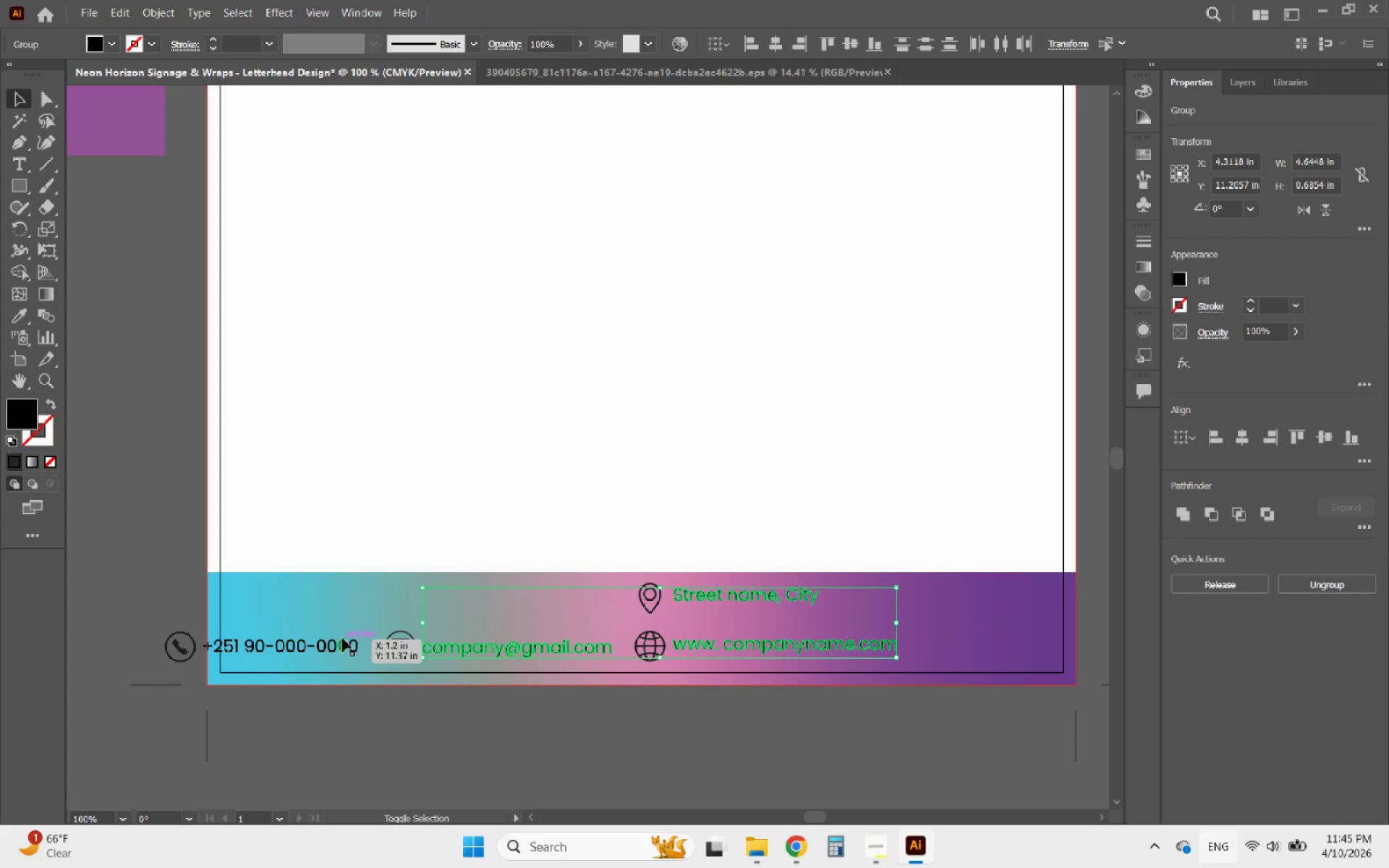 
left_click([339, 641])
 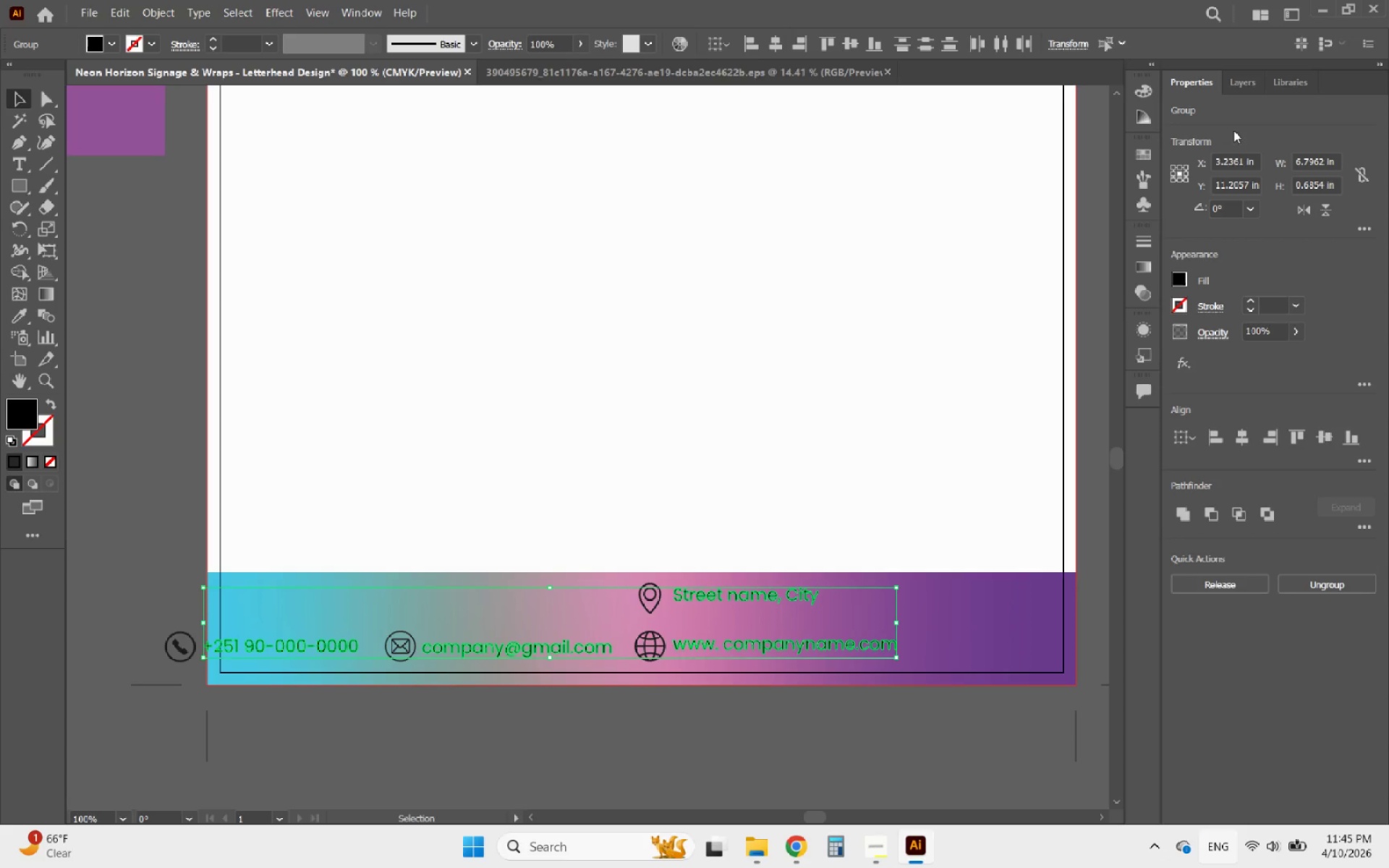 
left_click([1251, 85])
 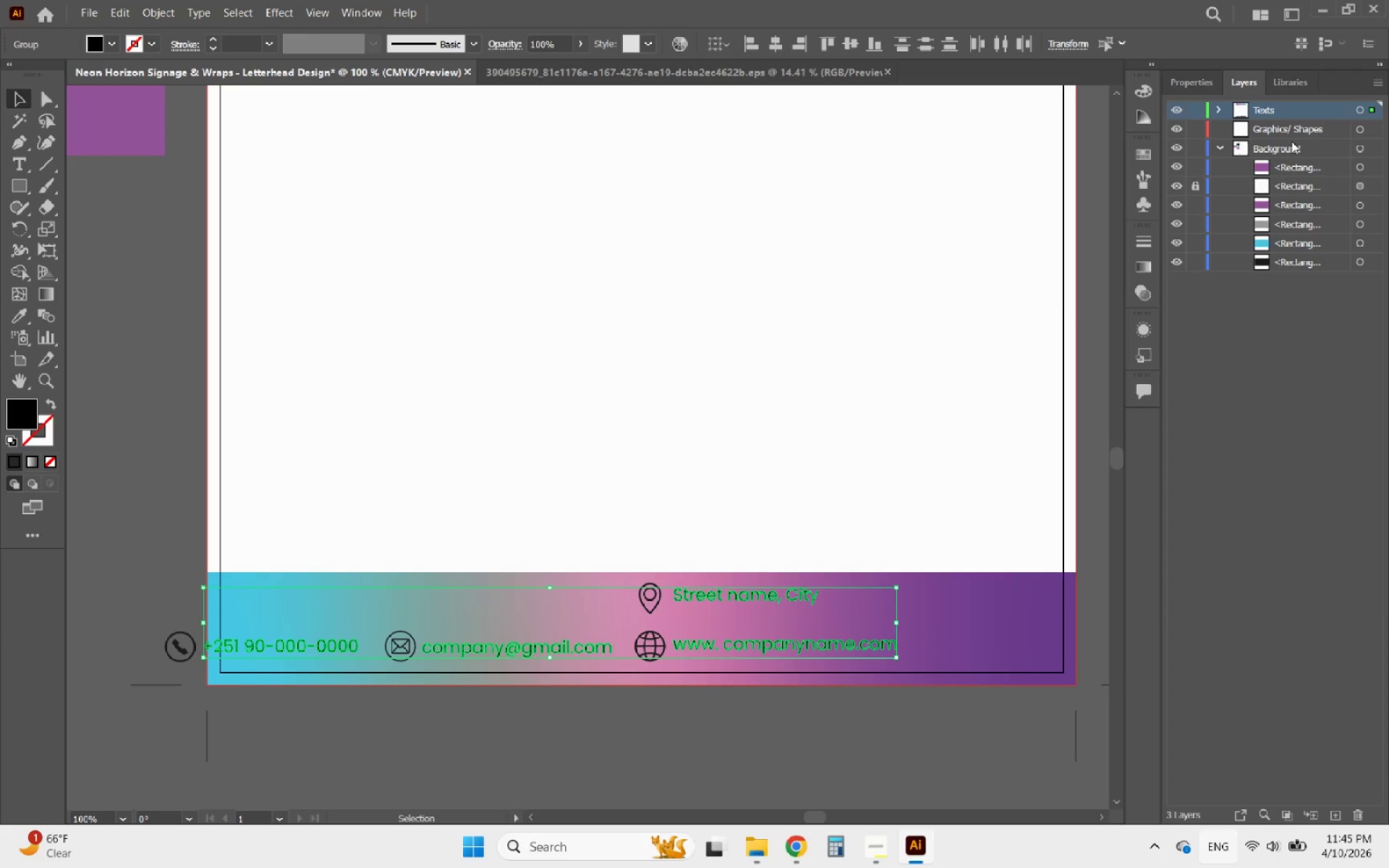 
left_click([422, 717])
 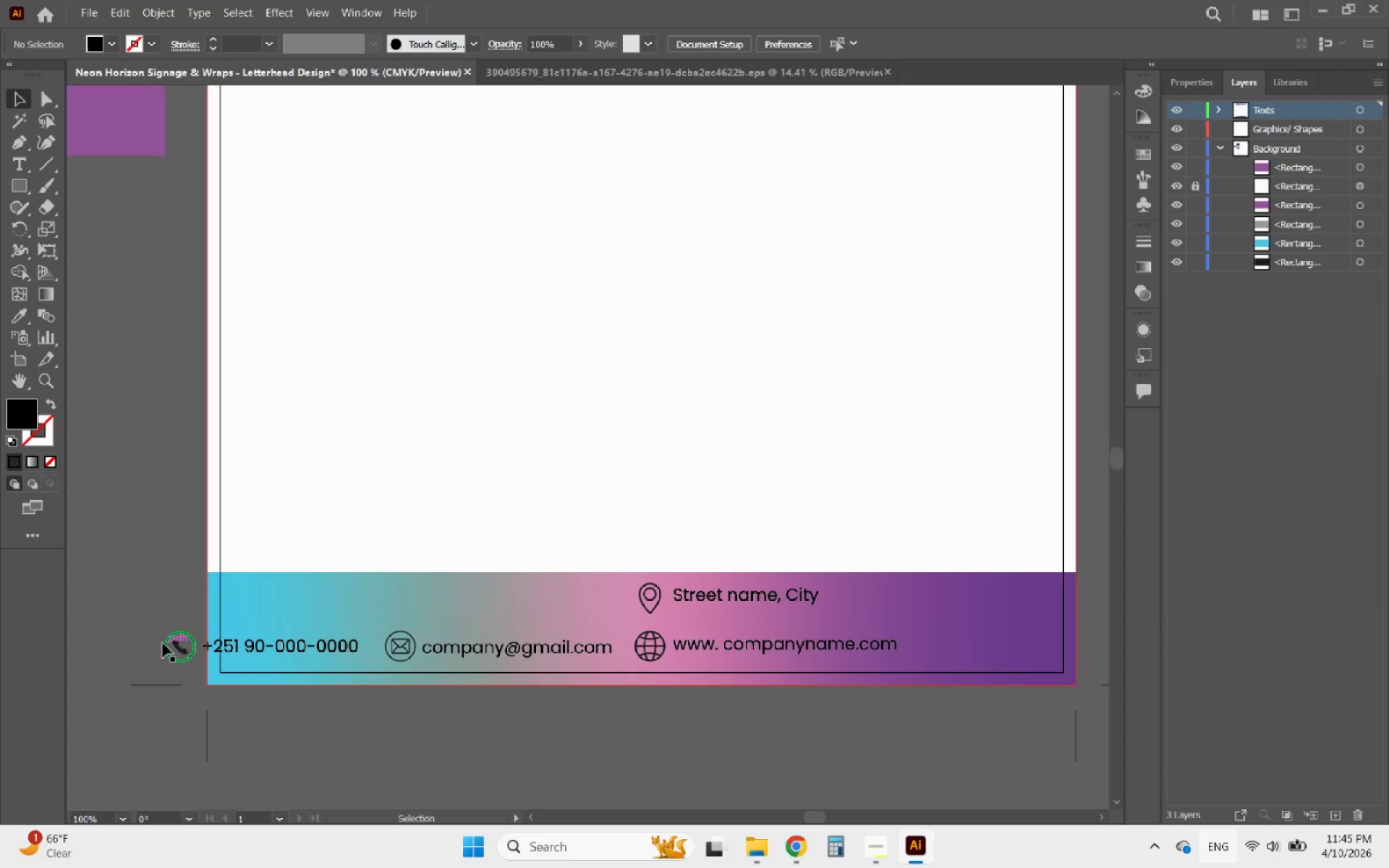 
left_click([163, 643])
 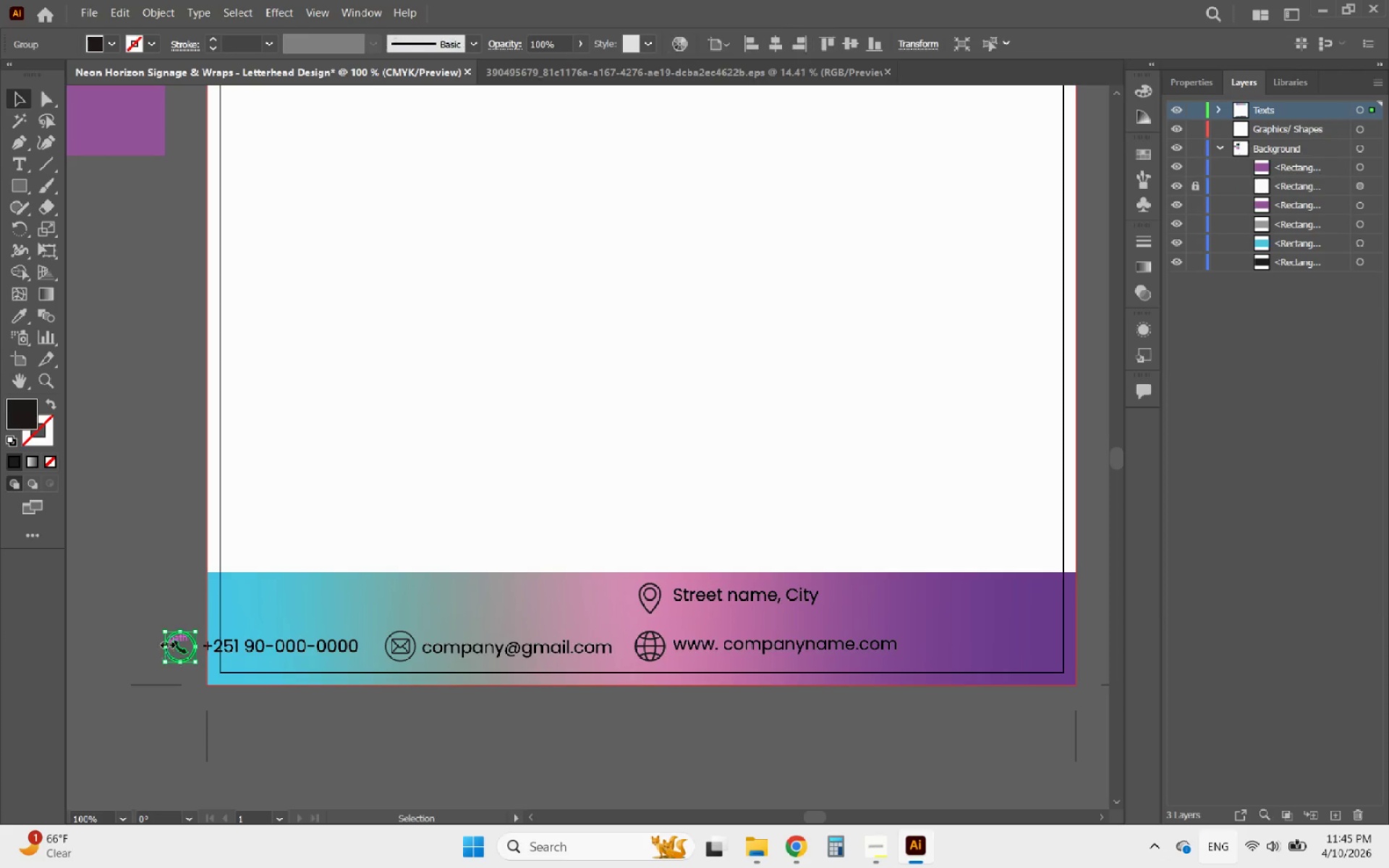 
hold_key(key=ShiftLeft, duration=1.05)
left_click([247, 644])
 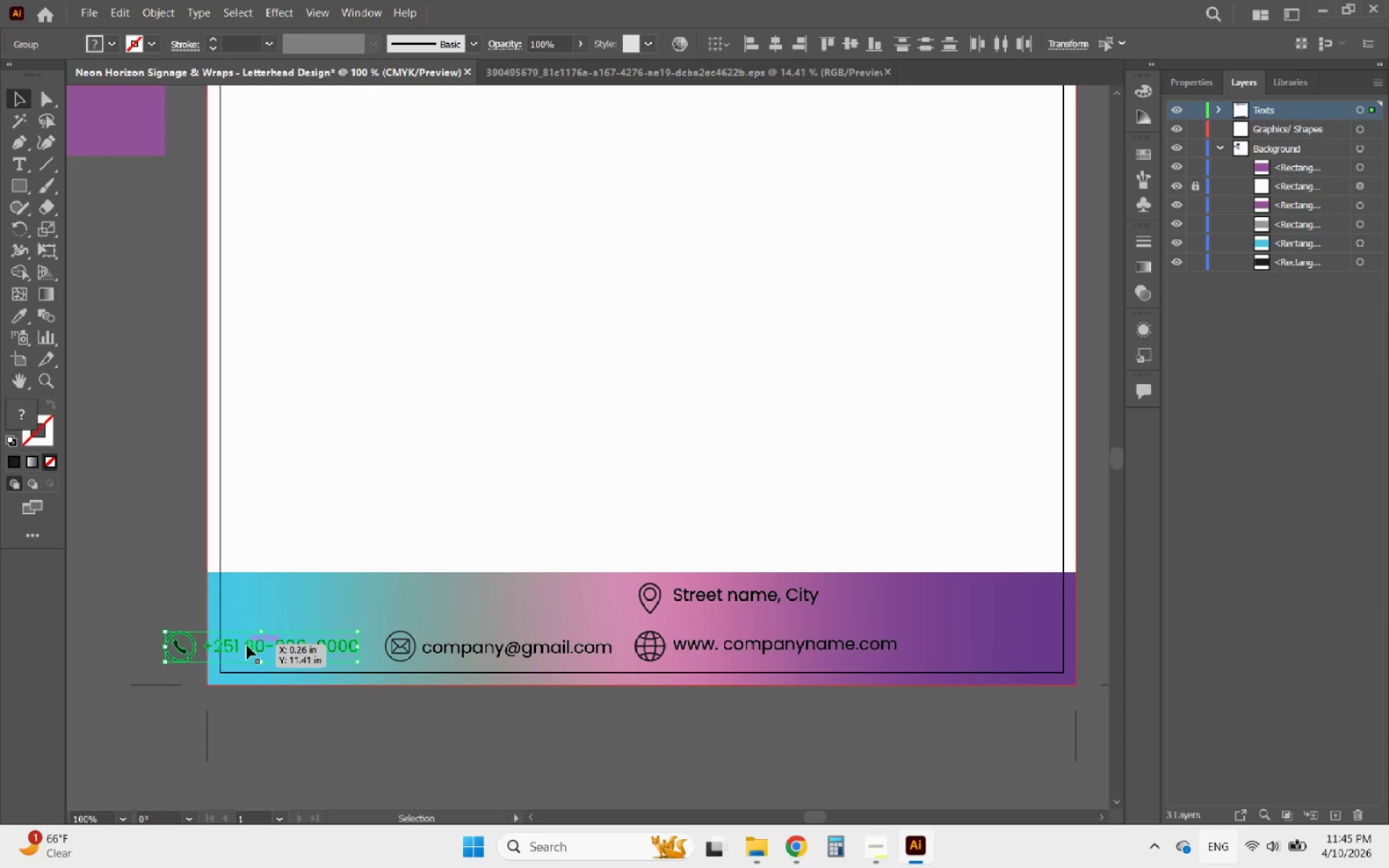 
left_click_drag(start_coordinate=[247, 645], to_coordinate=[325, 622])
 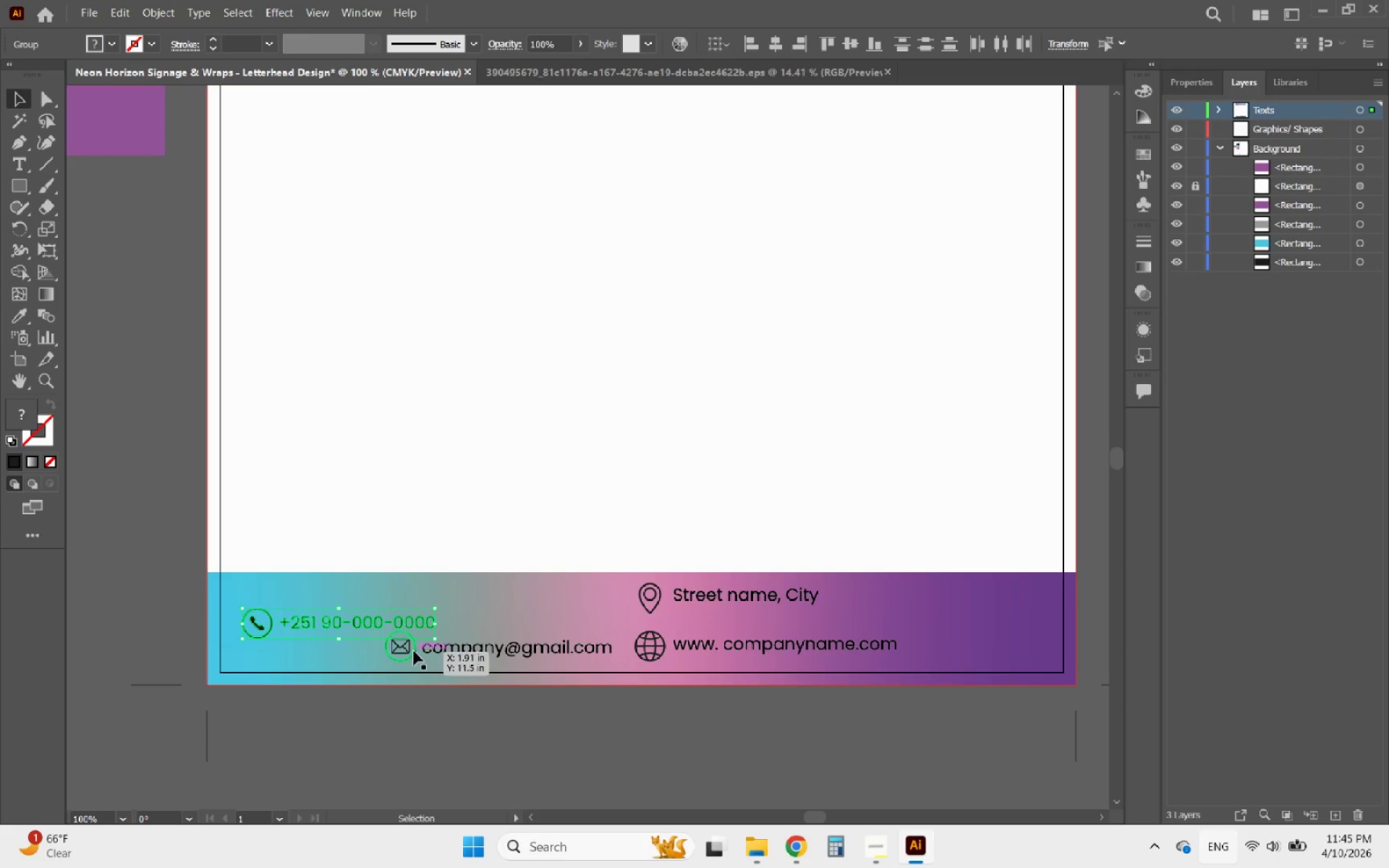 
left_click([414, 651])
 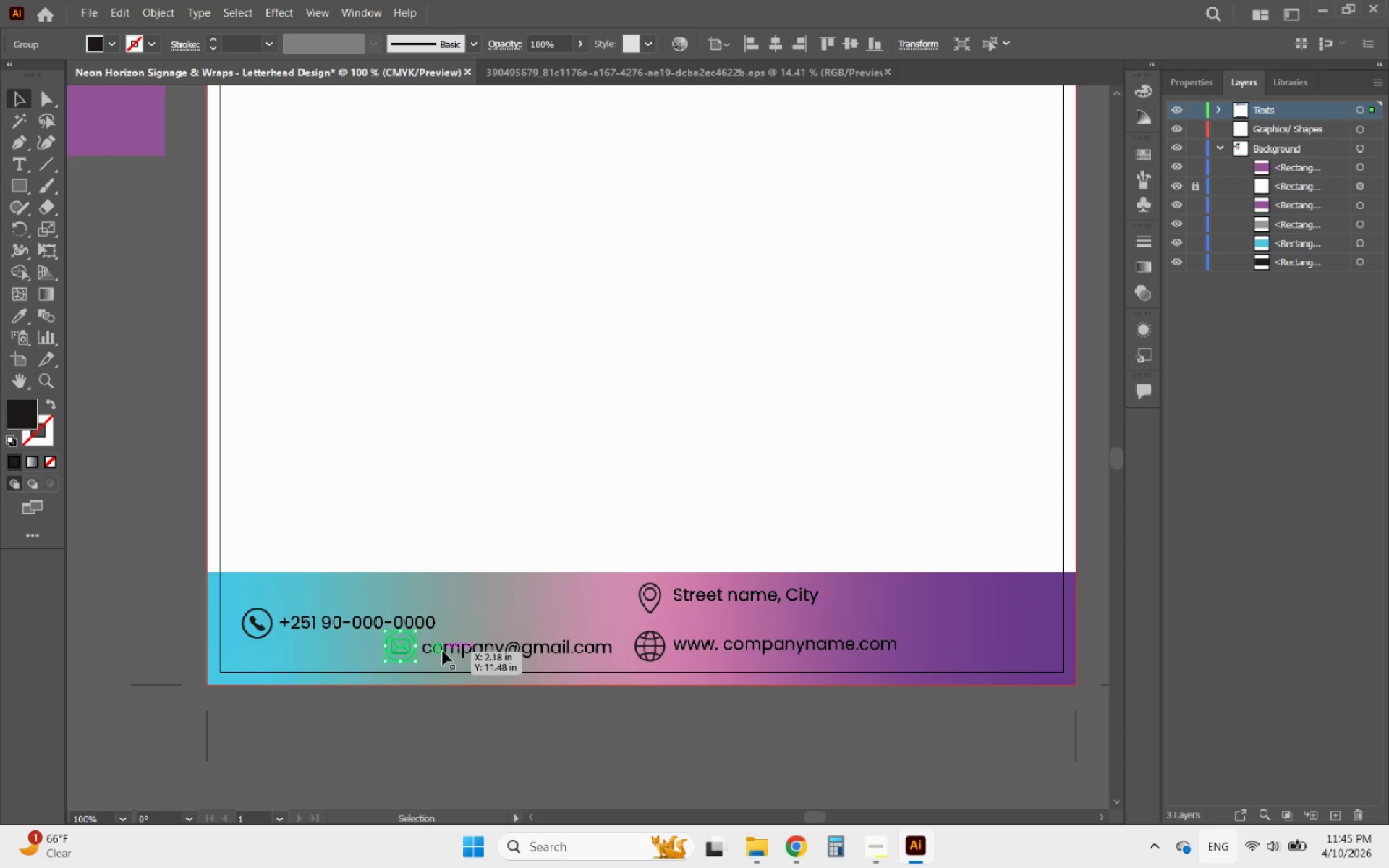 
hold_key(key=ShiftLeft, duration=0.45)
left_click([443, 651])
 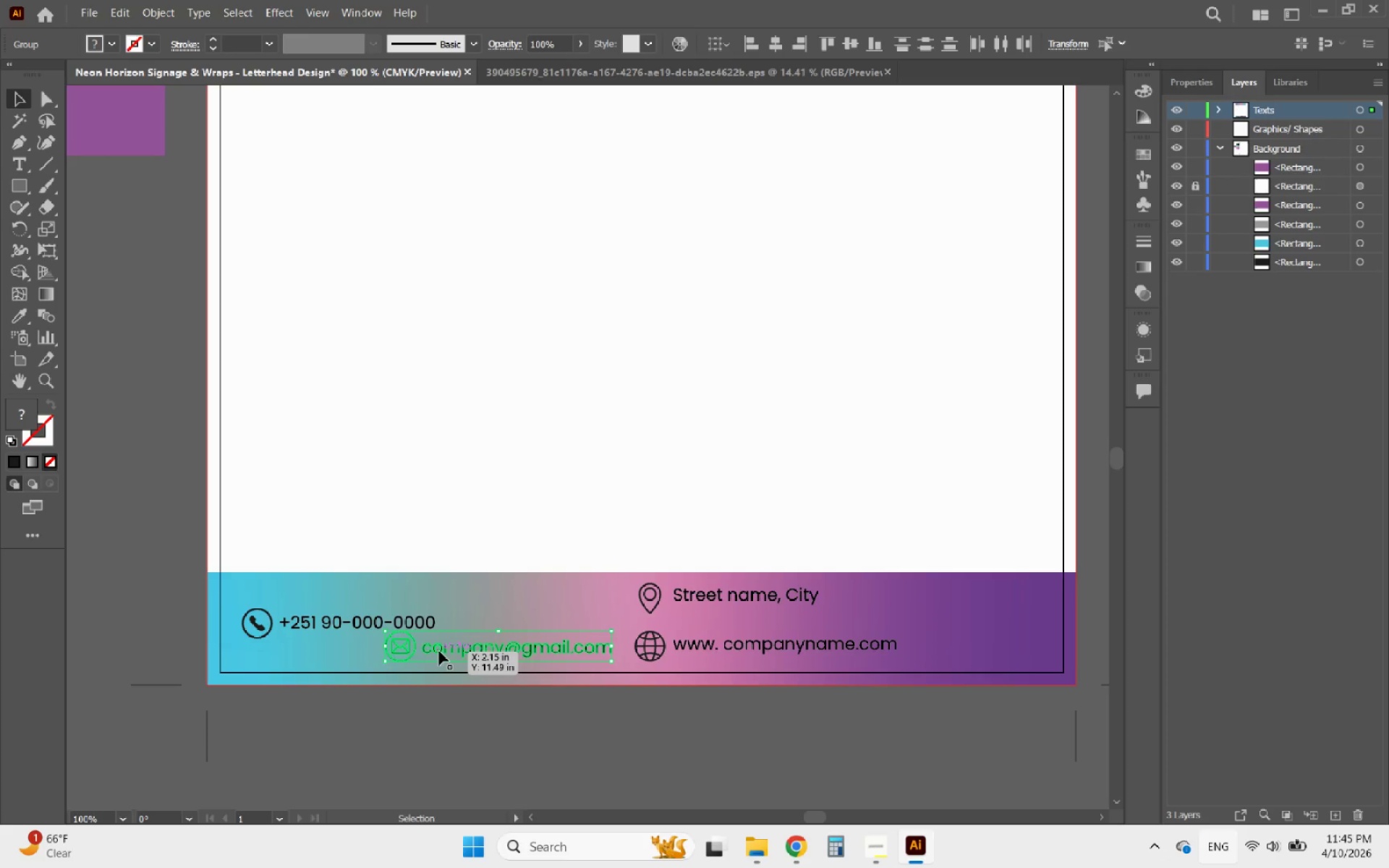 
left_click_drag(start_coordinate=[439, 651], to_coordinate=[510, 628])
 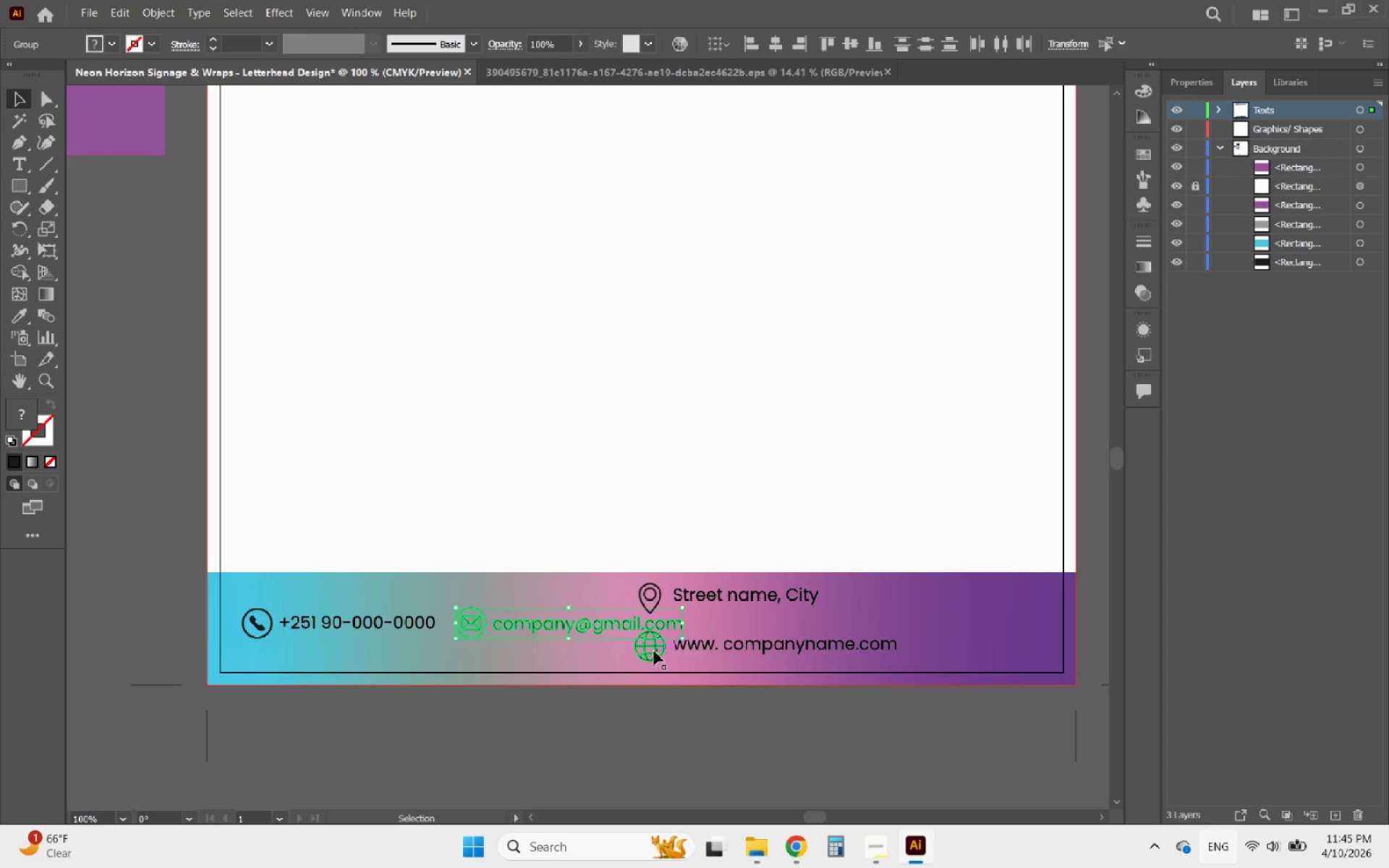 
left_click([654, 651])
 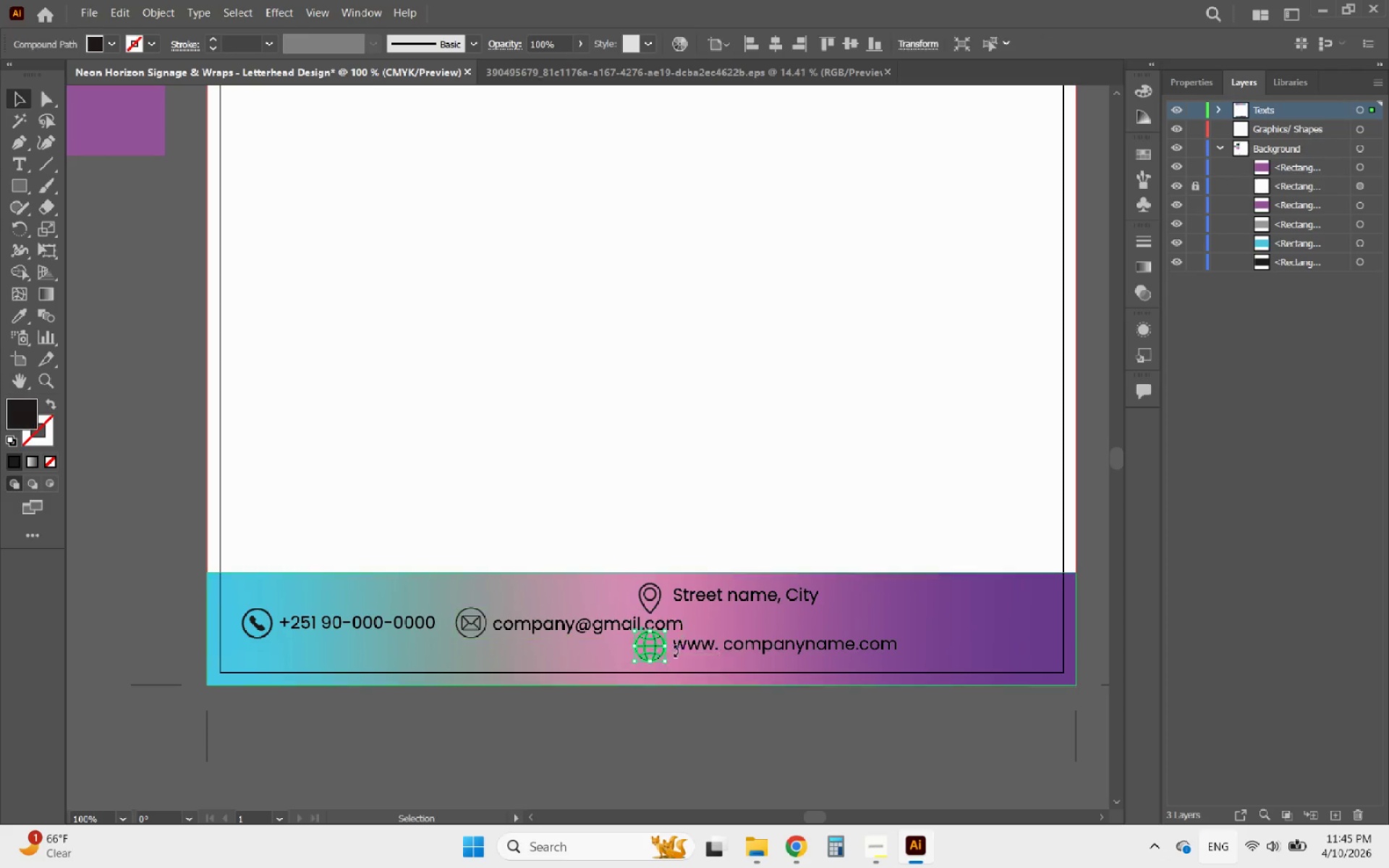 
hold_key(key=ShiftLeft, duration=0.62)
left_click([697, 651])
 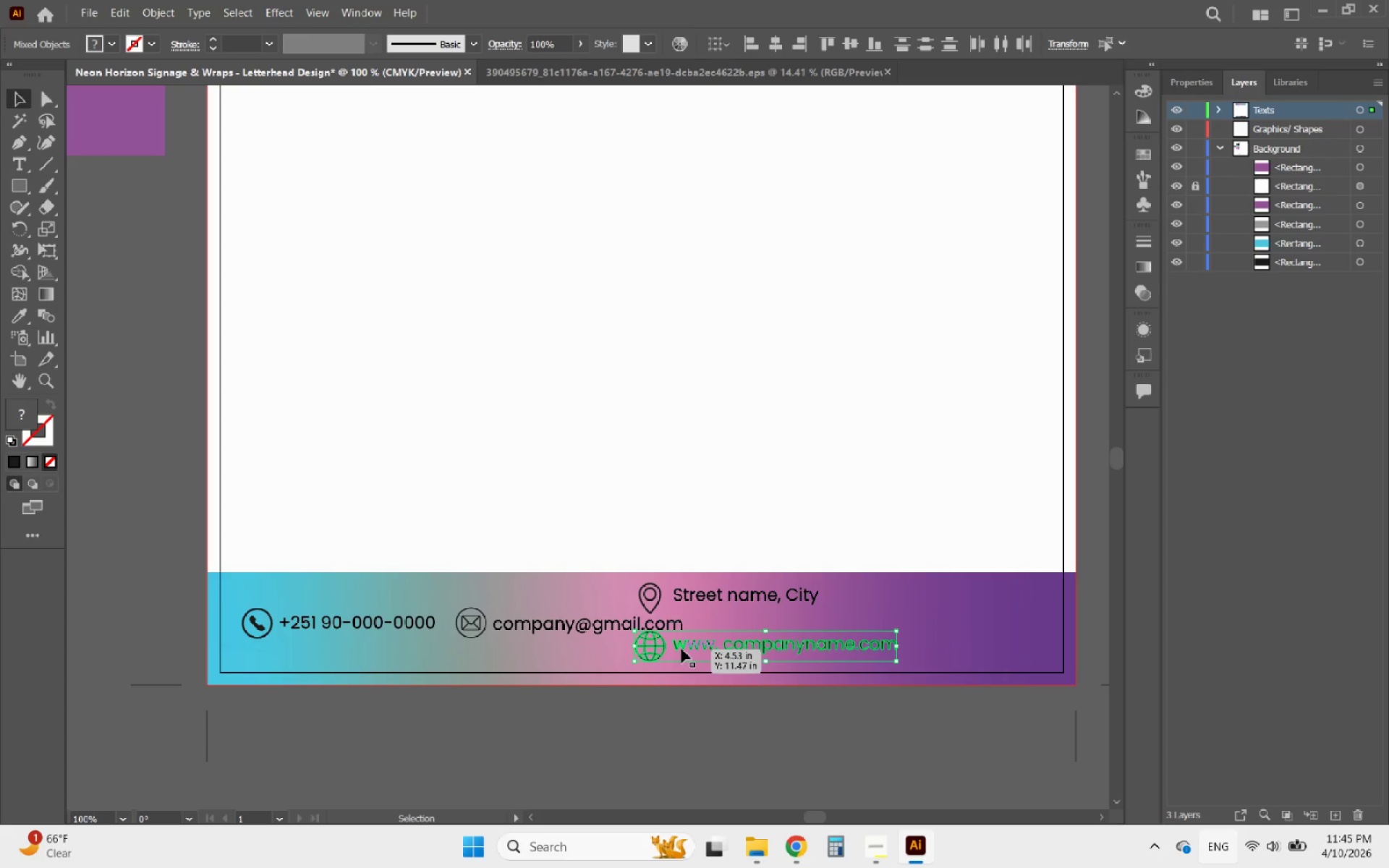 
left_click_drag(start_coordinate=[681, 649], to_coordinate=[744, 629])
 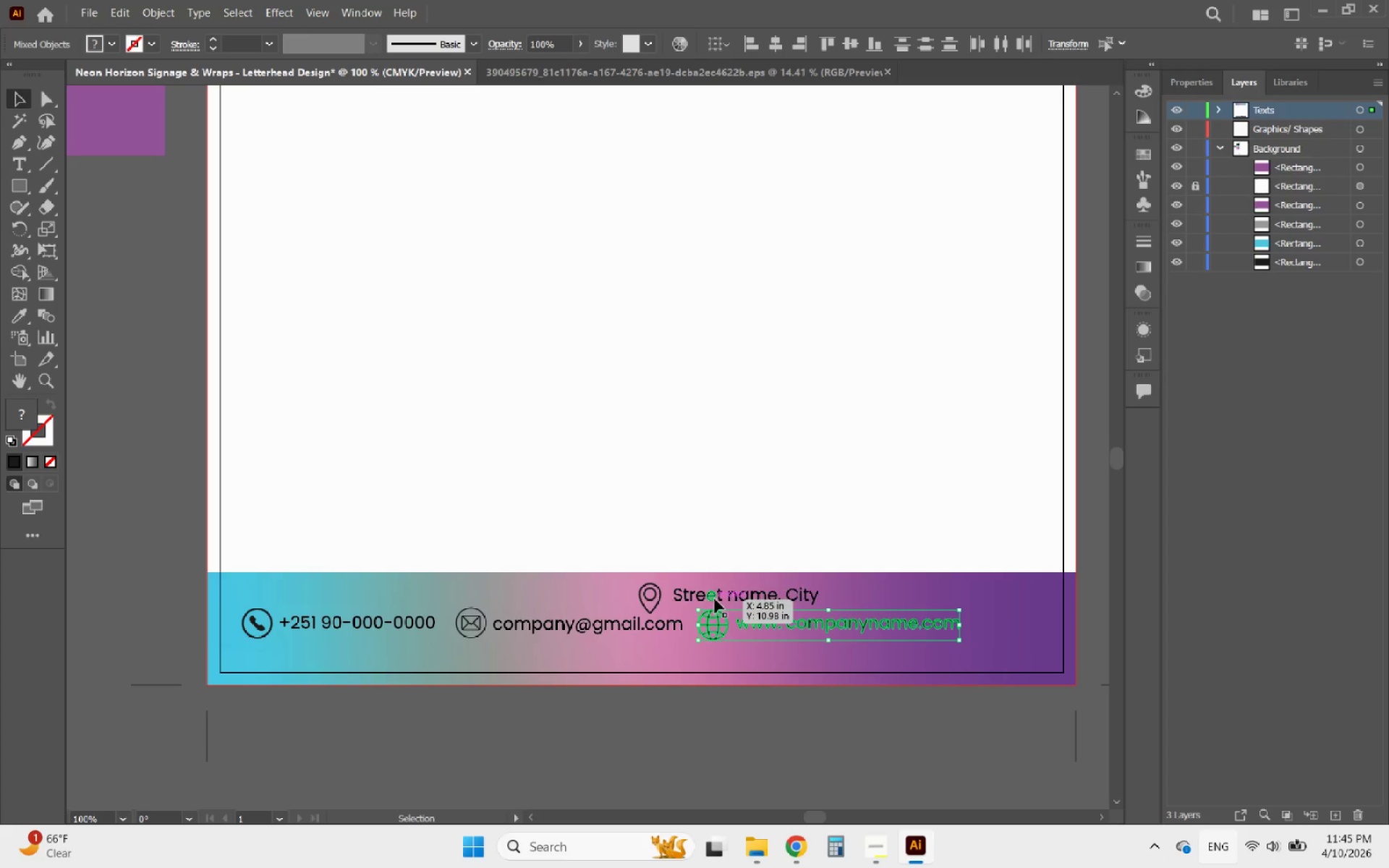 
hold_key(key=ShiftLeft, duration=0.95)
 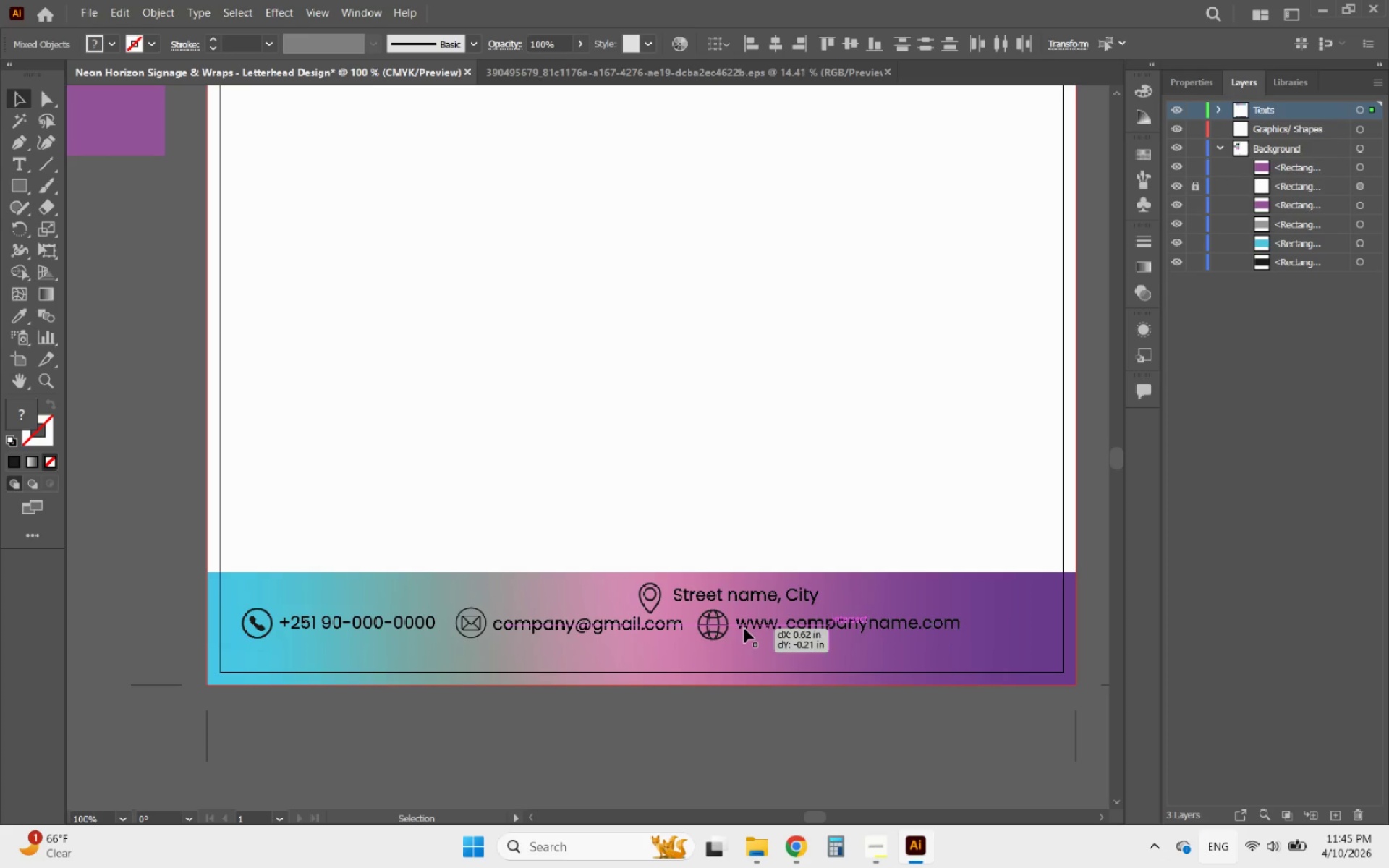 
left_click([715, 599])
 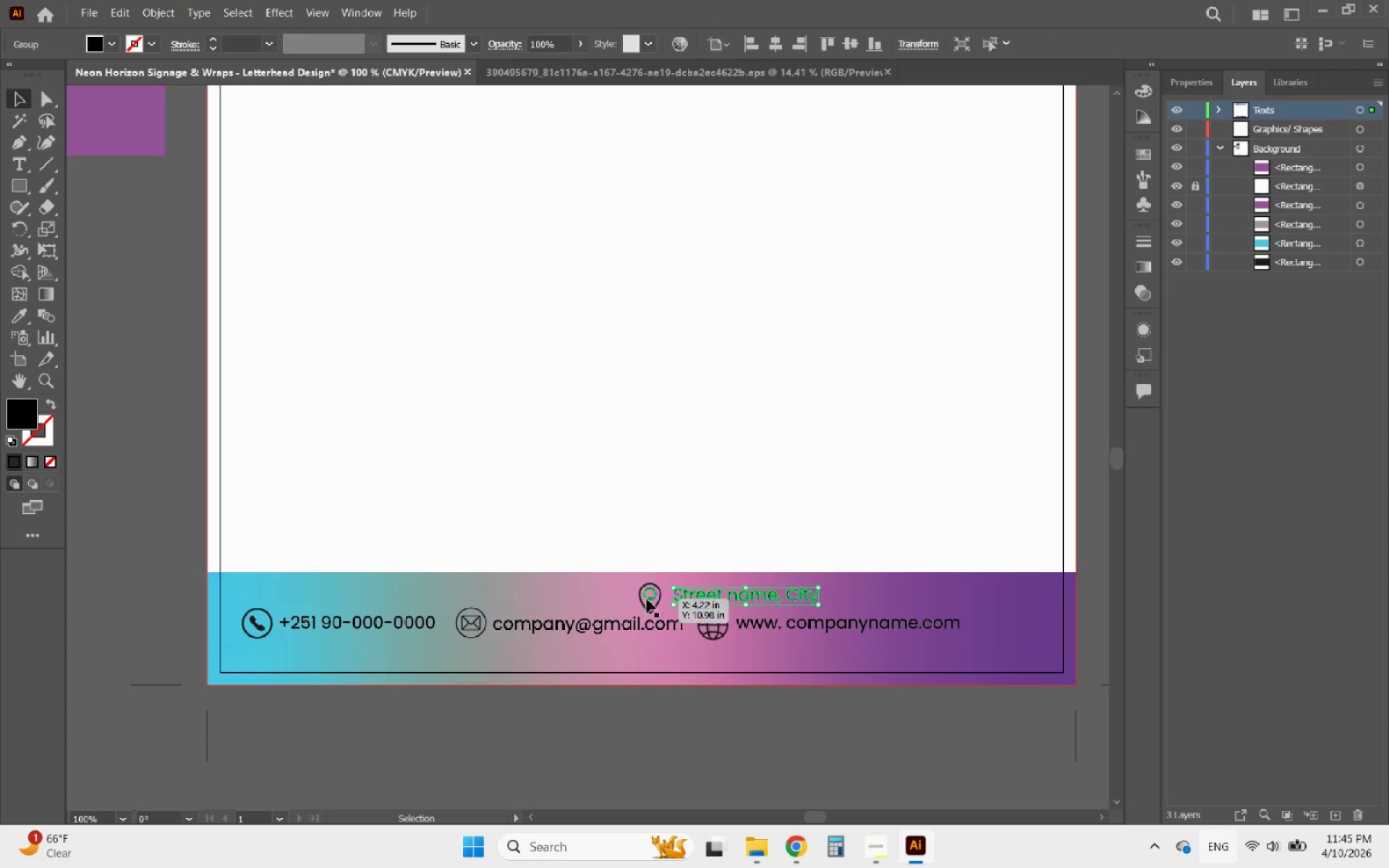 
hold_key(key=ShiftLeft, duration=0.56)
left_click([640, 599])
 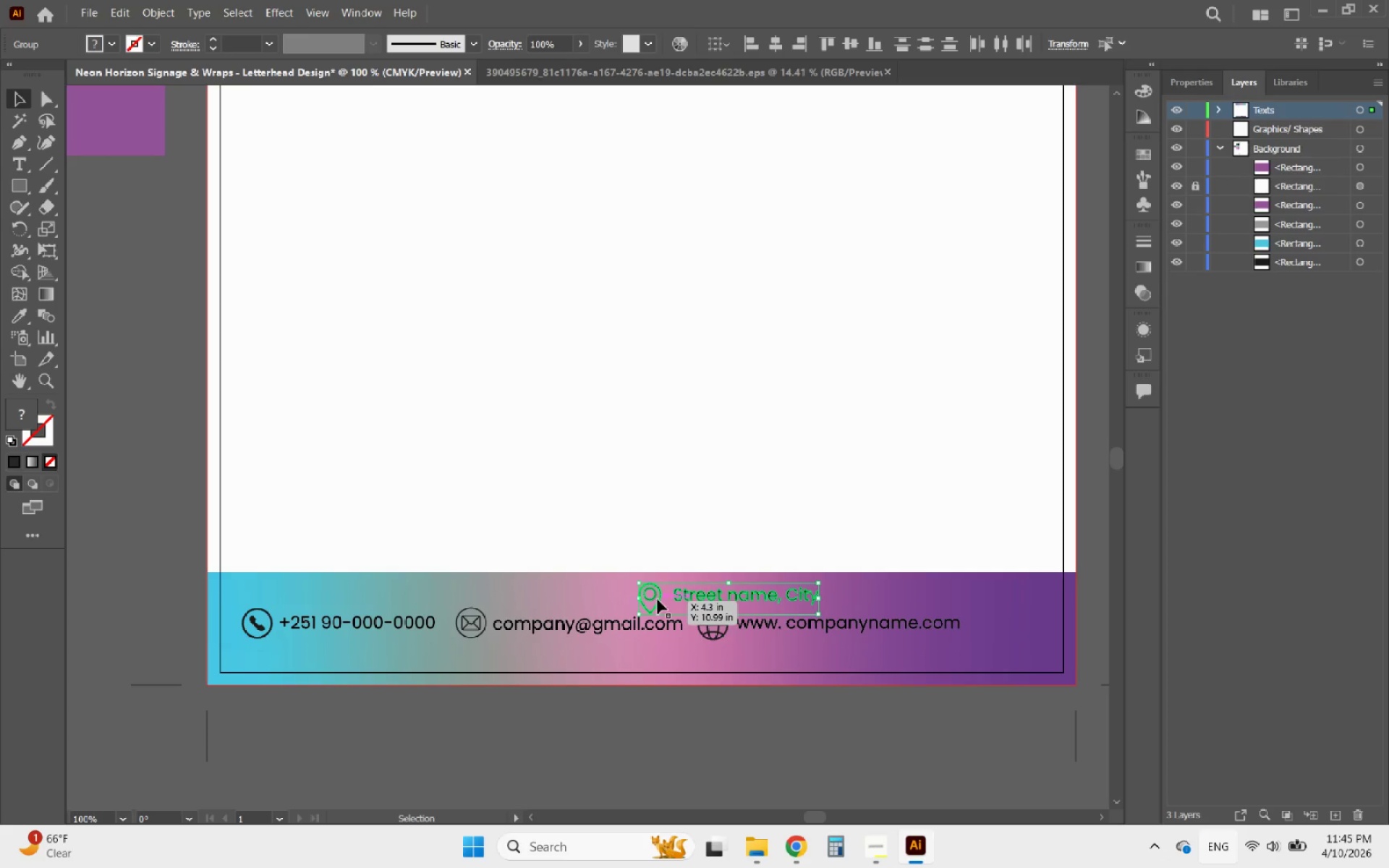 
left_click_drag(start_coordinate=[658, 600], to_coordinate=[1000, 625])
 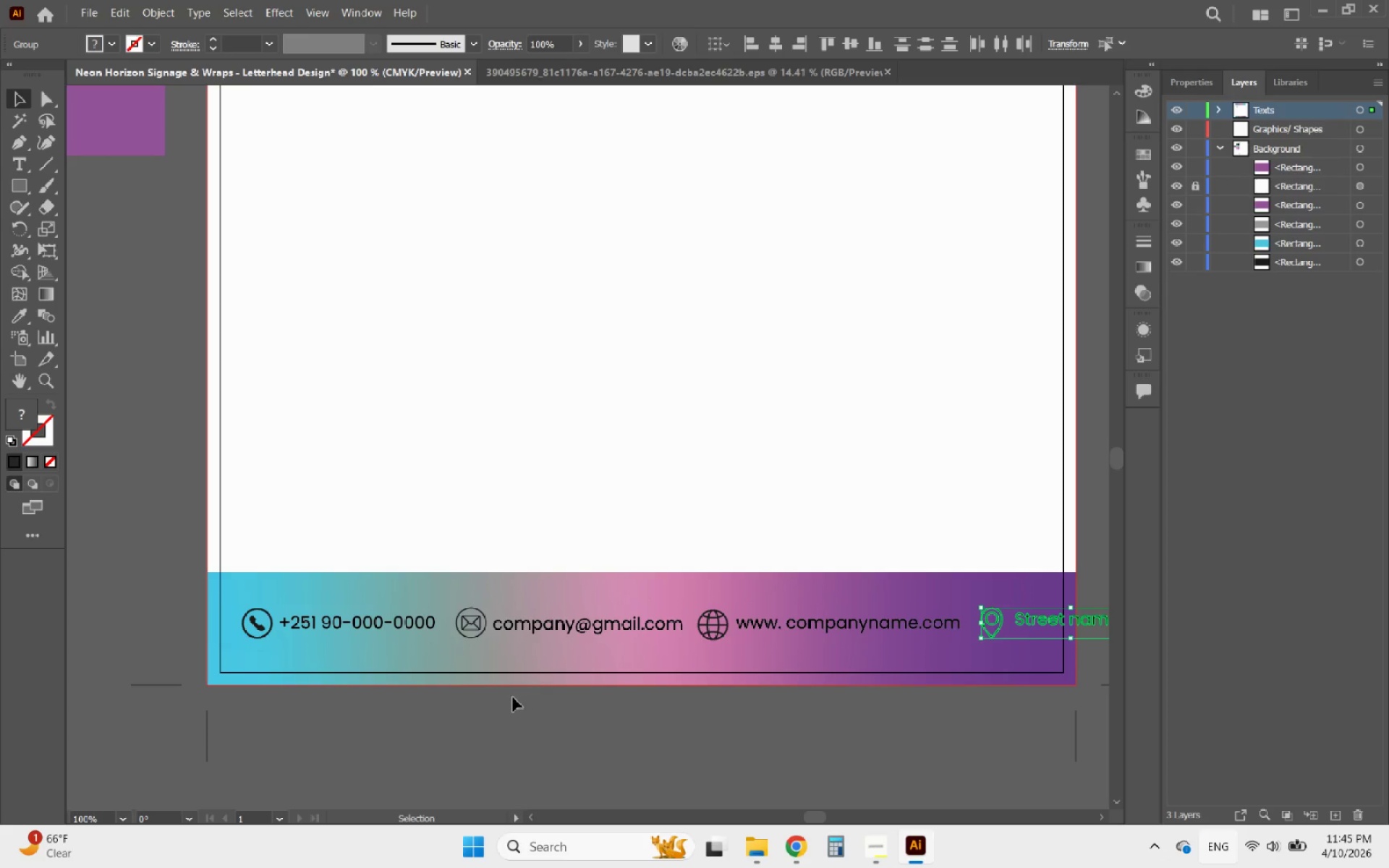 
hold_key(key=AltLeft, duration=0.97)
scroll: coordinate [697, 685], scroll_direction: down, amount: 1.0
 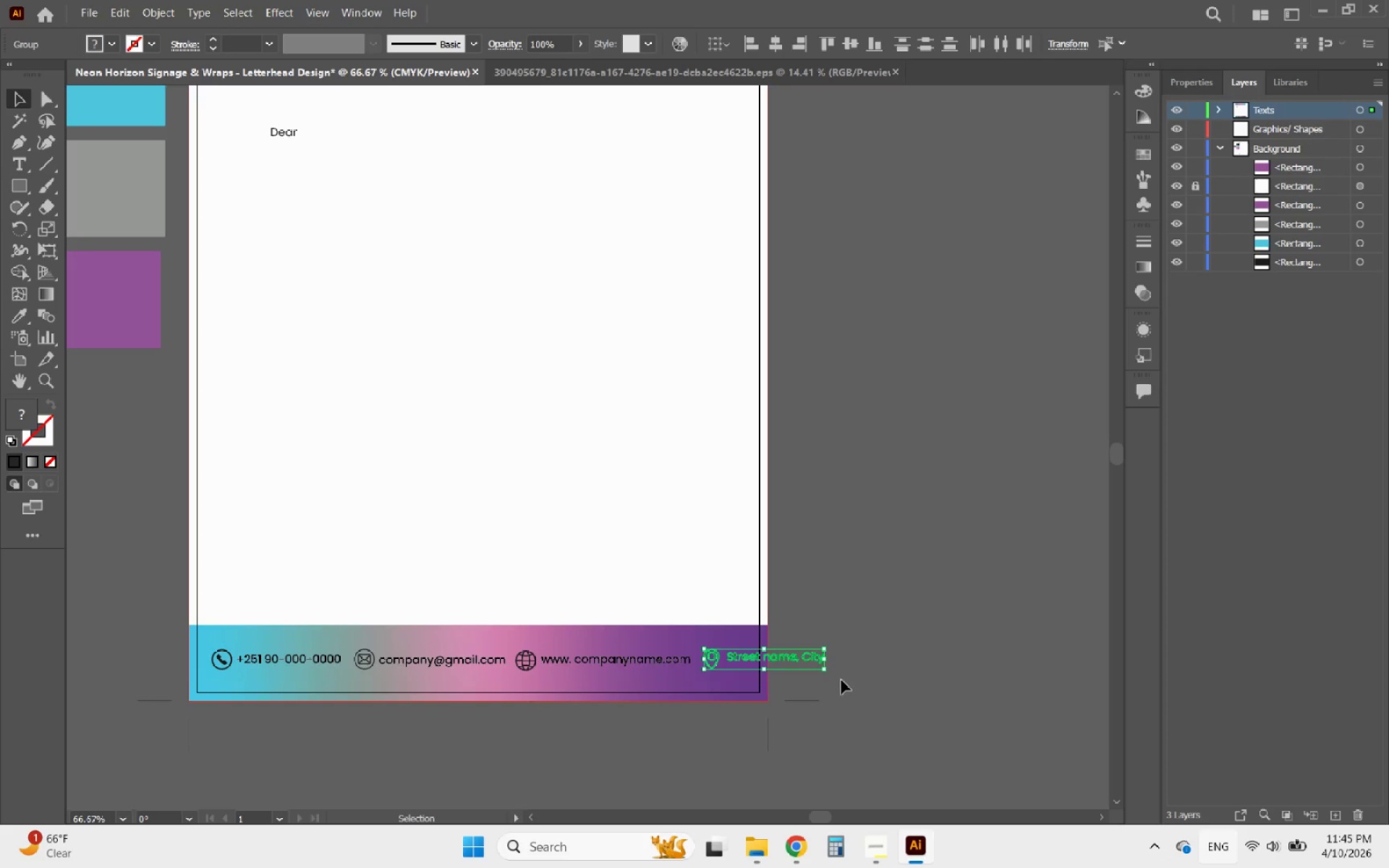 
left_click([865, 702])
 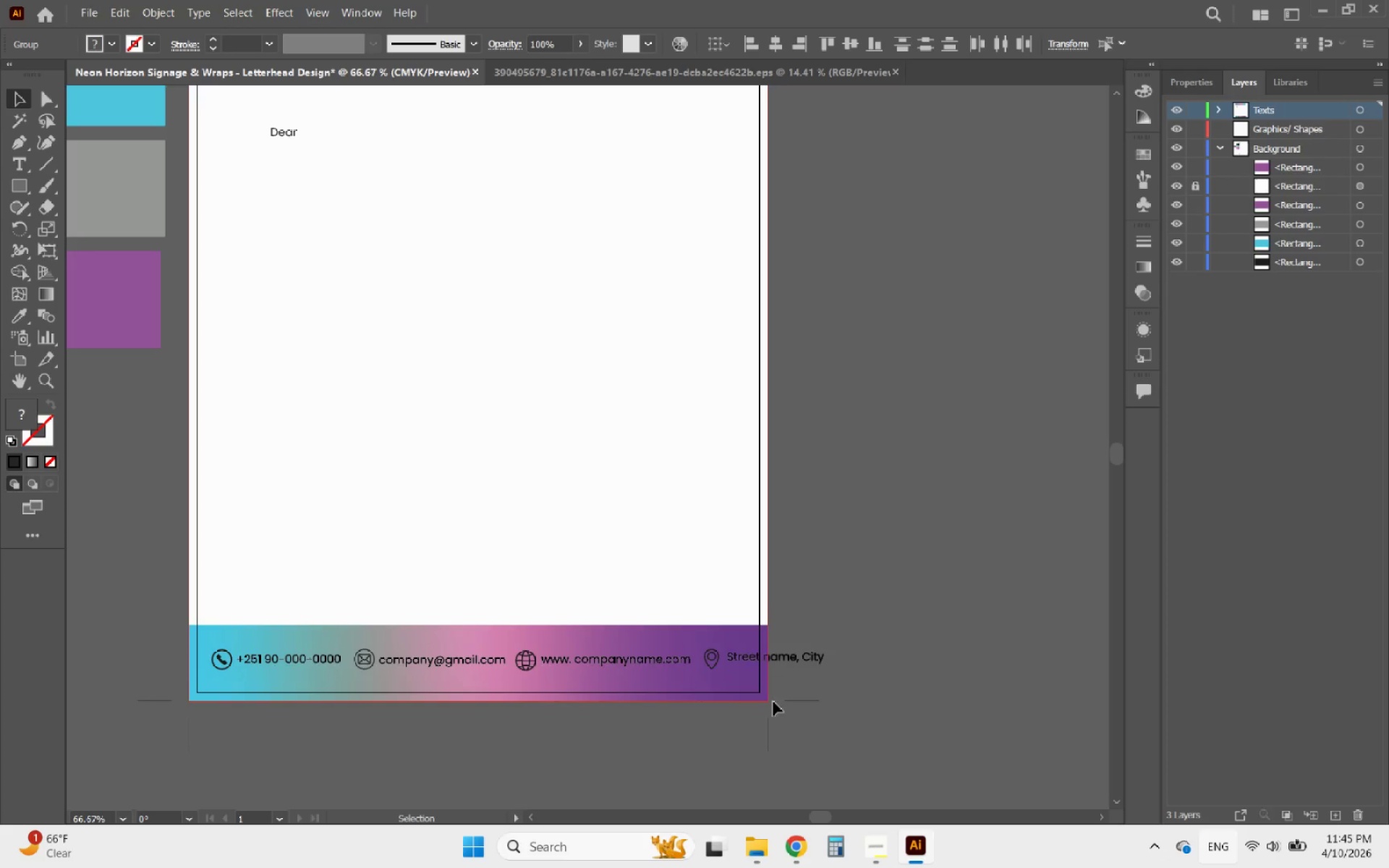 
hold_key(key=AltLeft, duration=0.45)
scroll: coordinate [420, 703], scroll_direction: up, amount: 1.0
 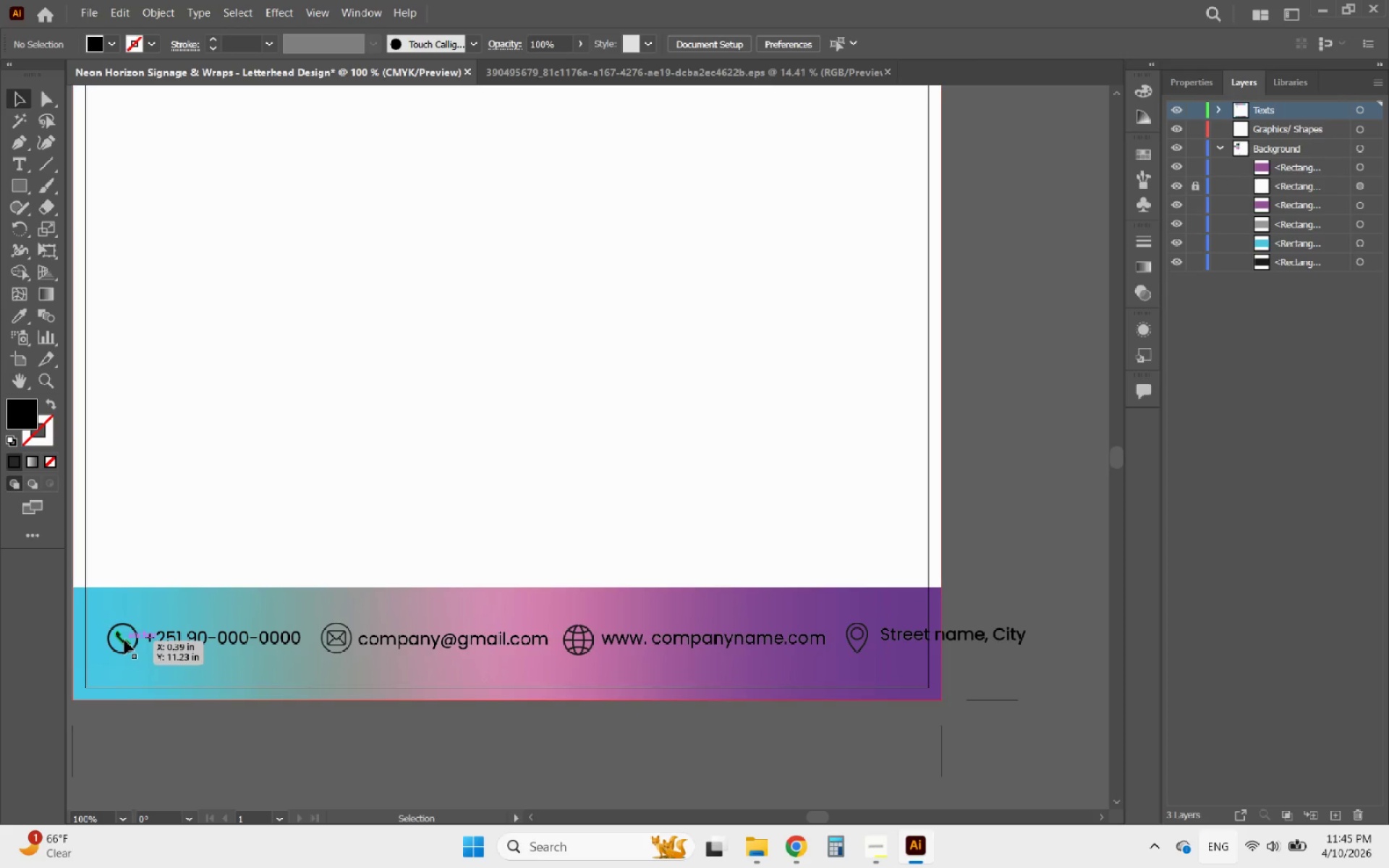 
left_click([124, 640])
 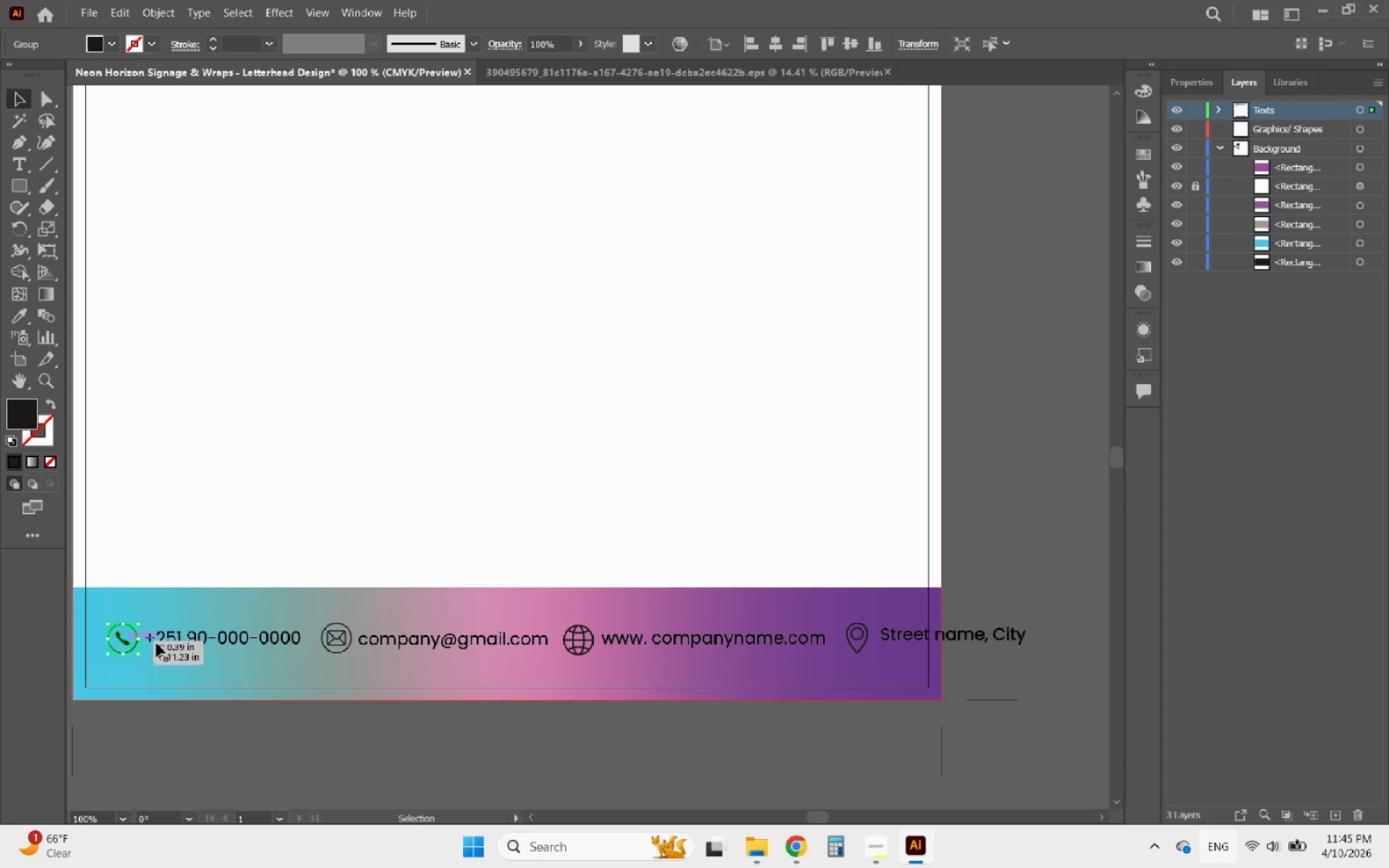 
hold_key(key=ShiftLeft, duration=3.44)
left_click([338, 641])
 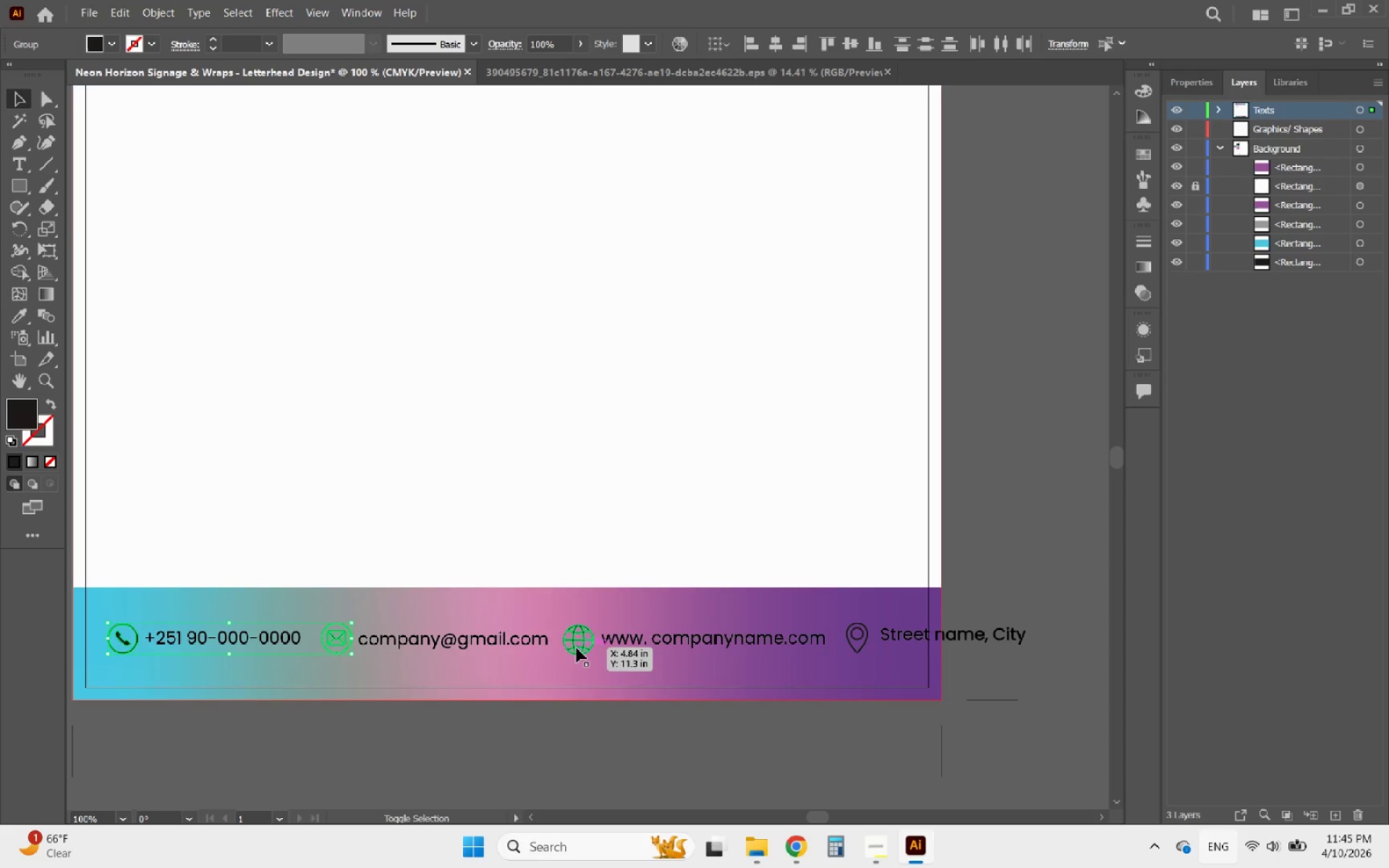 
left_click([577, 648])
 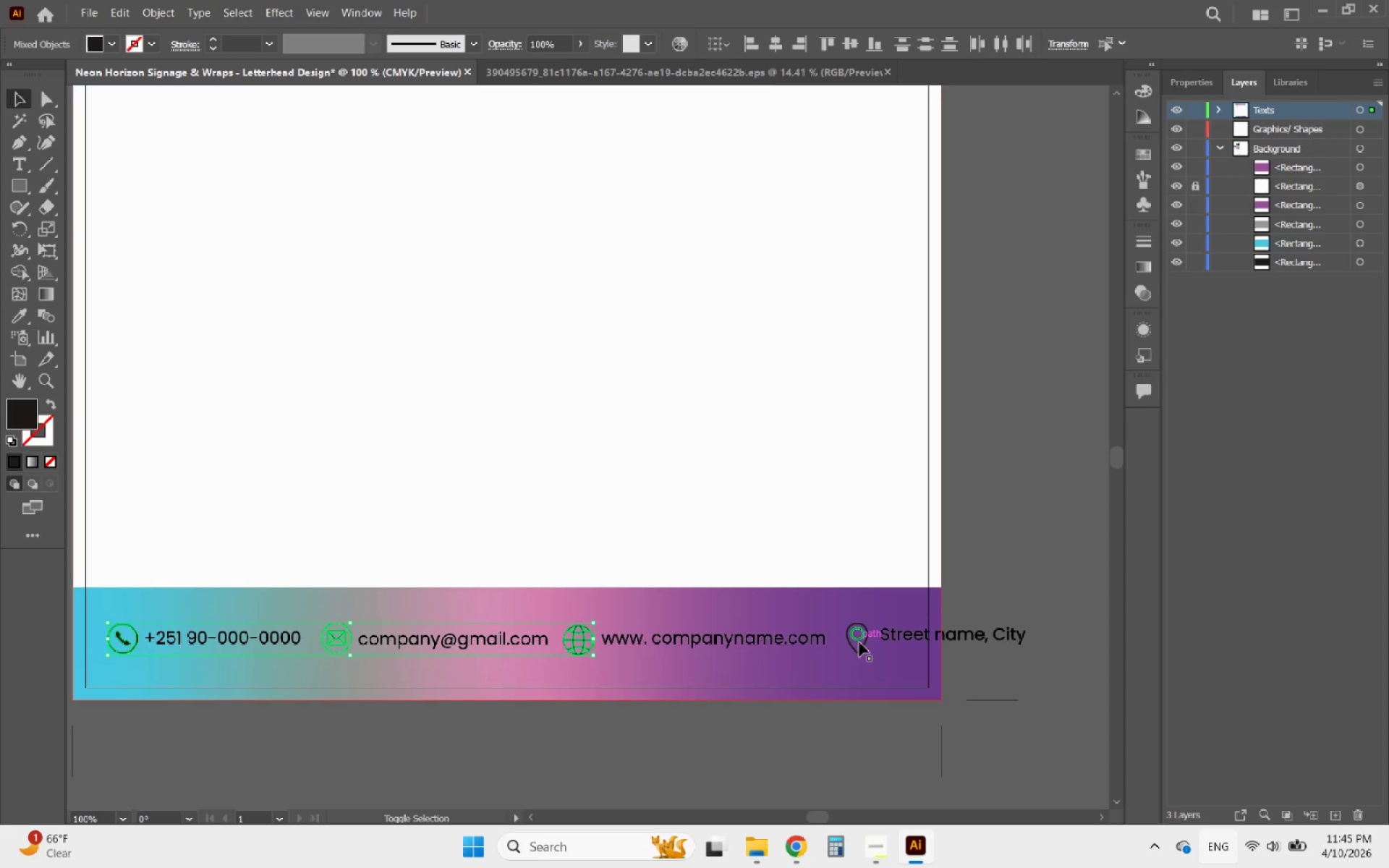 
left_click([859, 642])
 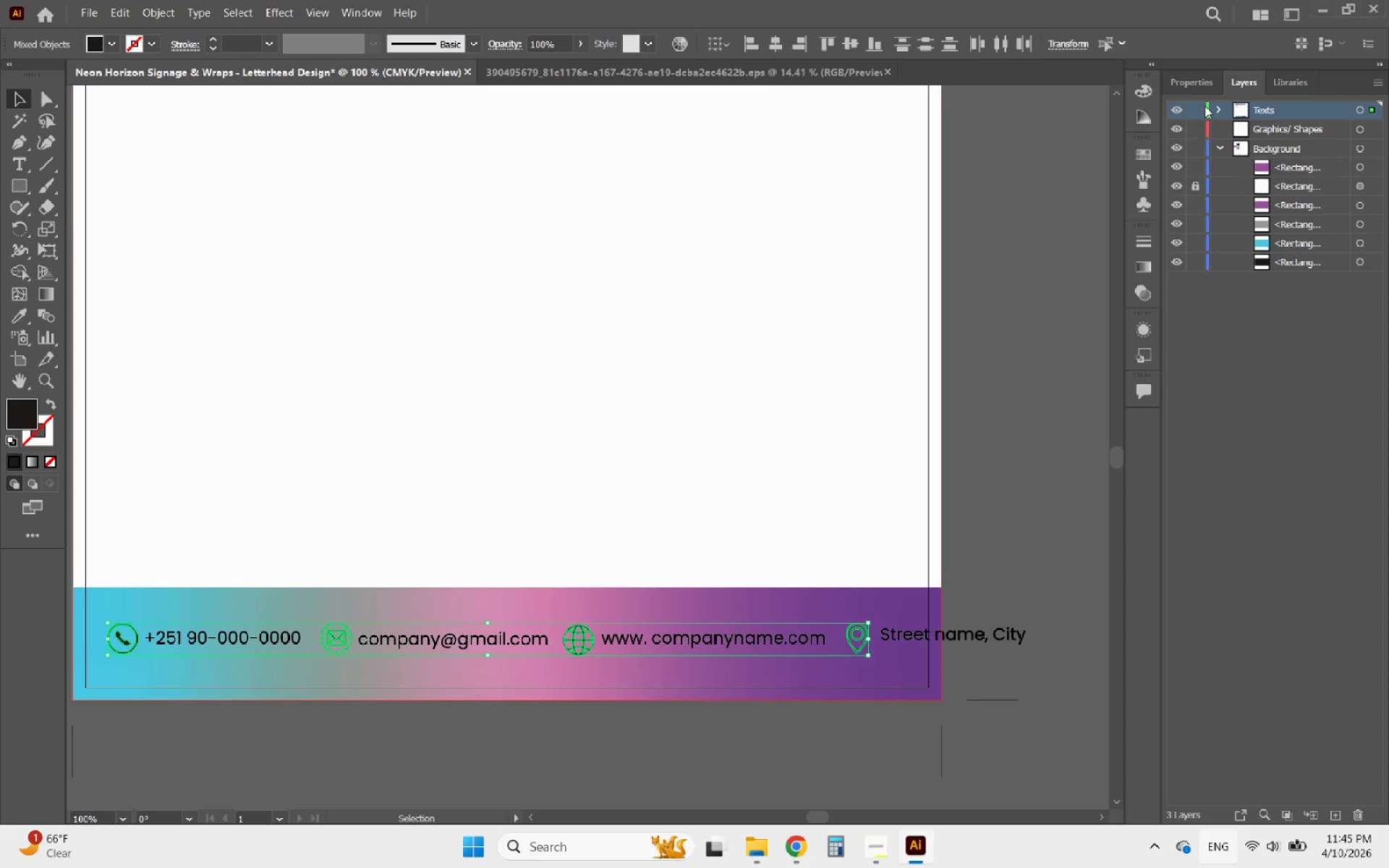 
left_click([1205, 86])
 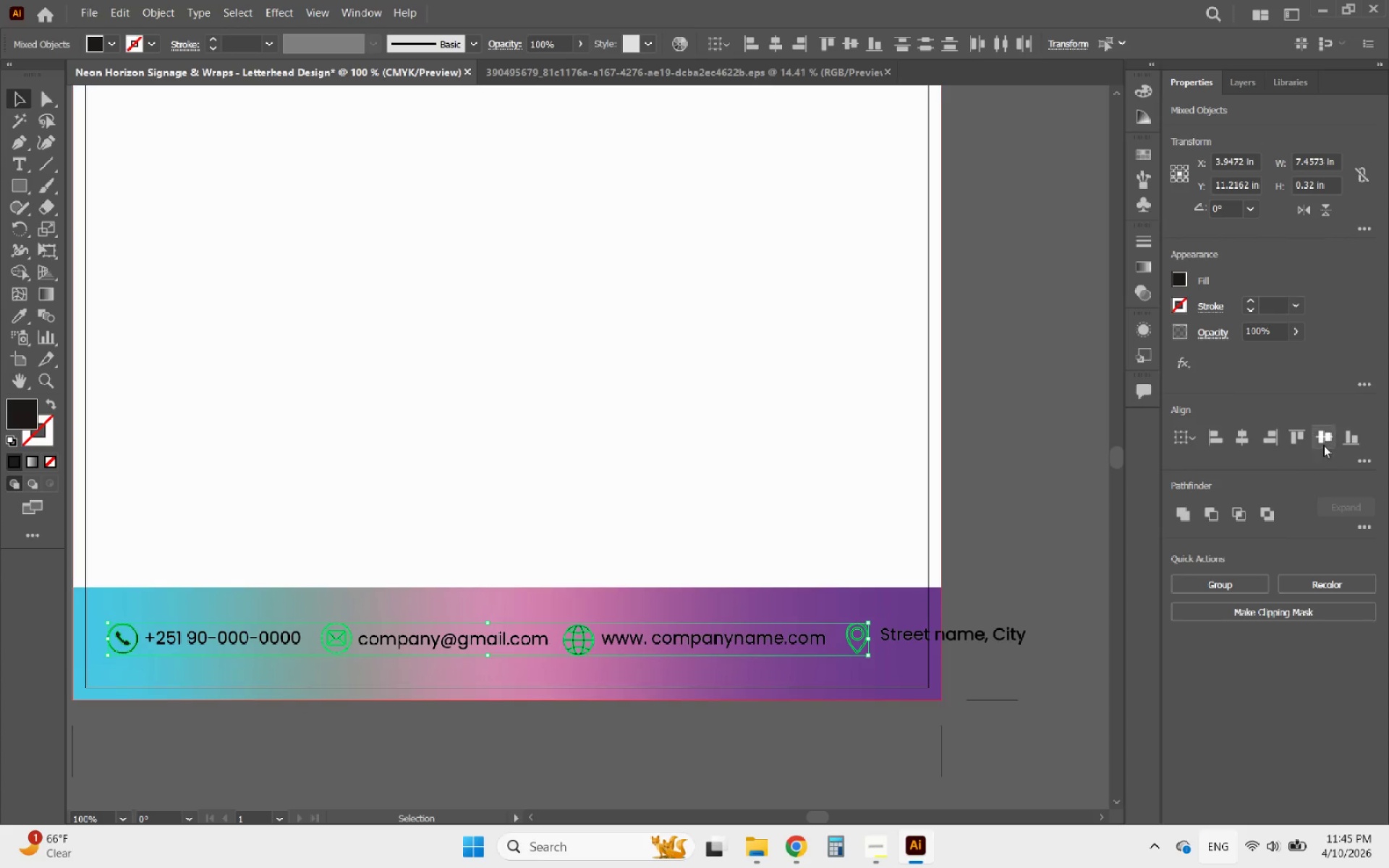 
left_click([1323, 443])
 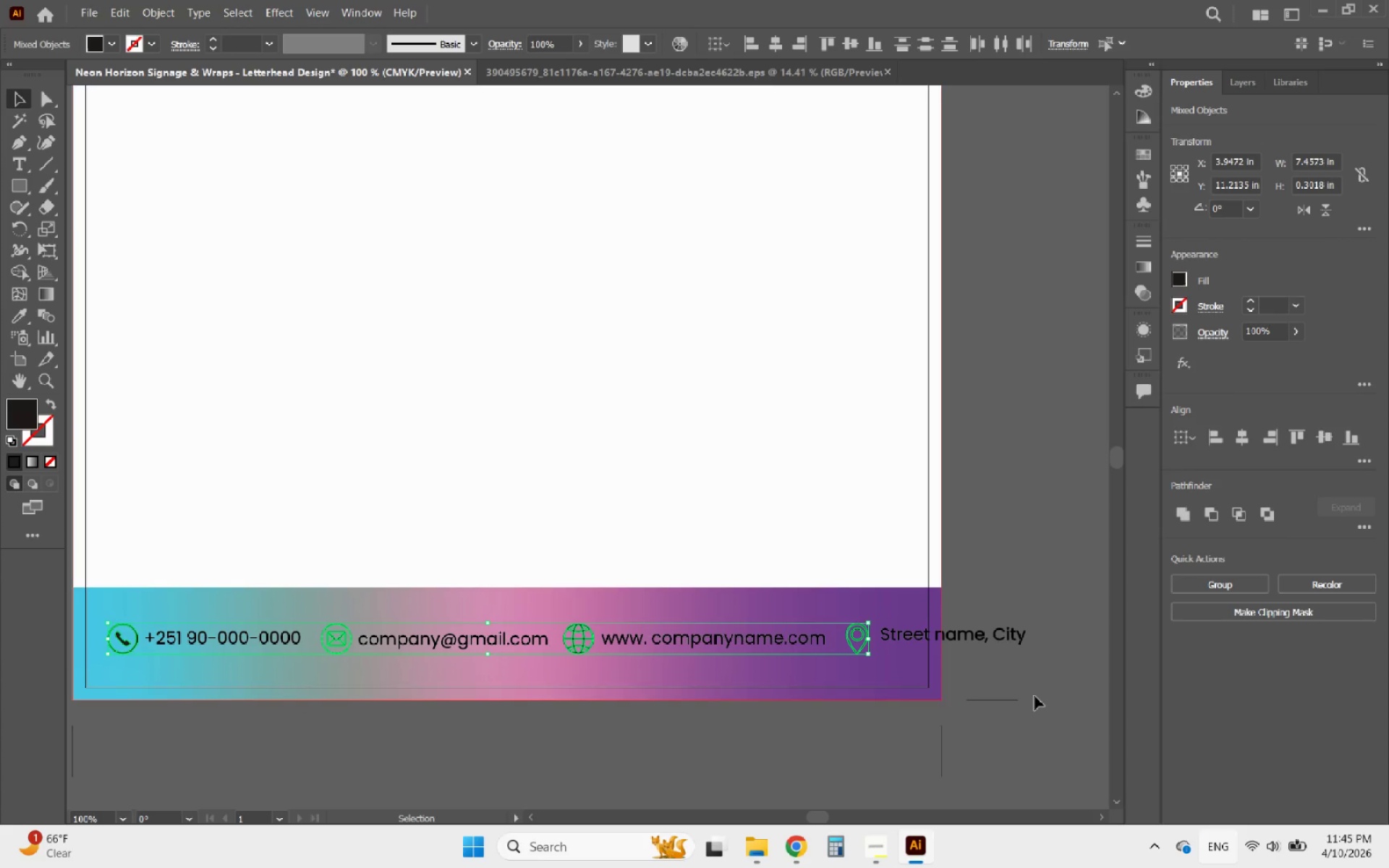 
left_click([1035, 696])
 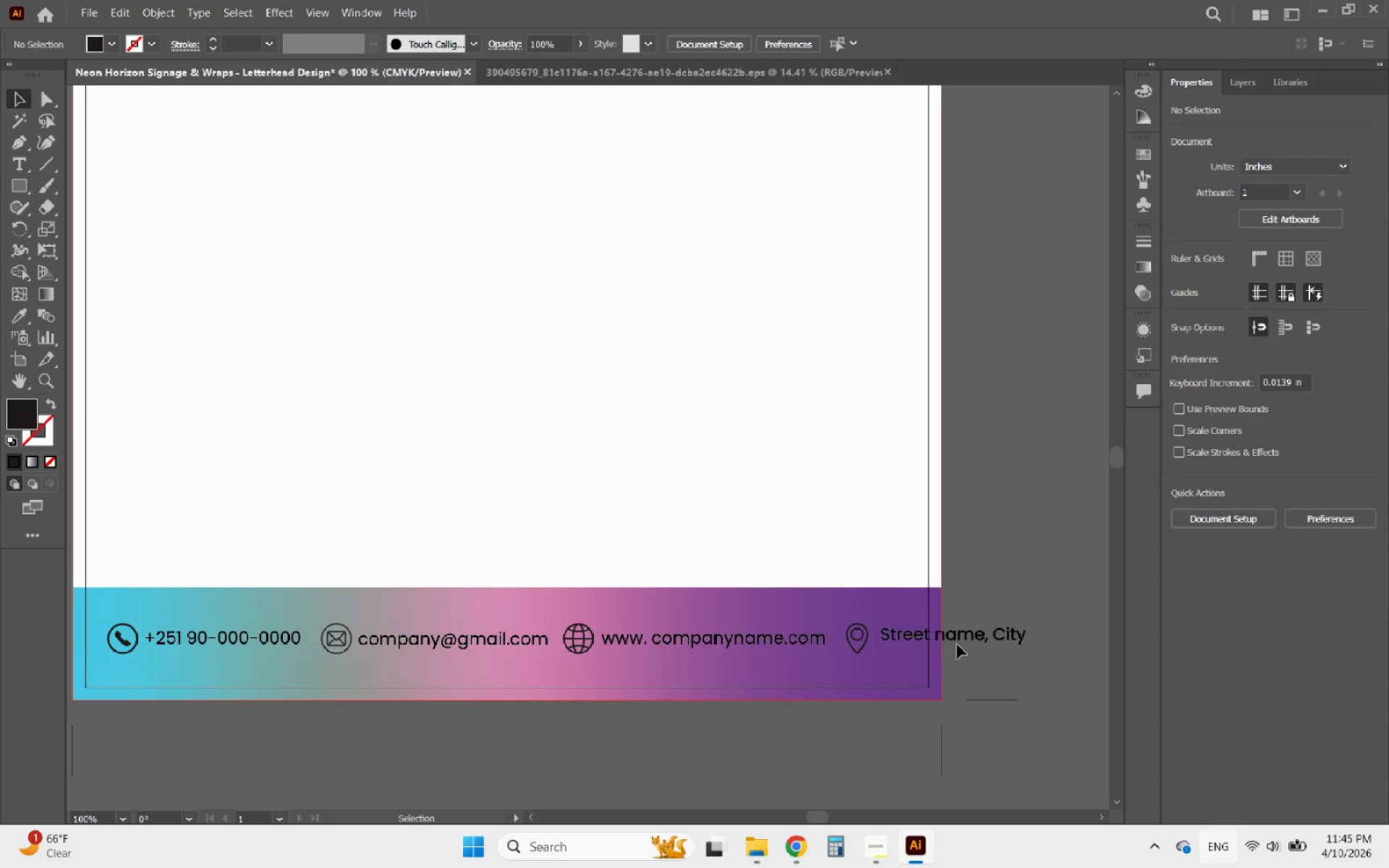 
left_click([957, 644])
 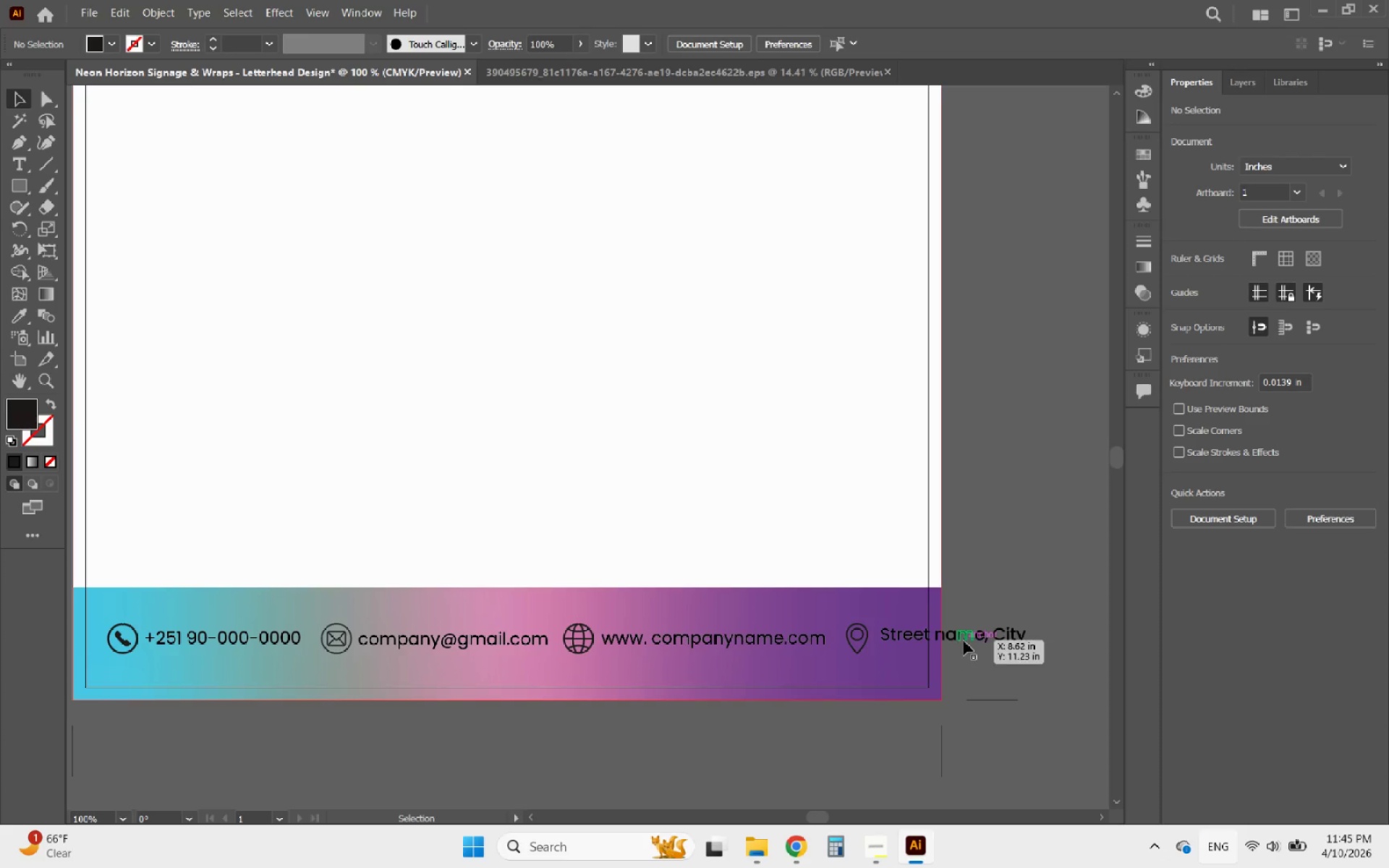 
left_click([964, 641])
 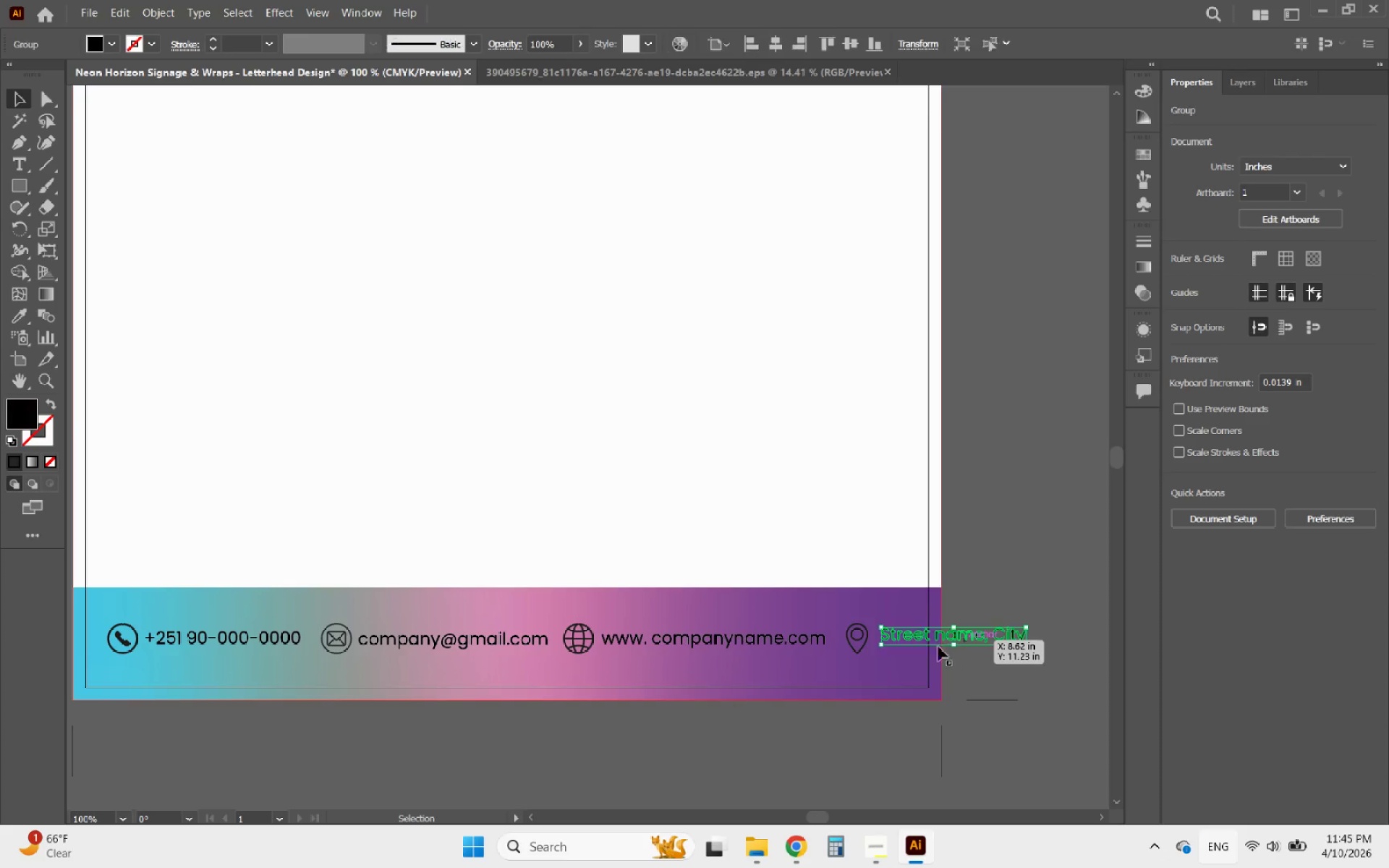 
hold_key(key=ShiftLeft, duration=6.12)
left_click([857, 637])
 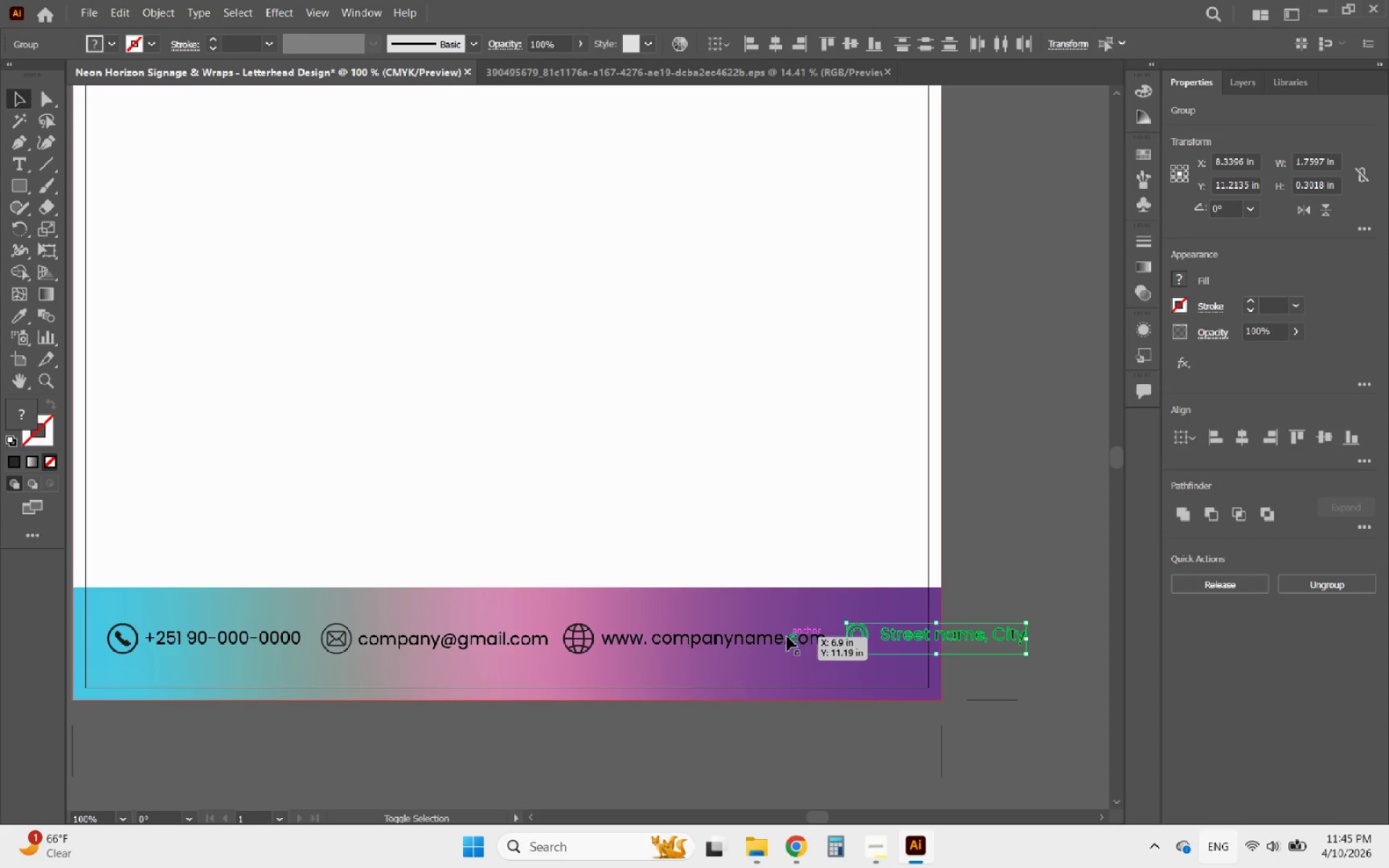 
left_click([787, 637])
 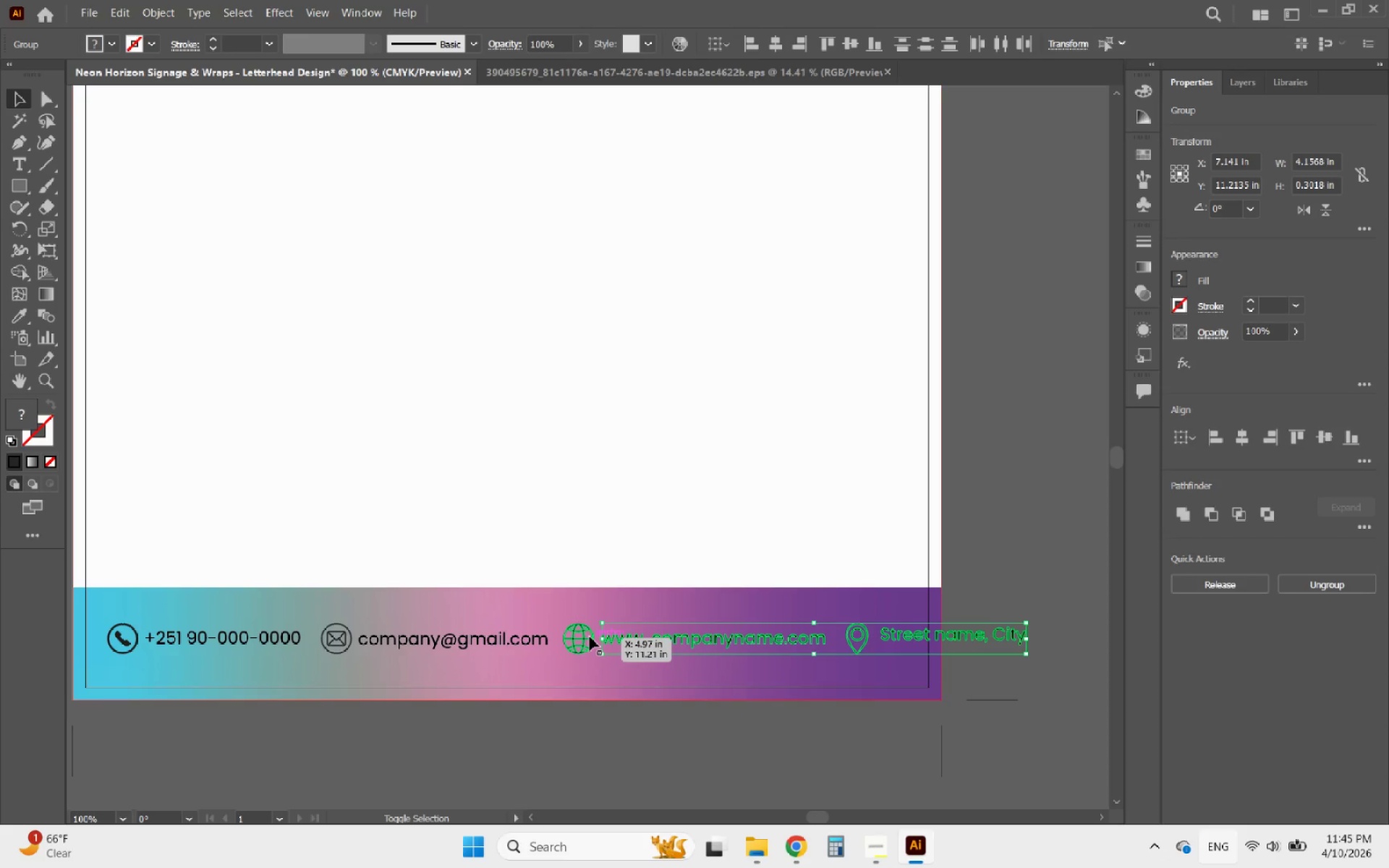 
left_click([590, 637])
 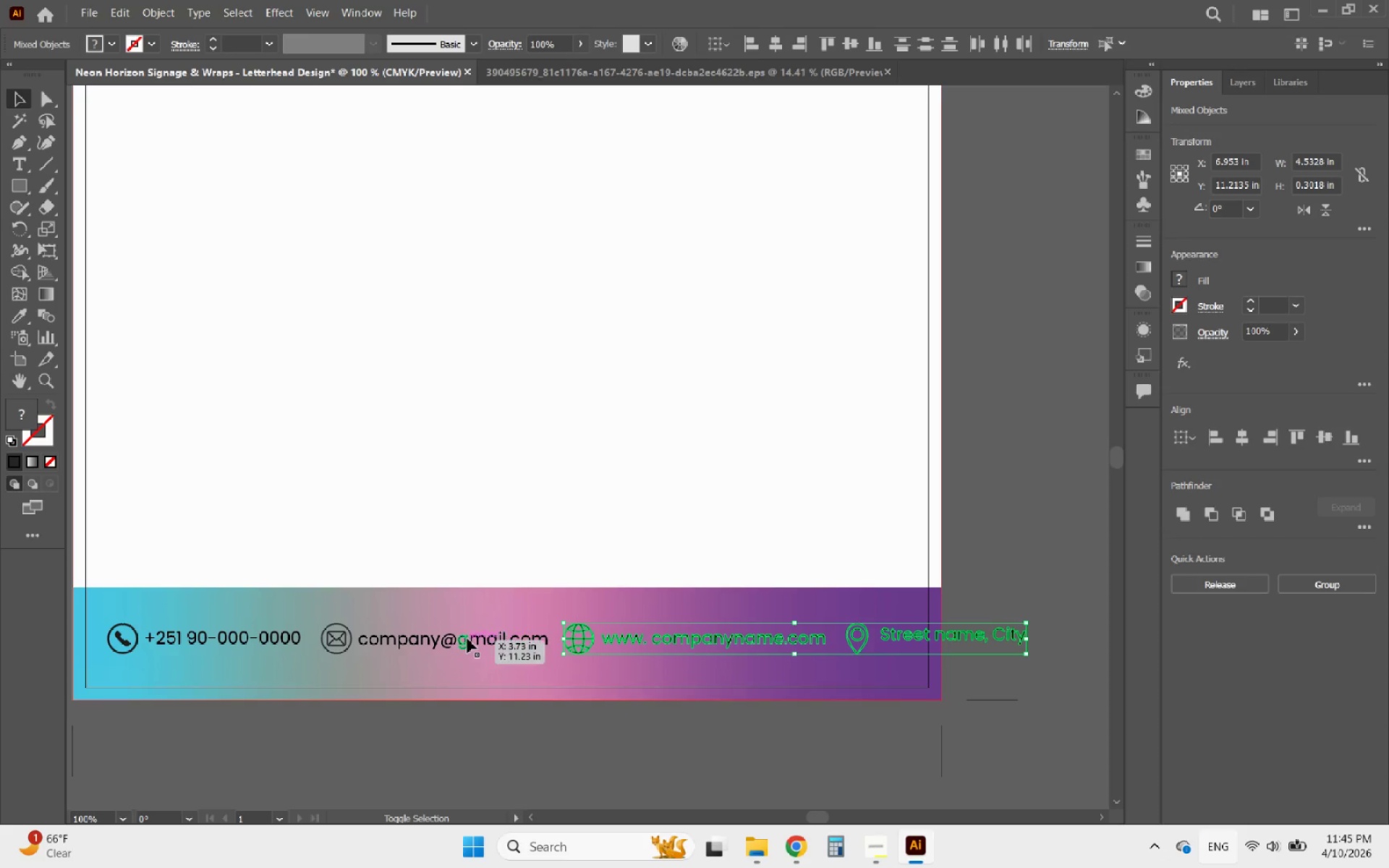 
left_click([467, 639])
 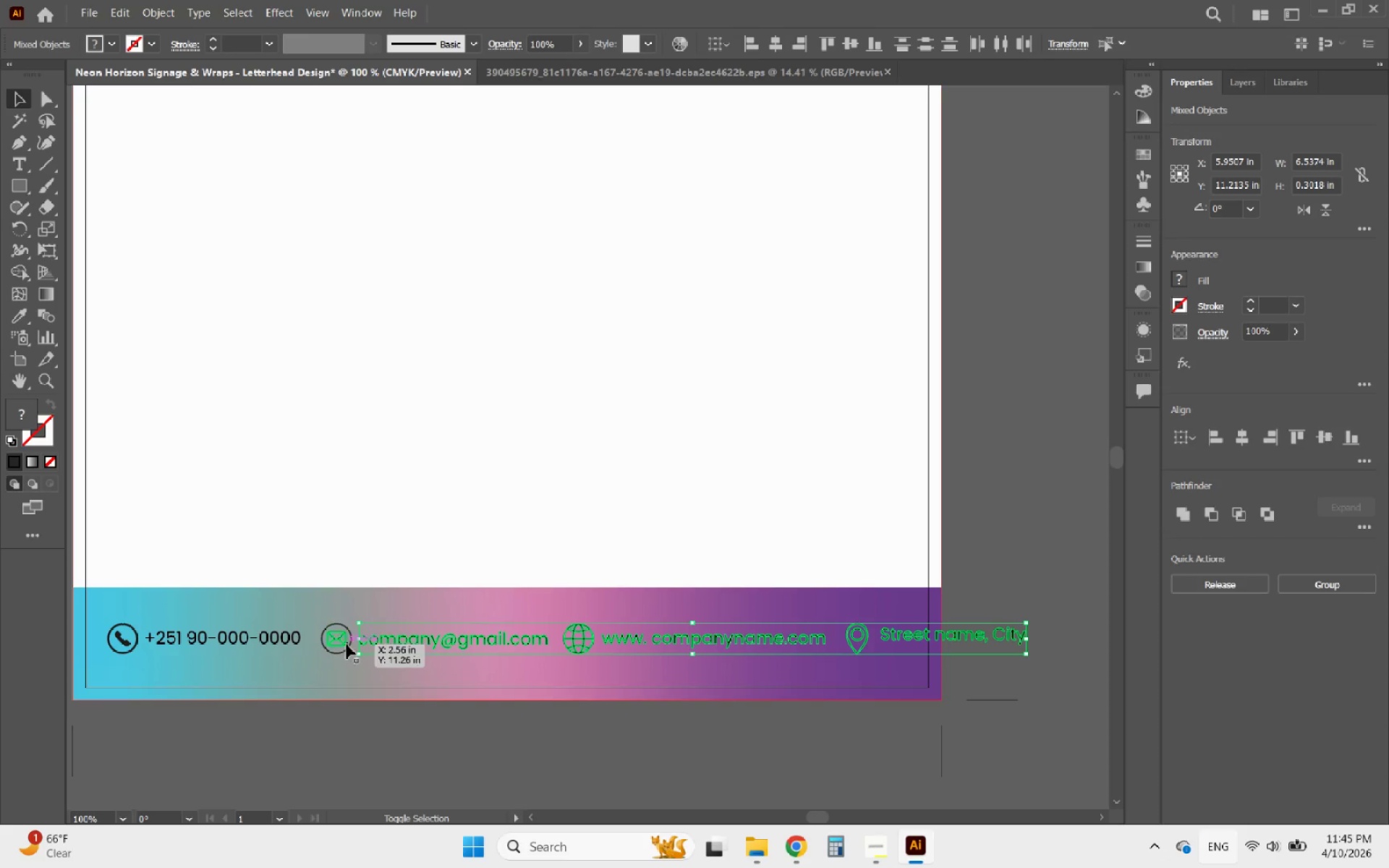 
left_click([345, 644])
 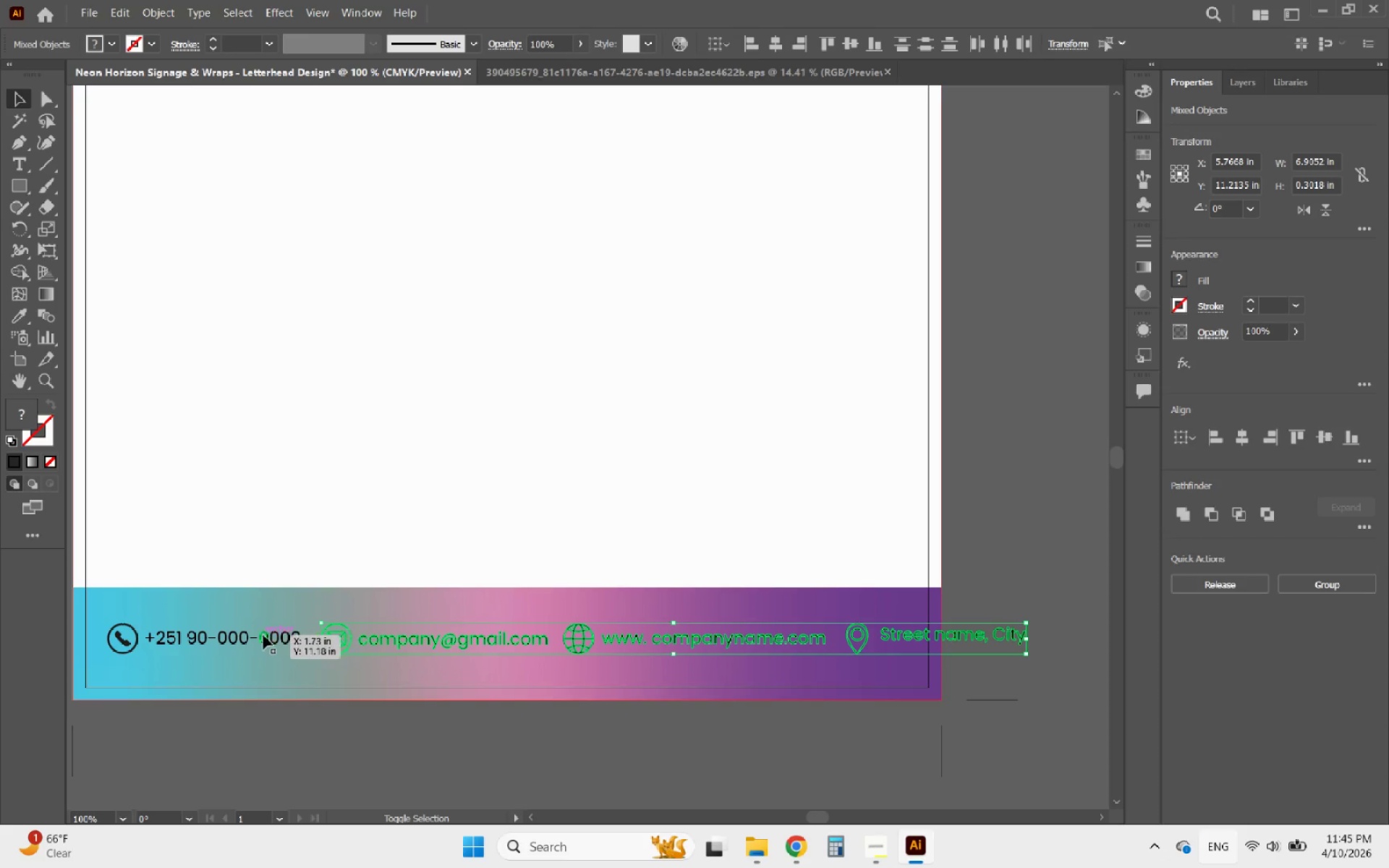 
left_click([263, 635])
 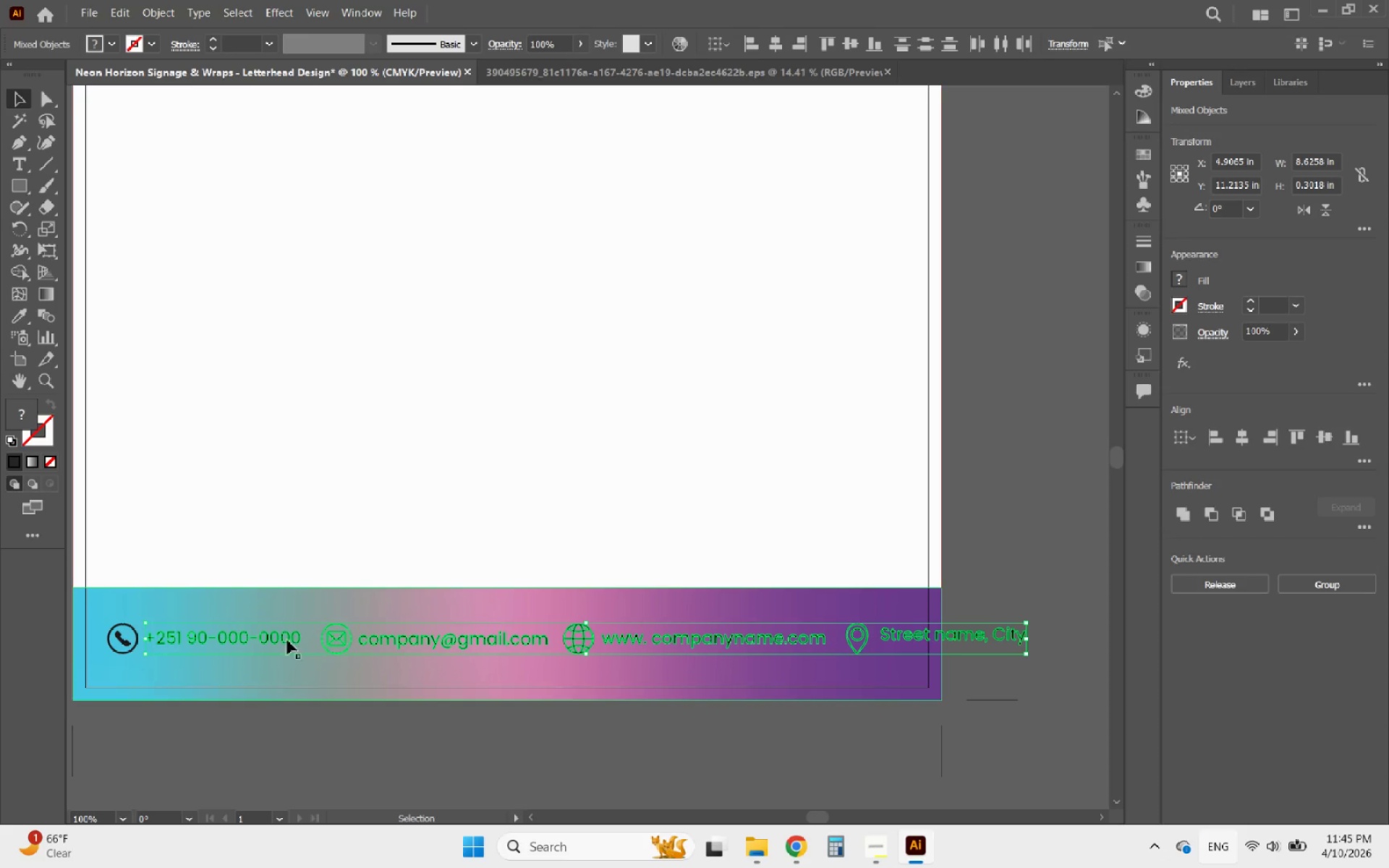 
hold_key(key=ShiftLeft, duration=1.36)
left_click([120, 634])
 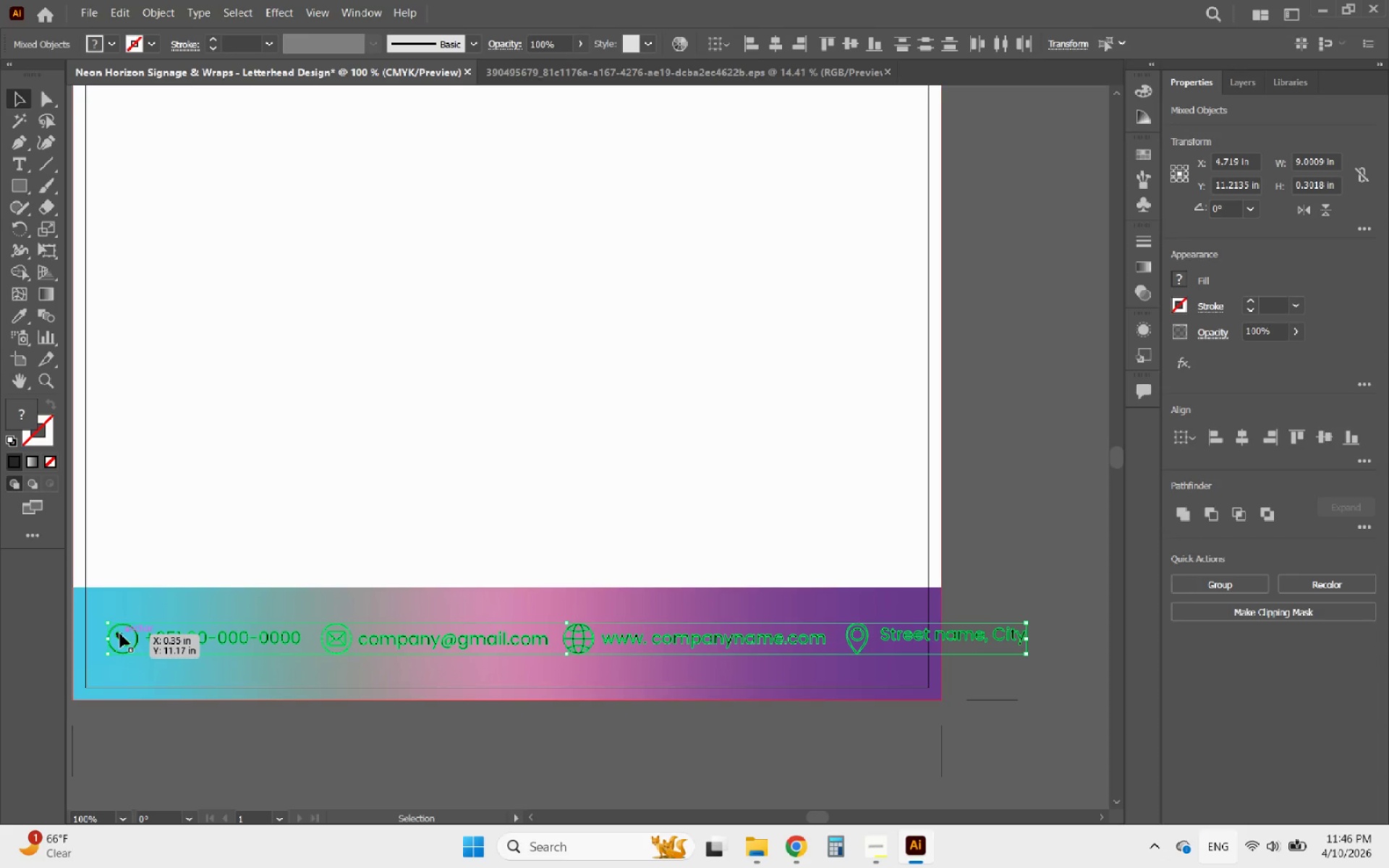 
left_click([120, 634])
 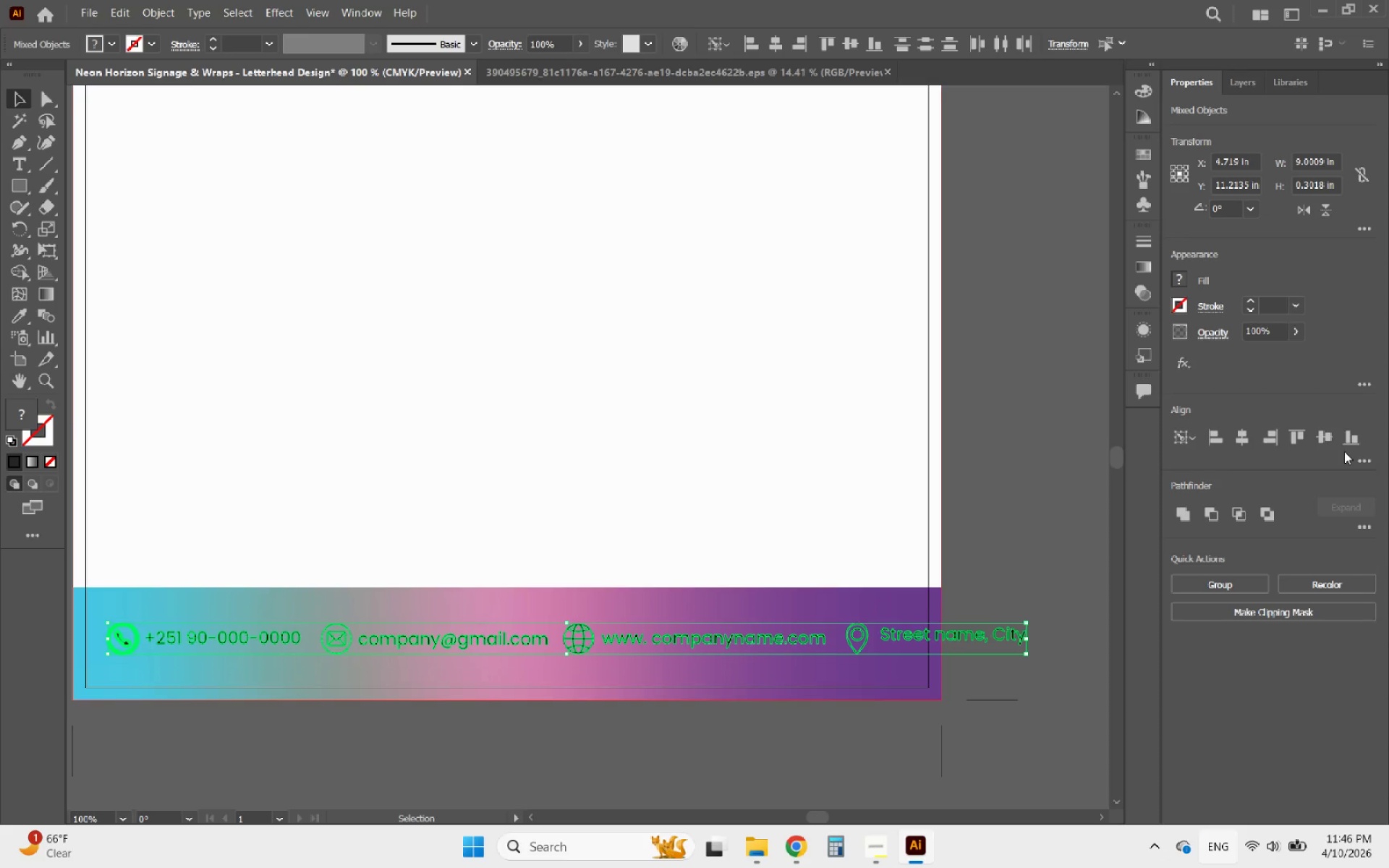 
left_click([1320, 439])
 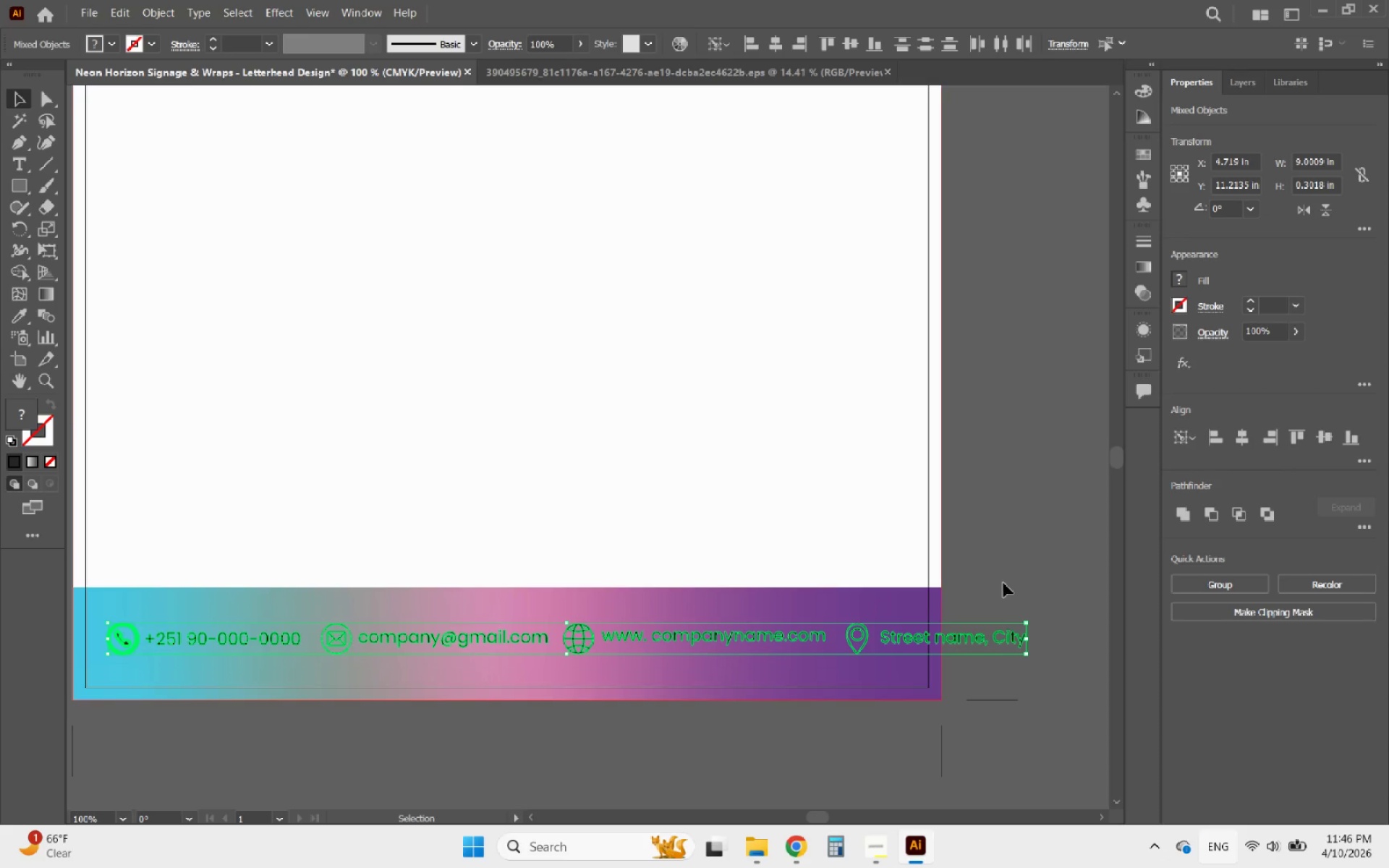 
left_click([1023, 586])
 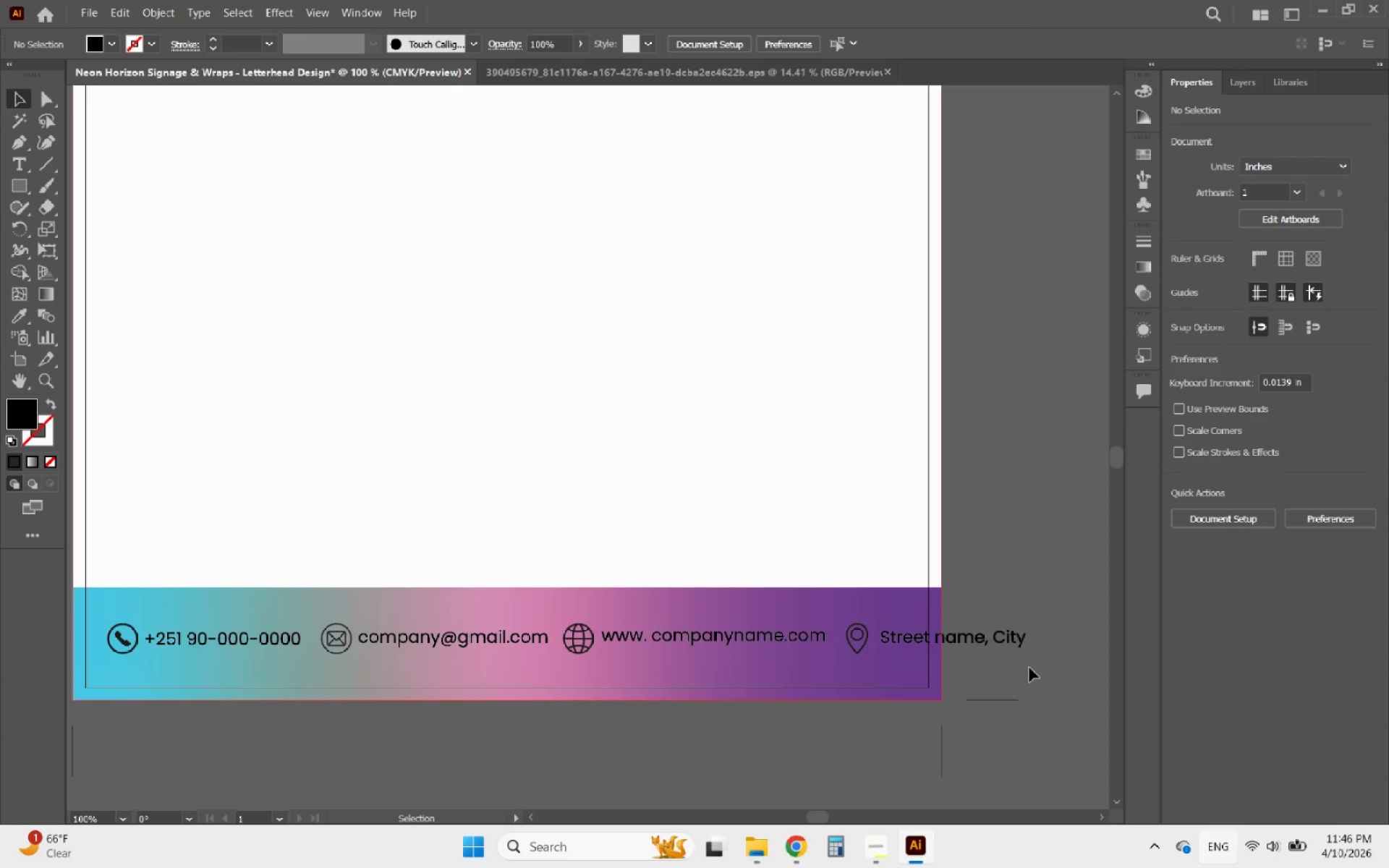 
left_click([669, 641])
 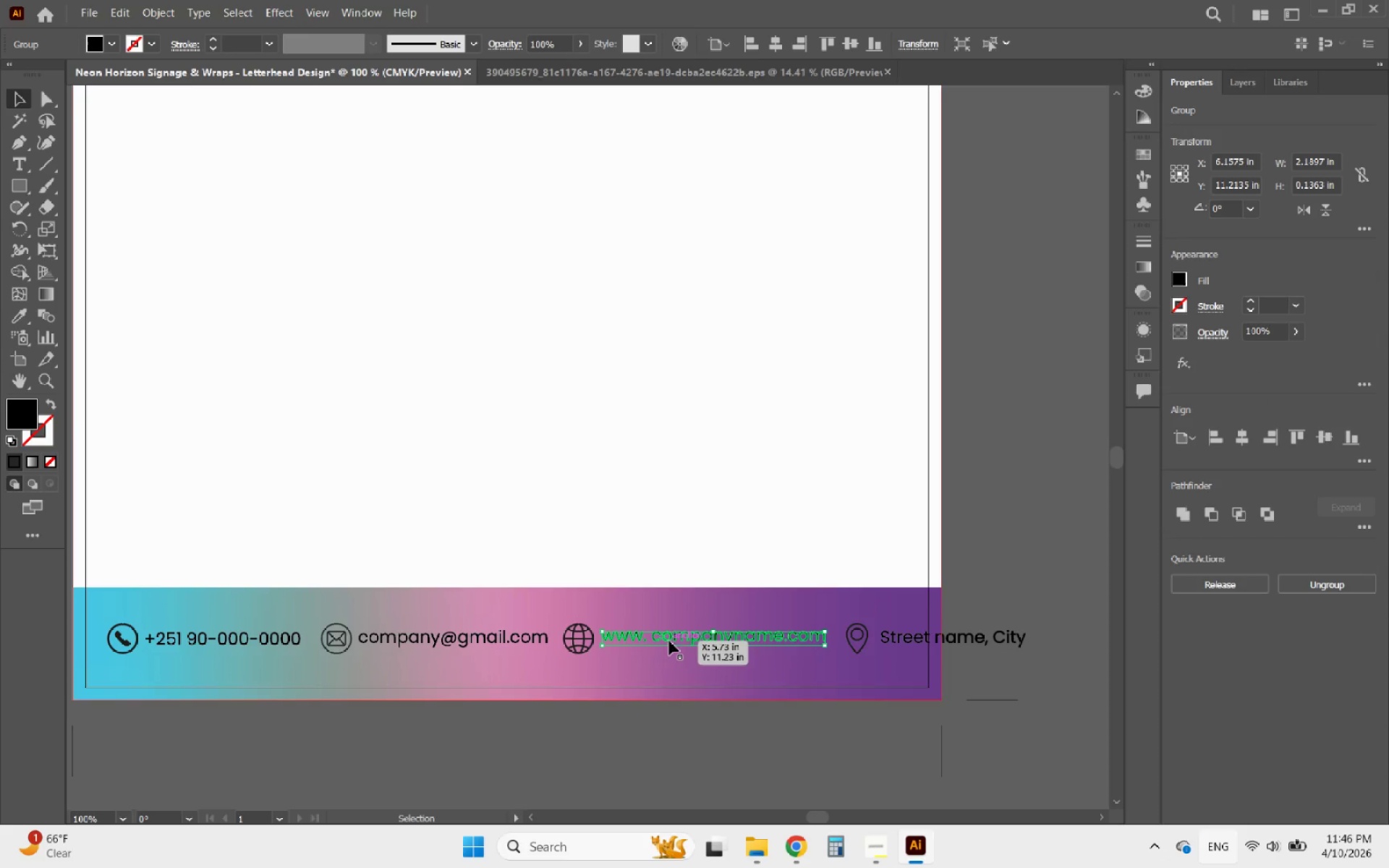 
key(ArrowRight)
 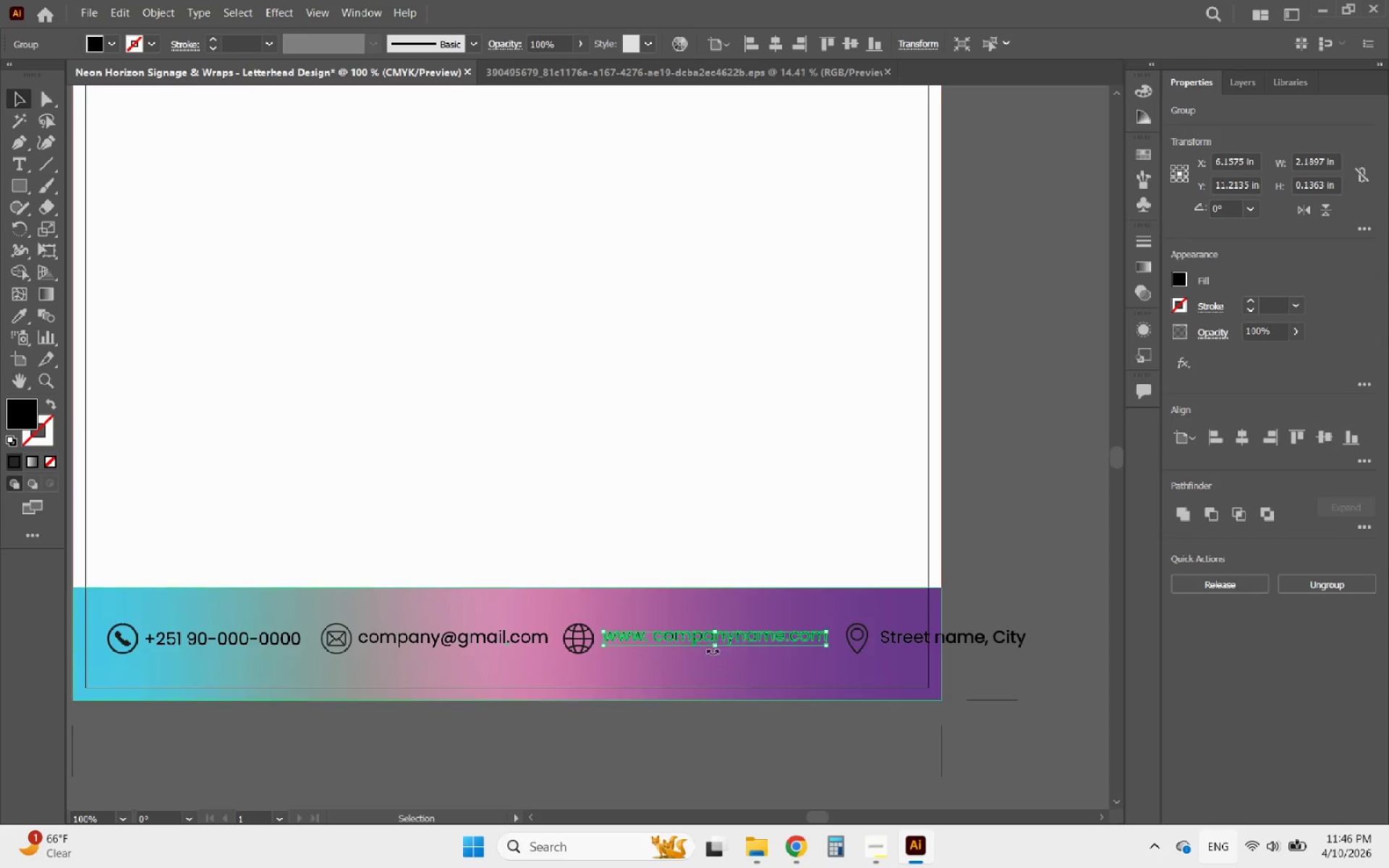 
key(ArrowRight)
 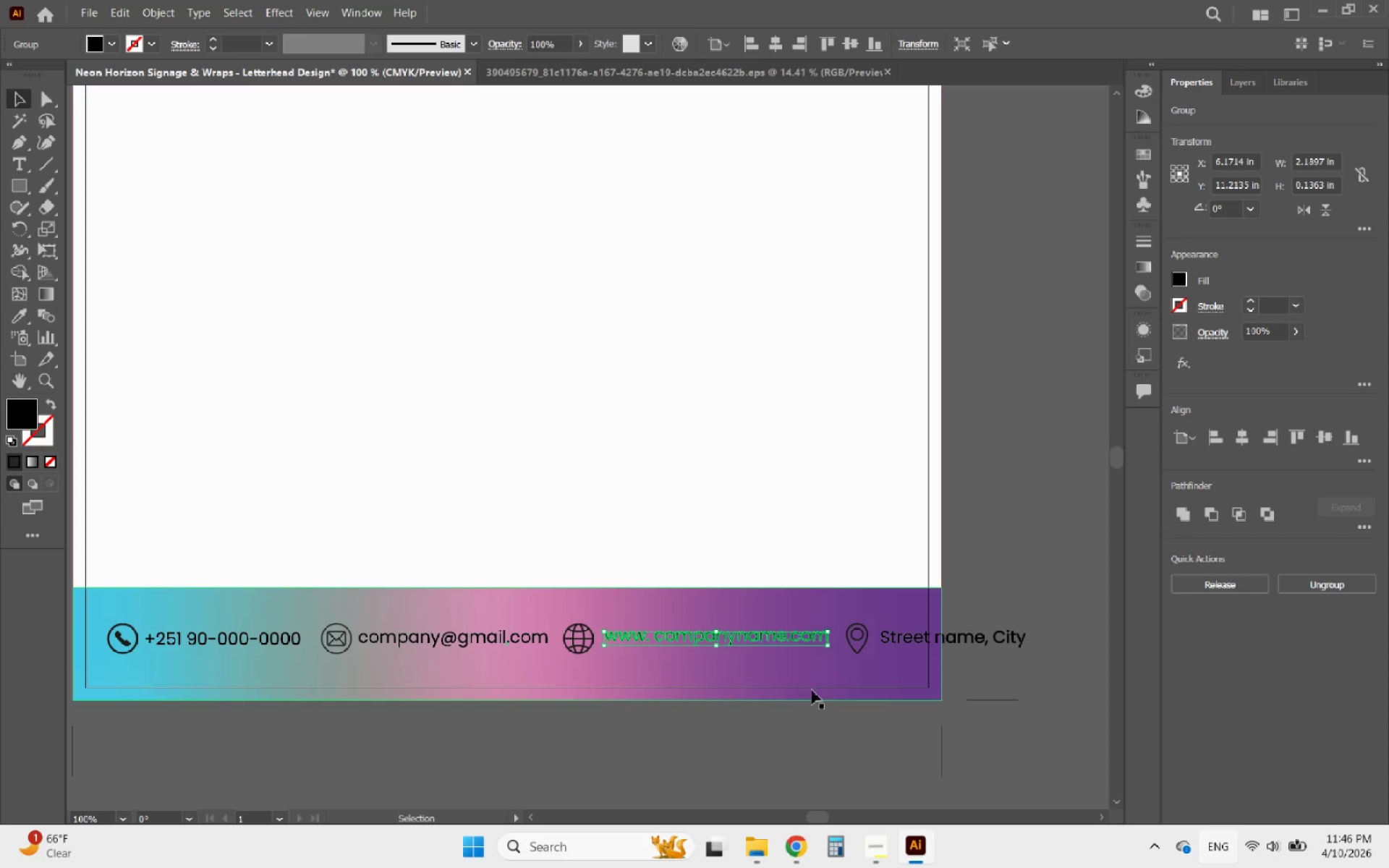 
key(ArrowRight)
 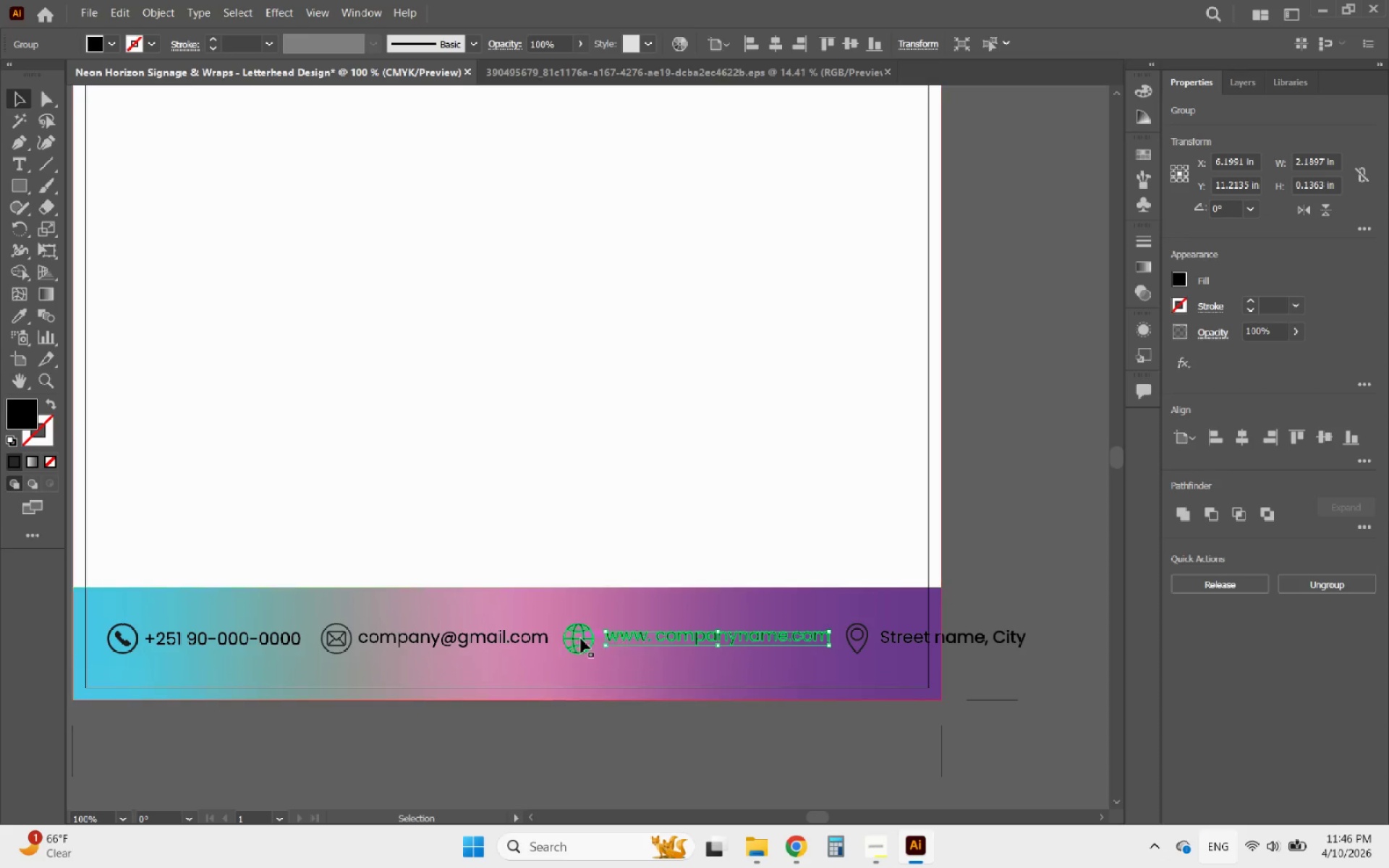 
left_click([581, 639])
 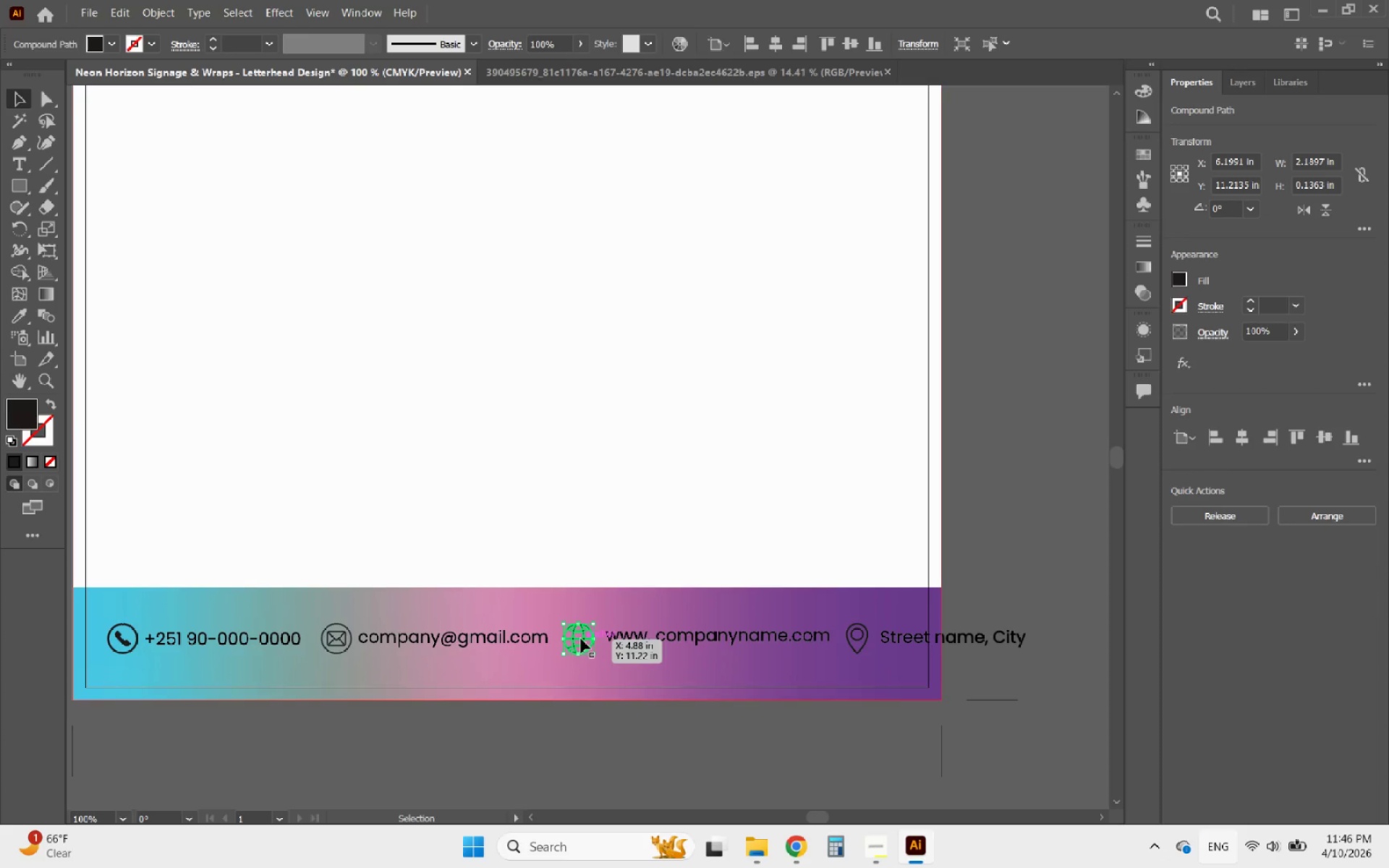 
key(ArrowRight)
 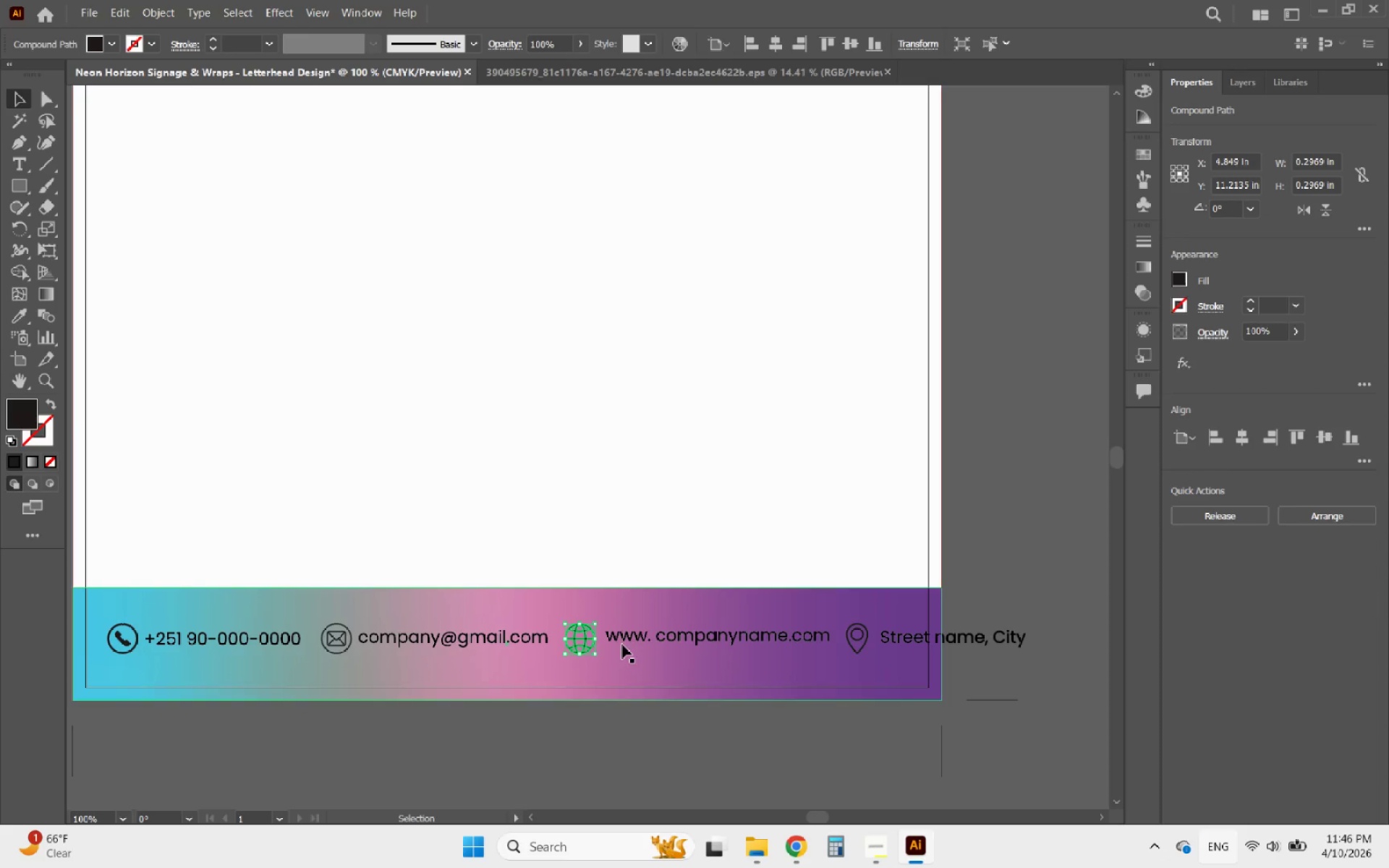 
left_click([634, 639])
 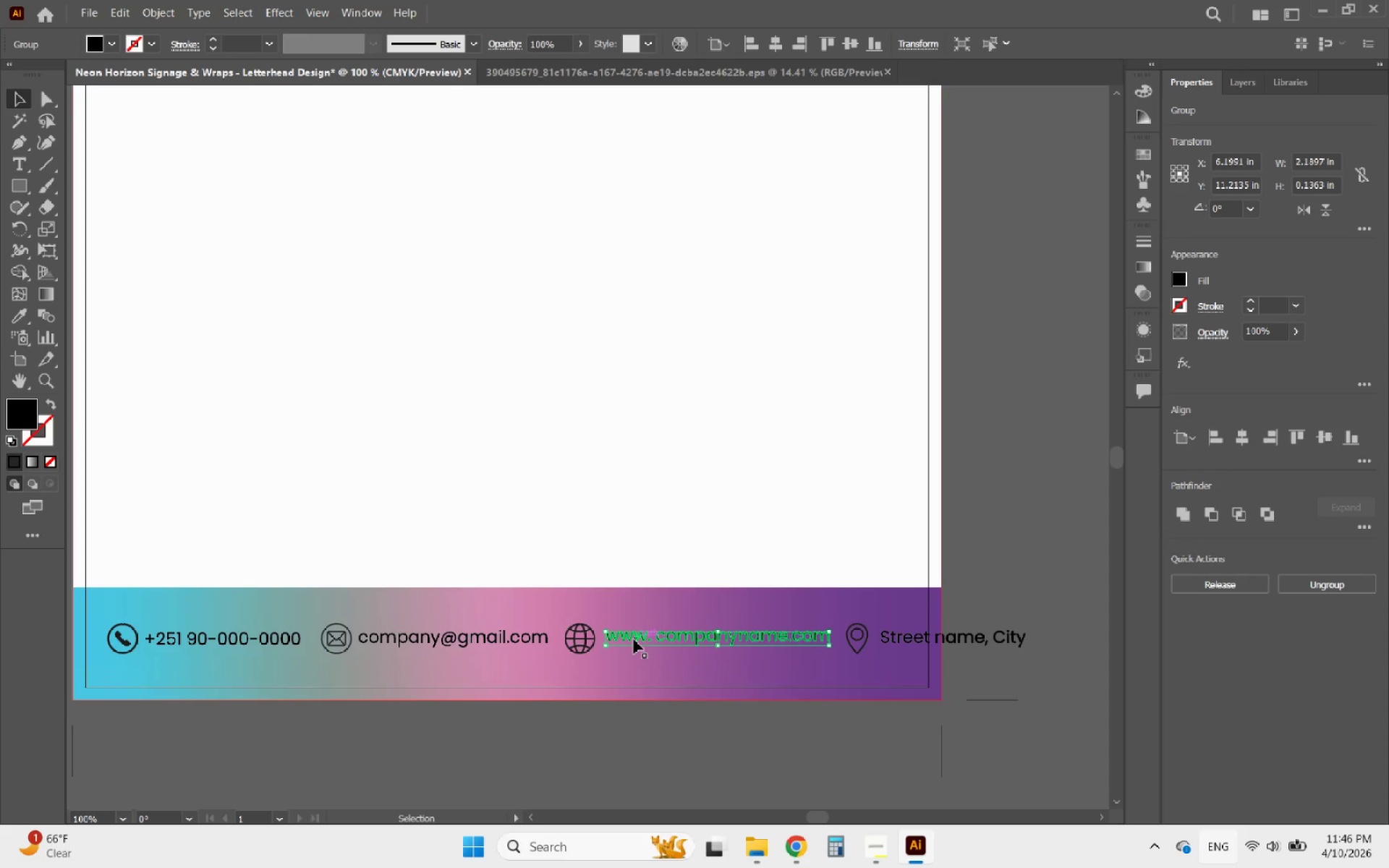 
key(ArrowRight)
 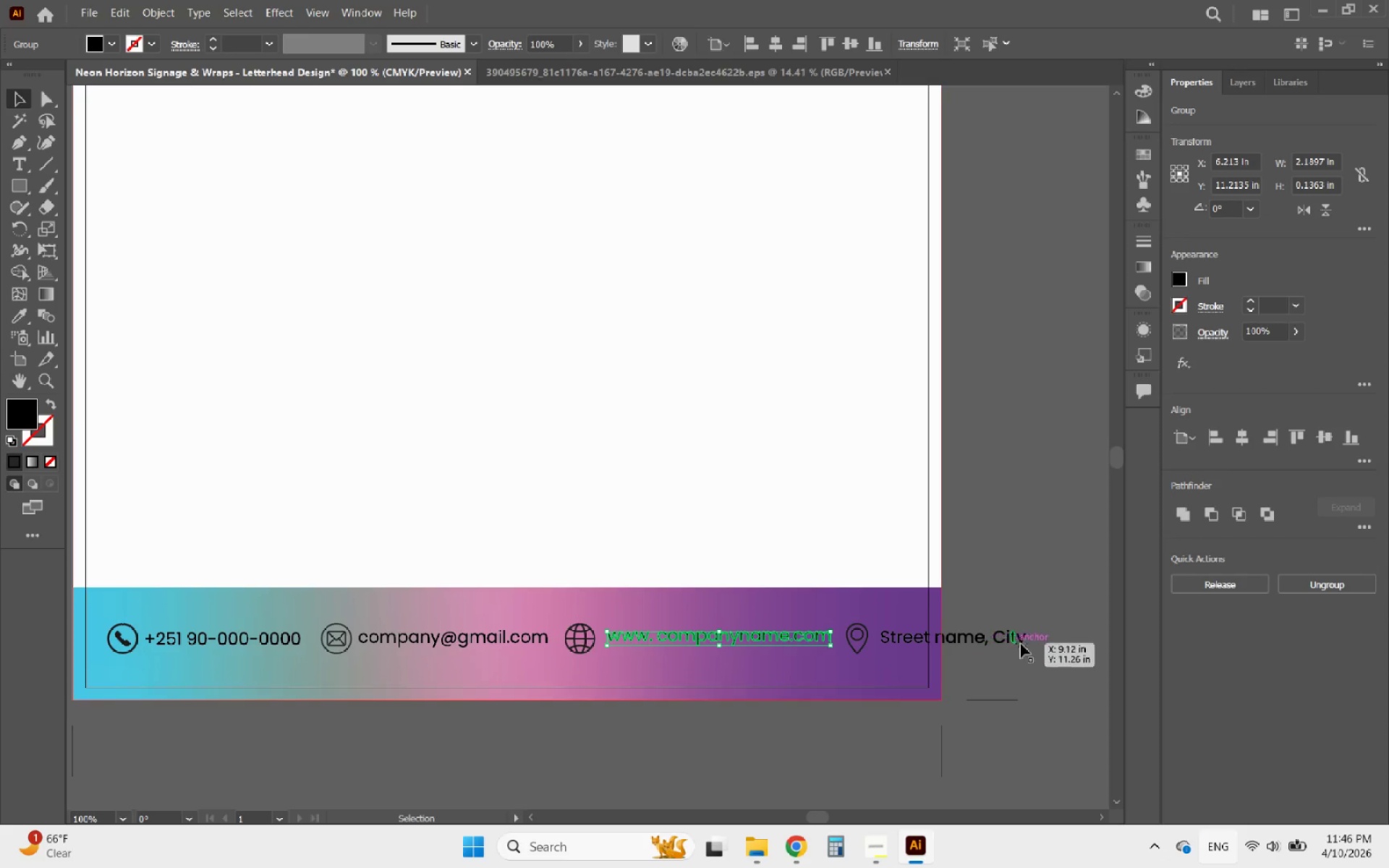 
left_click_drag(start_coordinate=[1041, 644], to_coordinate=[207, 631])
 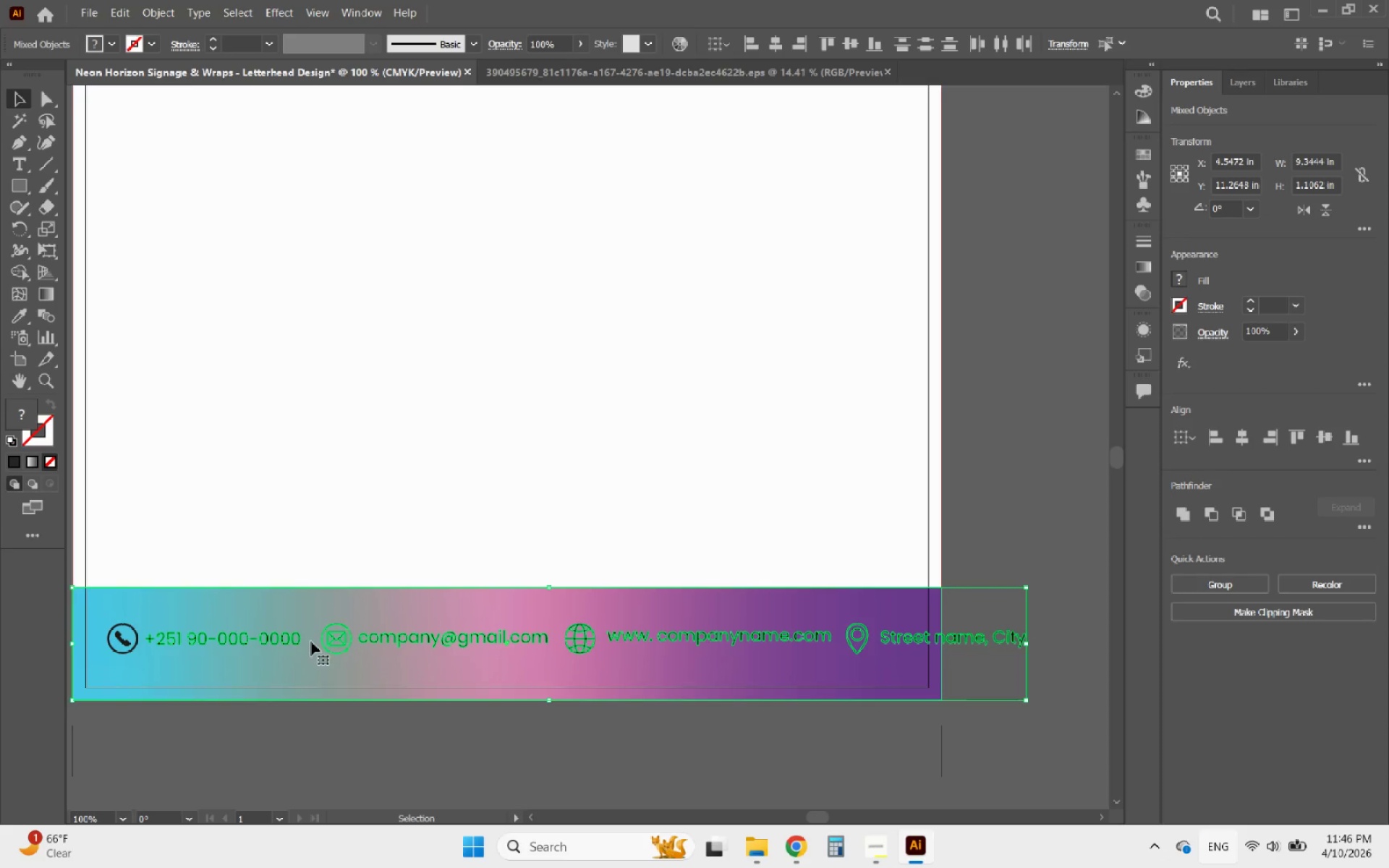 
hold_key(key=ShiftLeft, duration=0.5)
left_click([347, 614])
 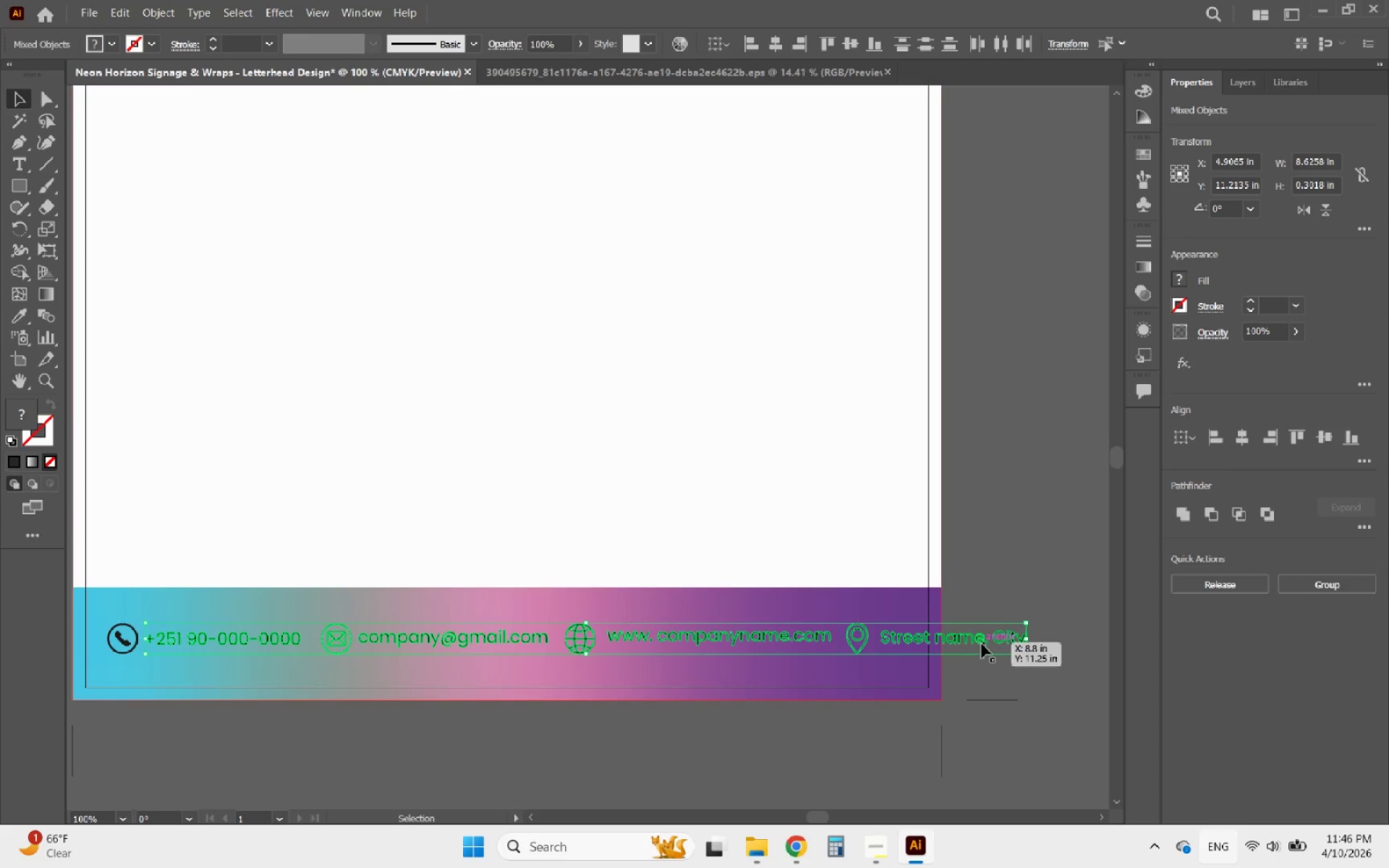 
left_click_drag(start_coordinate=[982, 642], to_coordinate=[969, 642])
 